 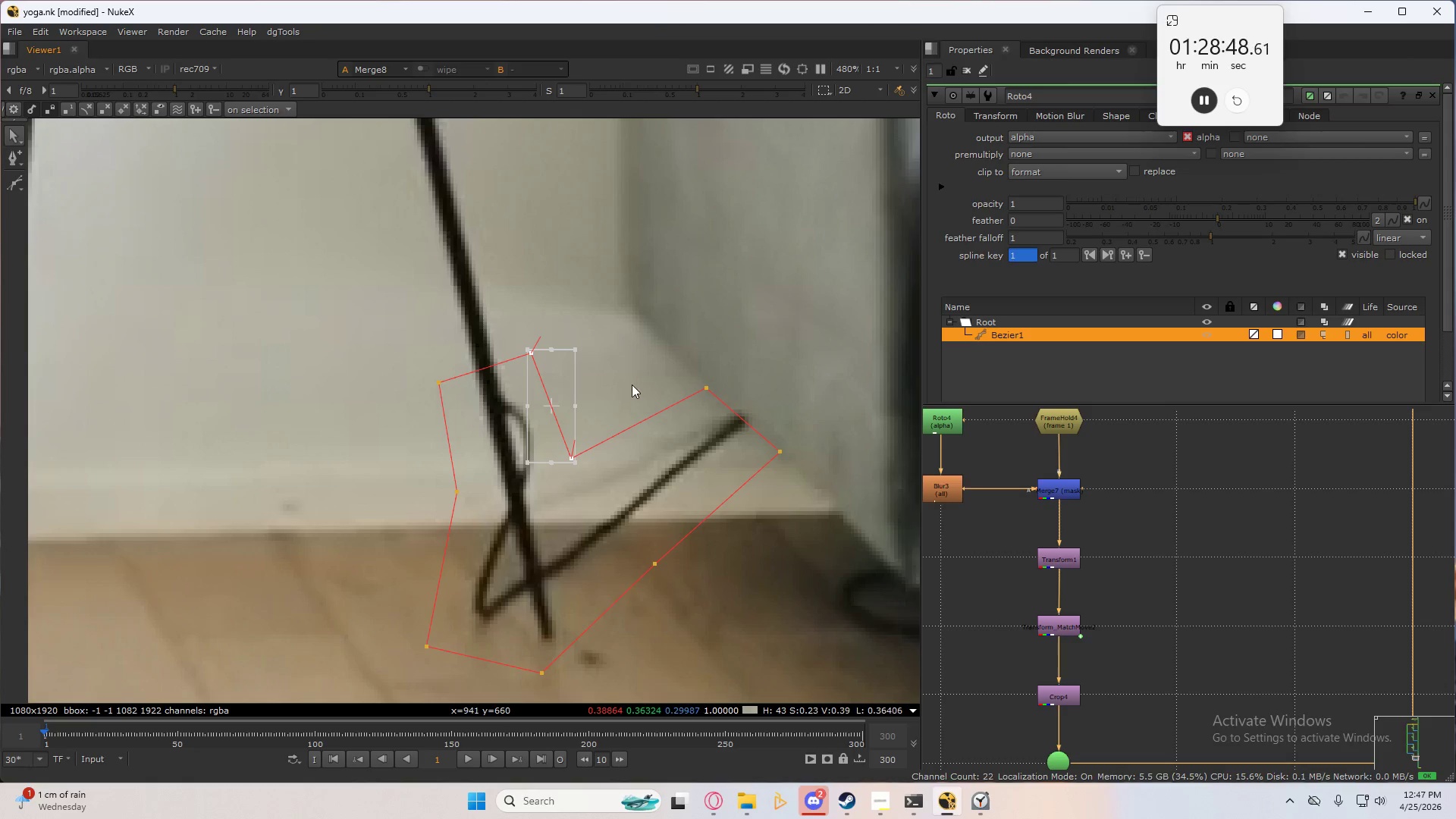 
left_click([632, 383])
 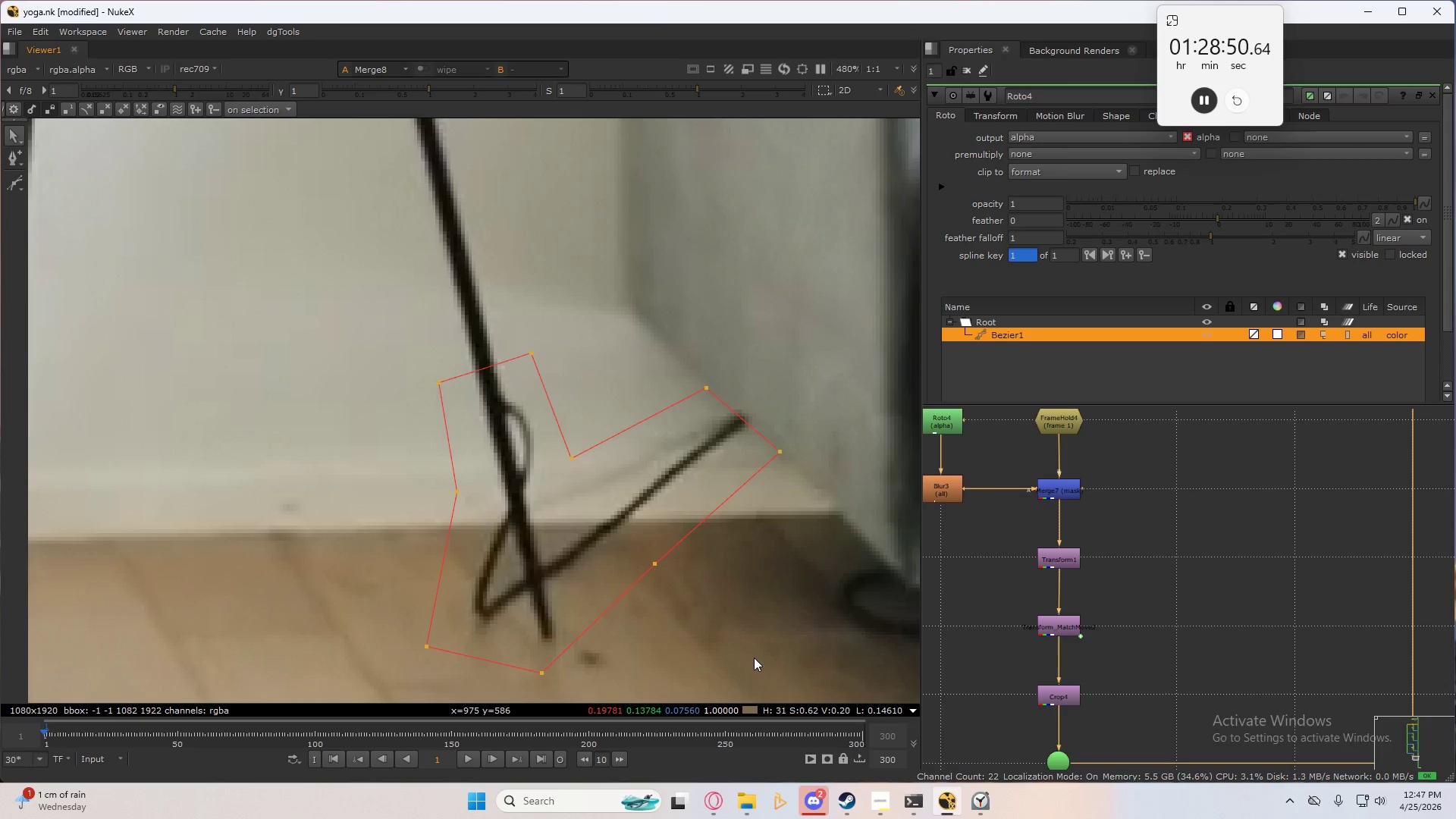 
double_click([711, 522])
 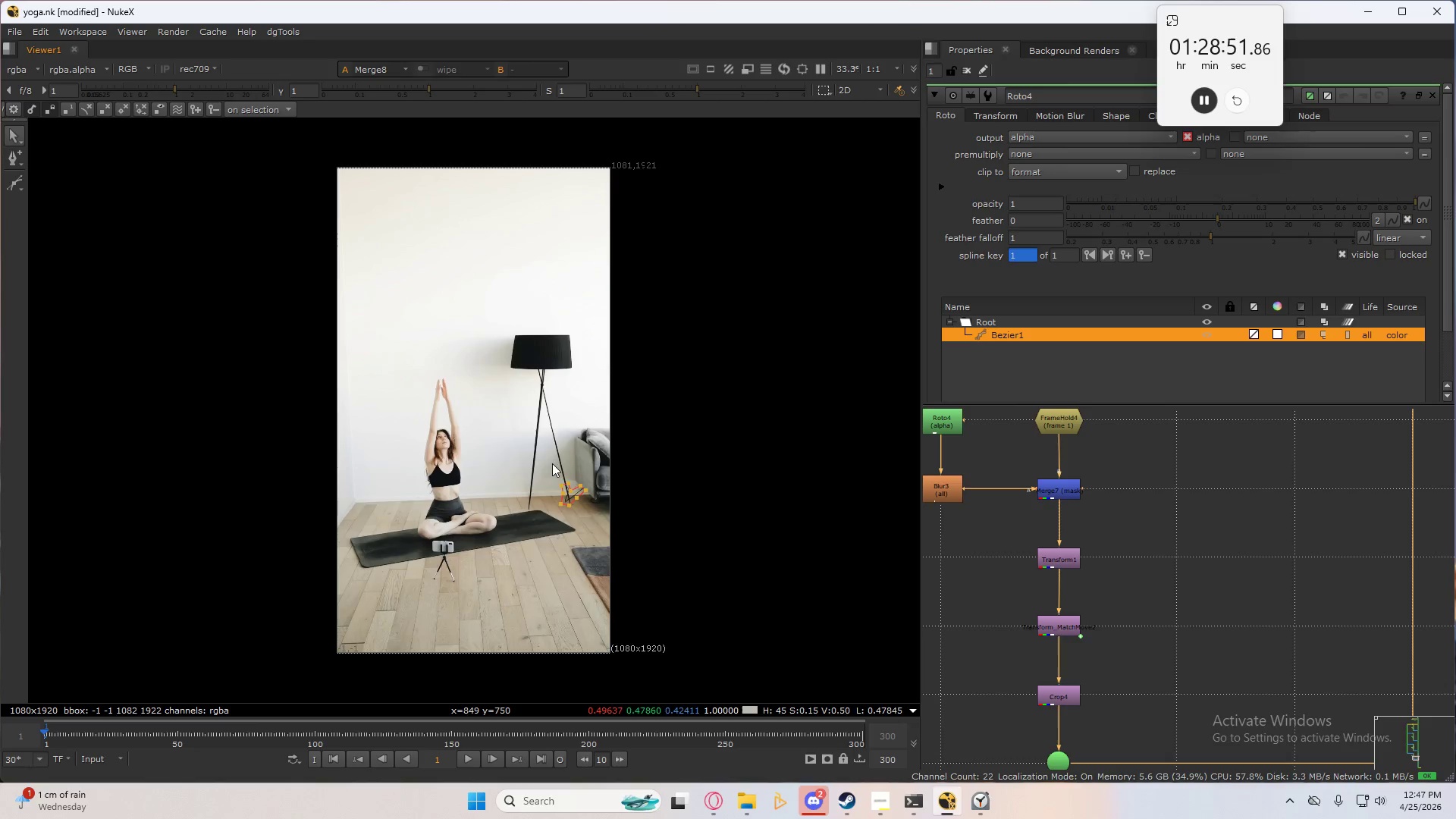 
scroll: coordinate [472, 522], scroll_direction: up, amount: 14.0
 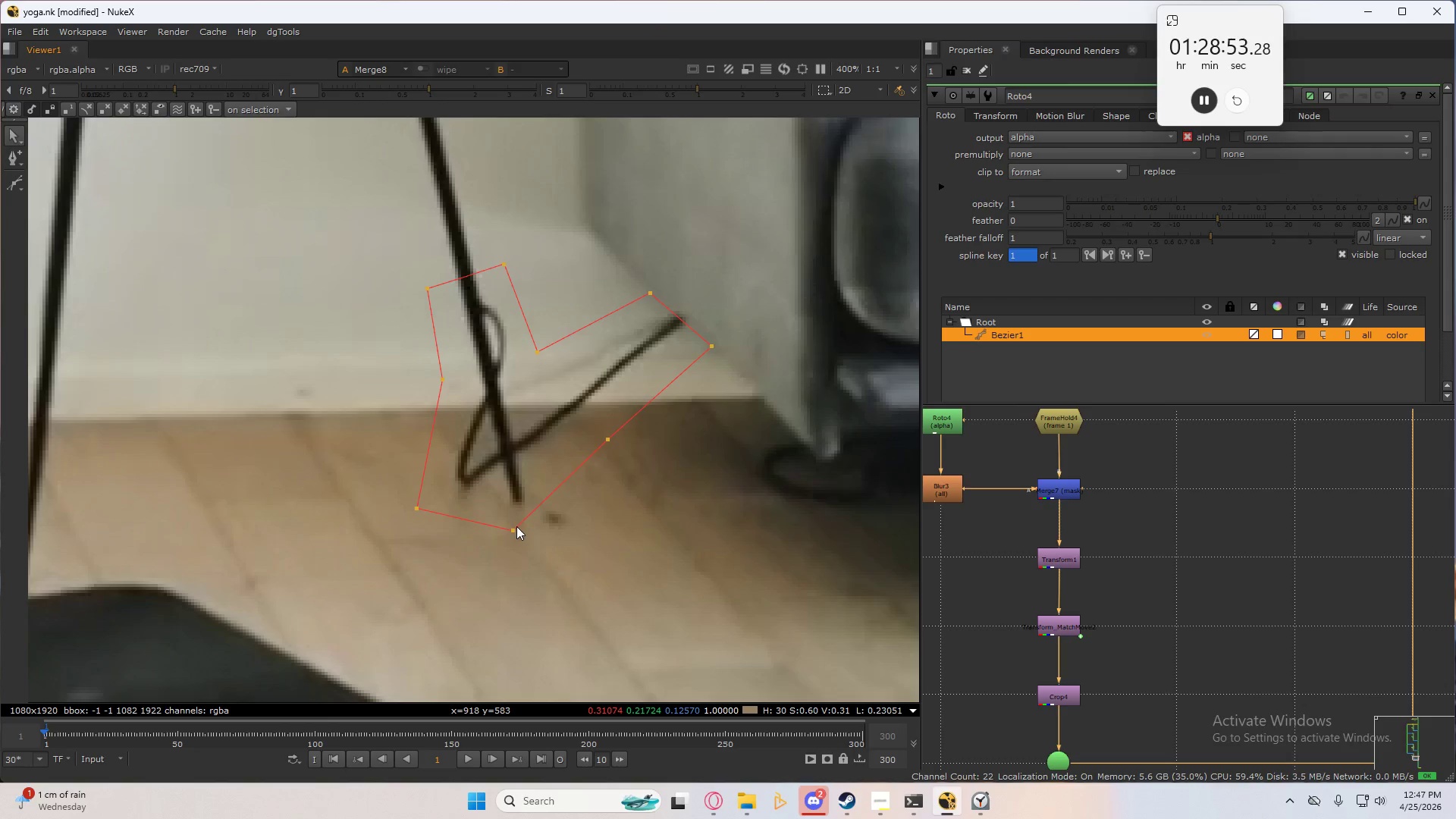 
left_click_drag(start_coordinate=[516, 529], to_coordinate=[529, 528])
 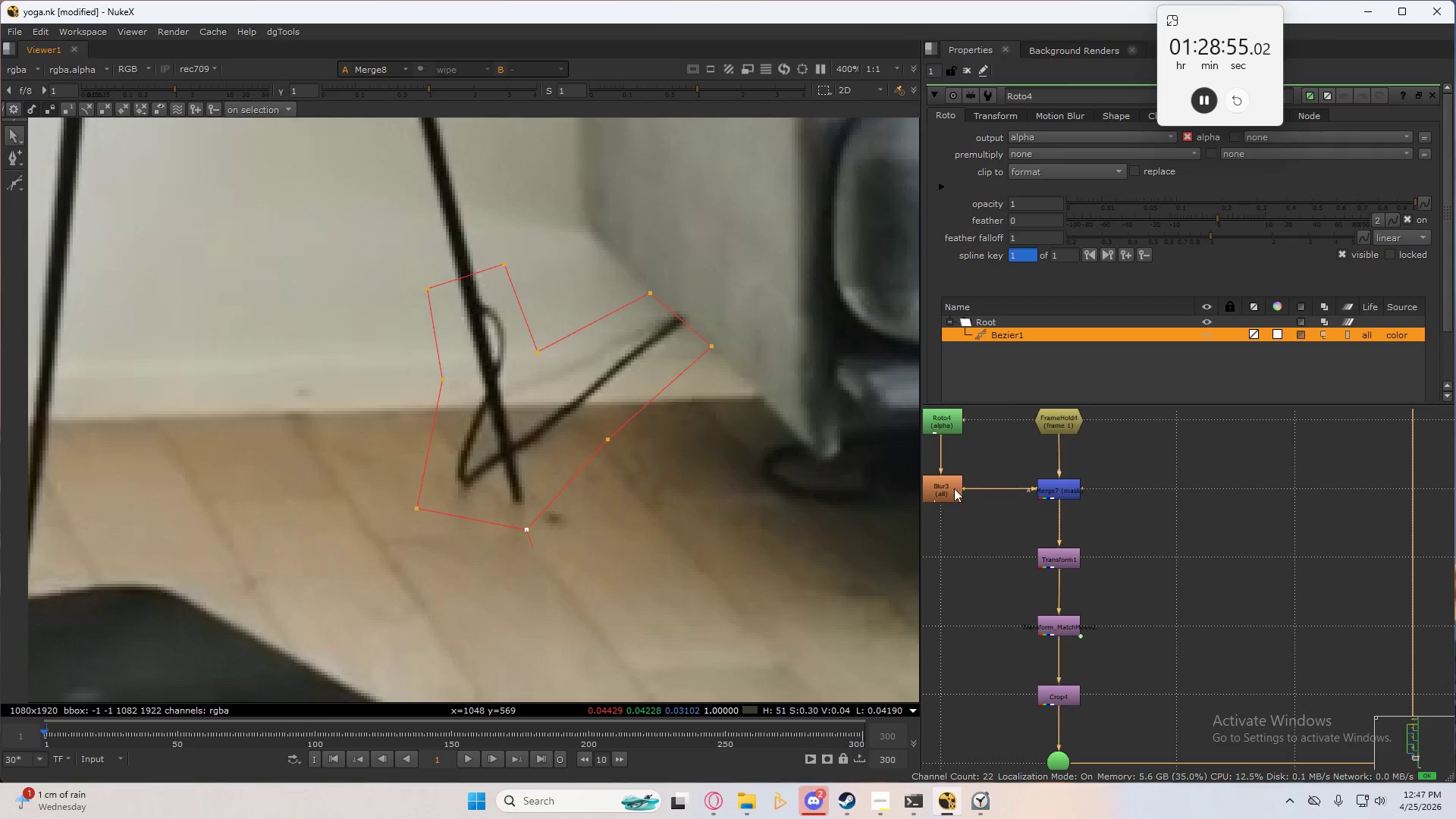 
double_click([949, 485])
 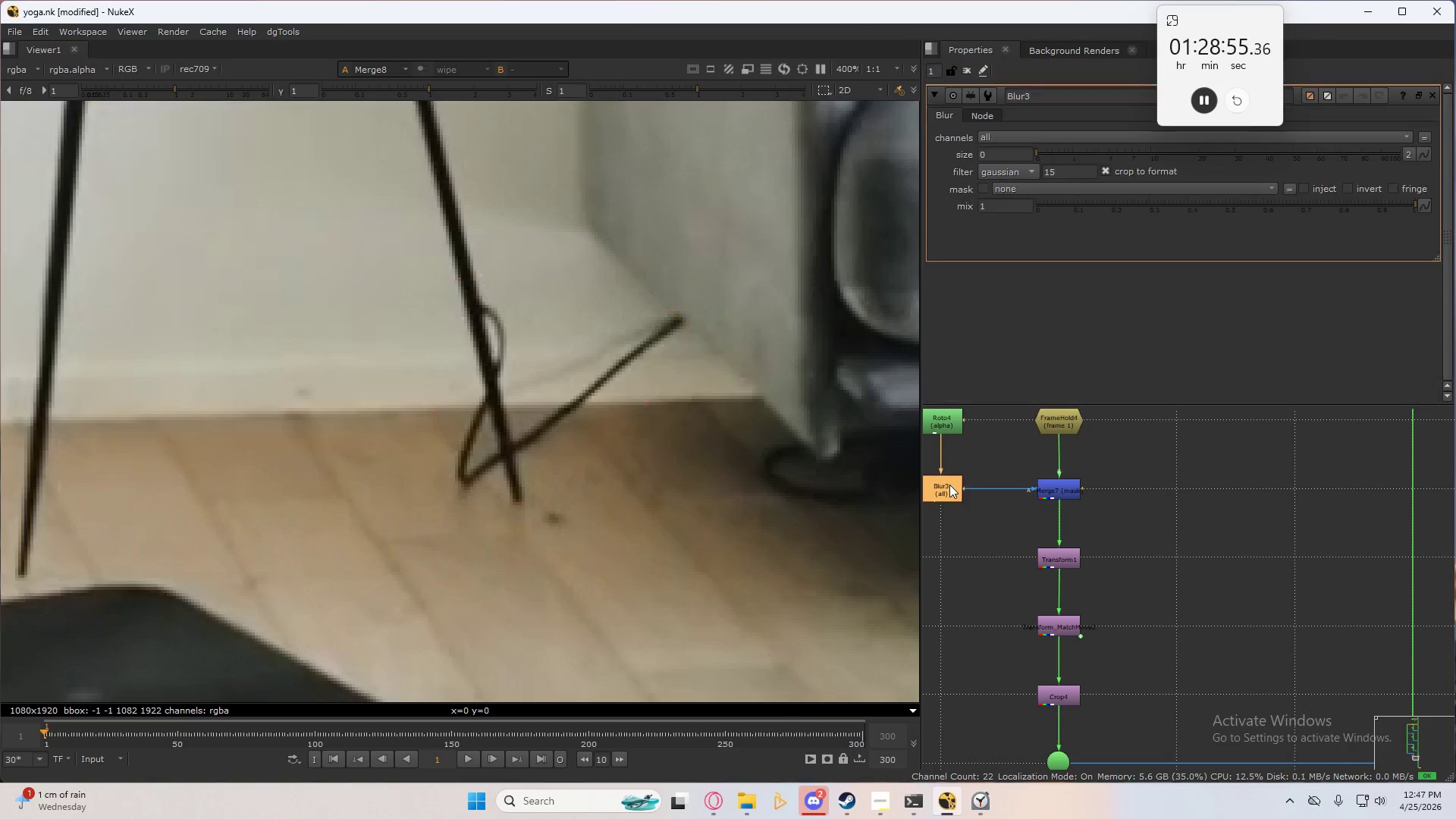 
triple_click([949, 485])
 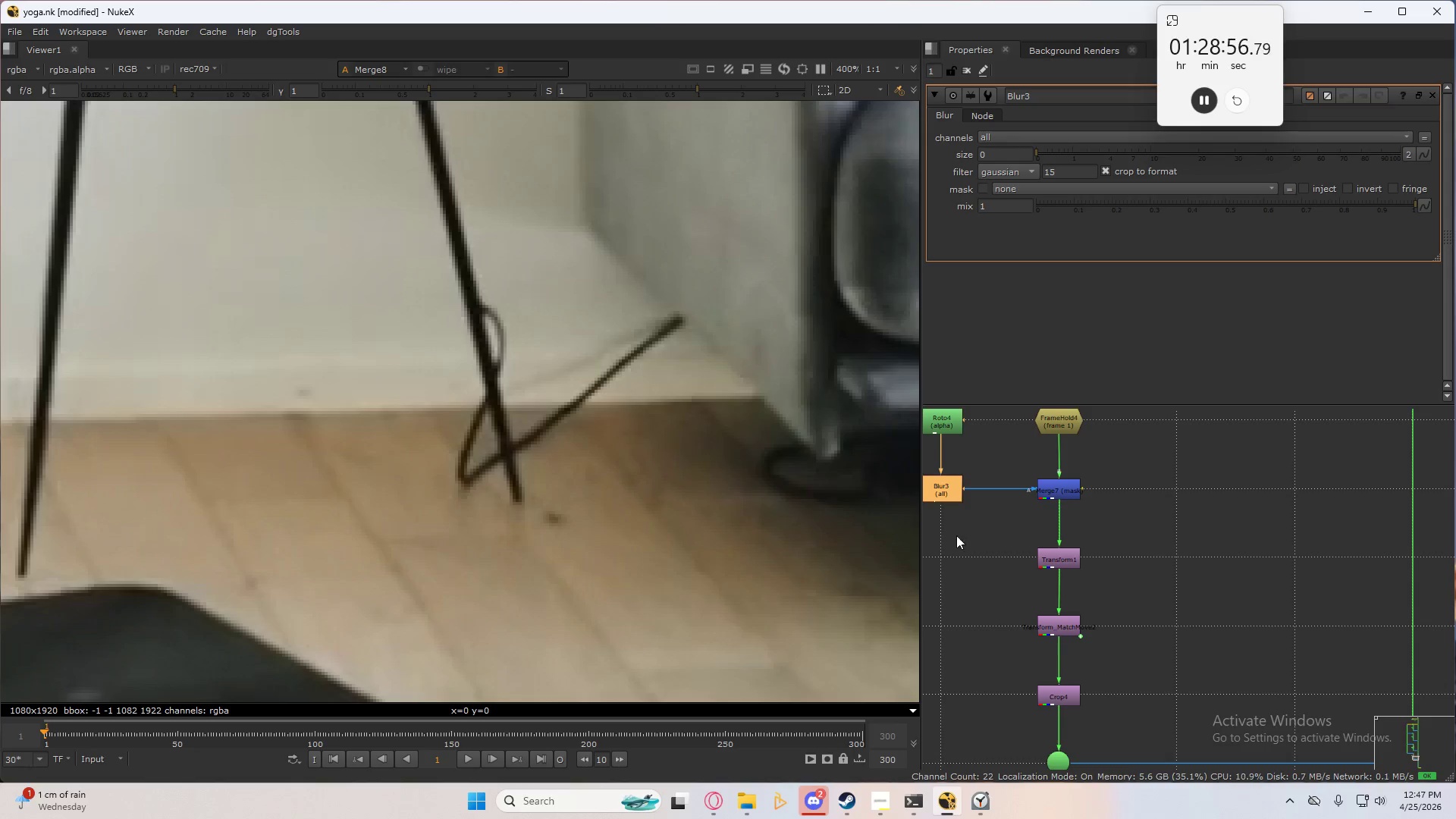 
left_click([943, 496])
 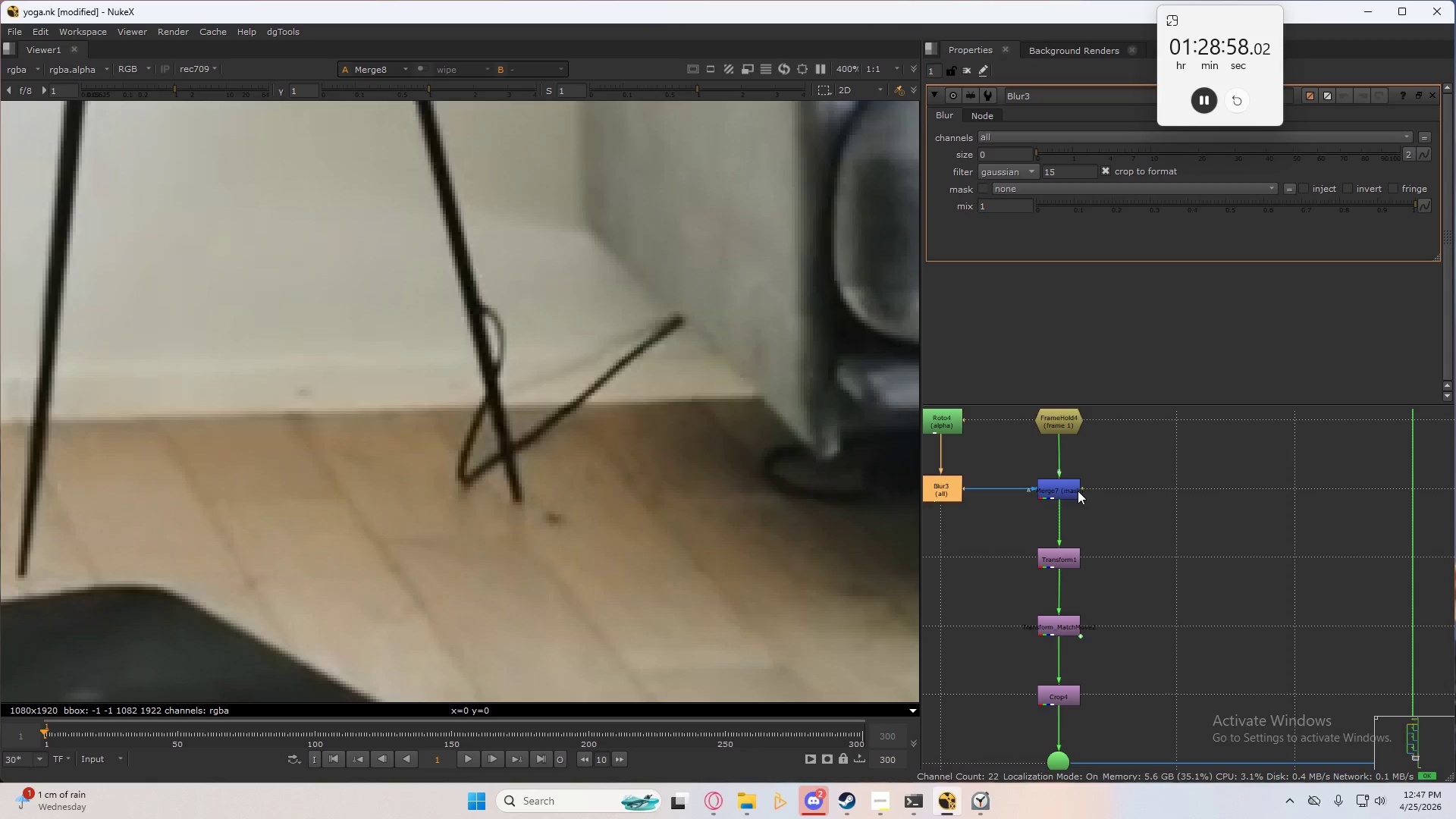 
left_click([1072, 487])
 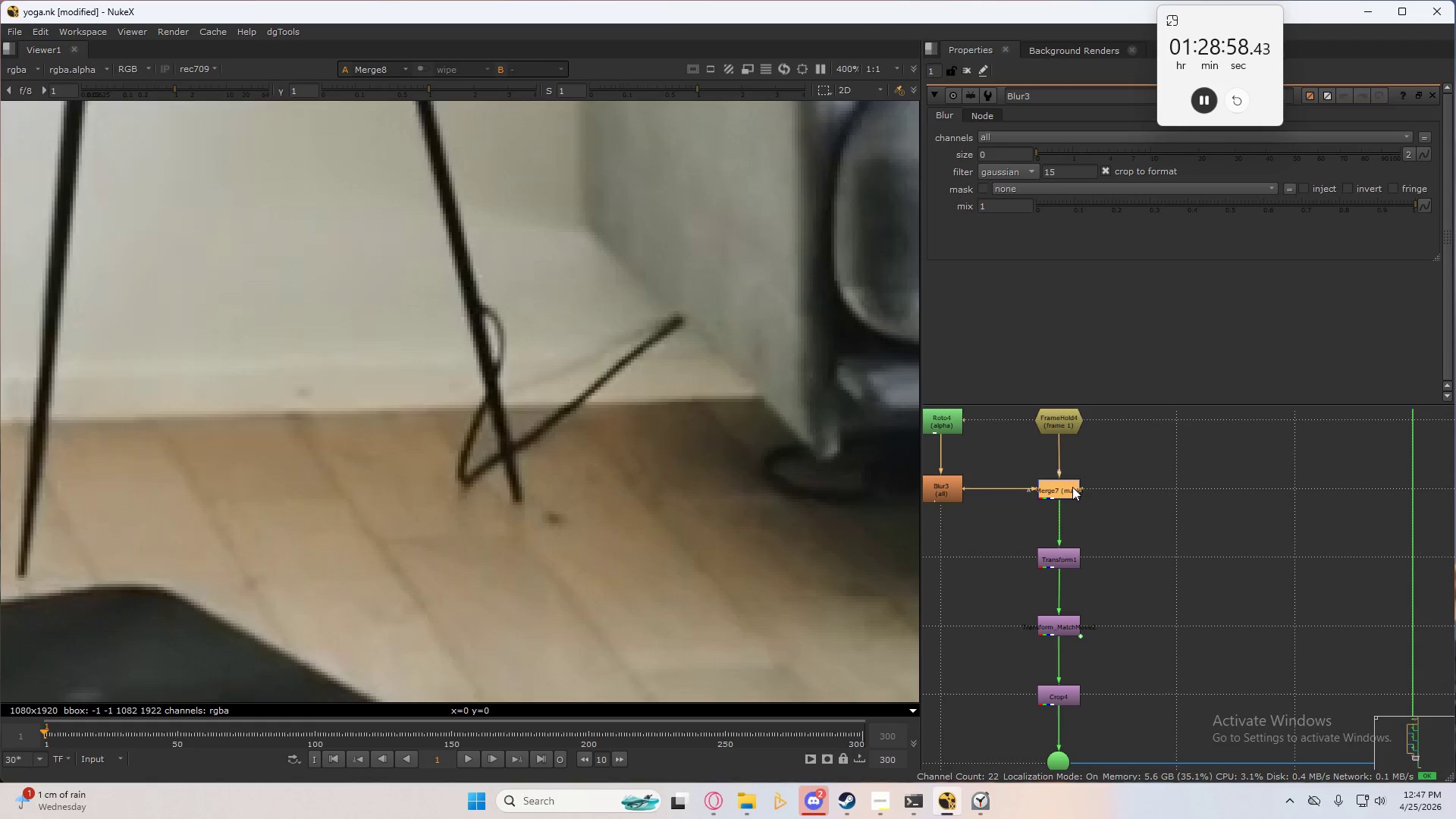 
key(1)
 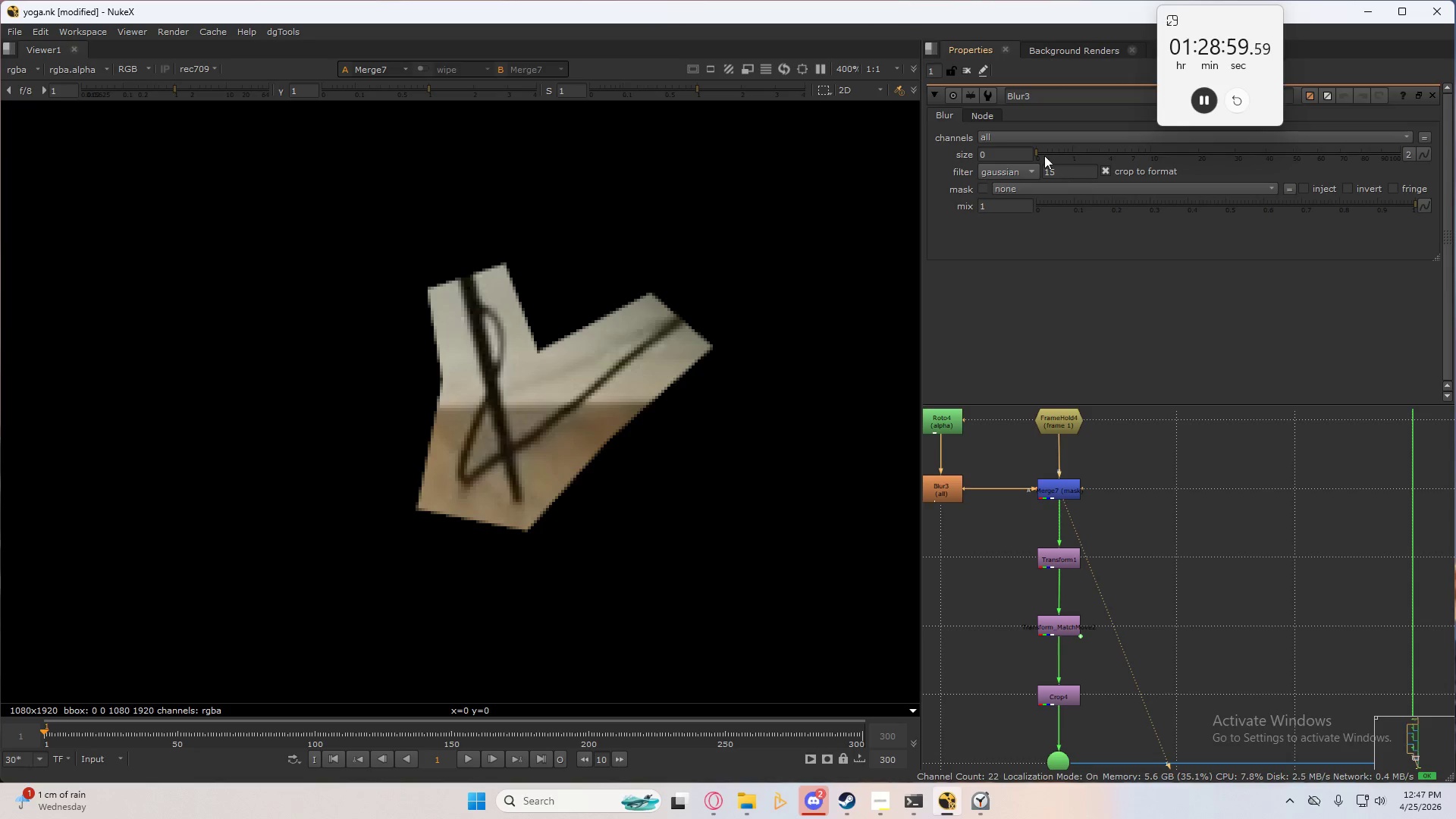 
left_click_drag(start_coordinate=[1044, 154], to_coordinate=[1102, 150])
 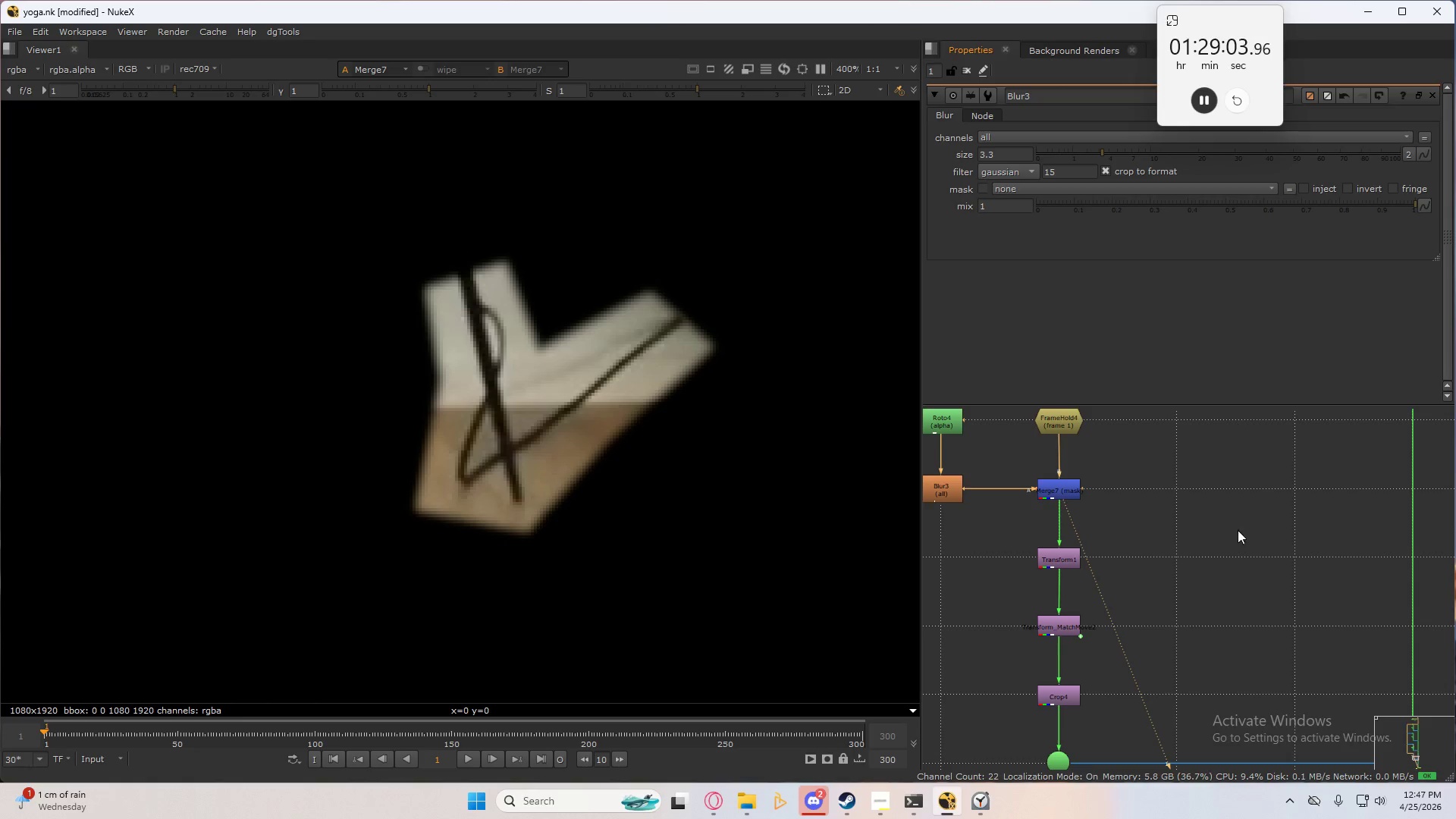 
left_click([1238, 551])
 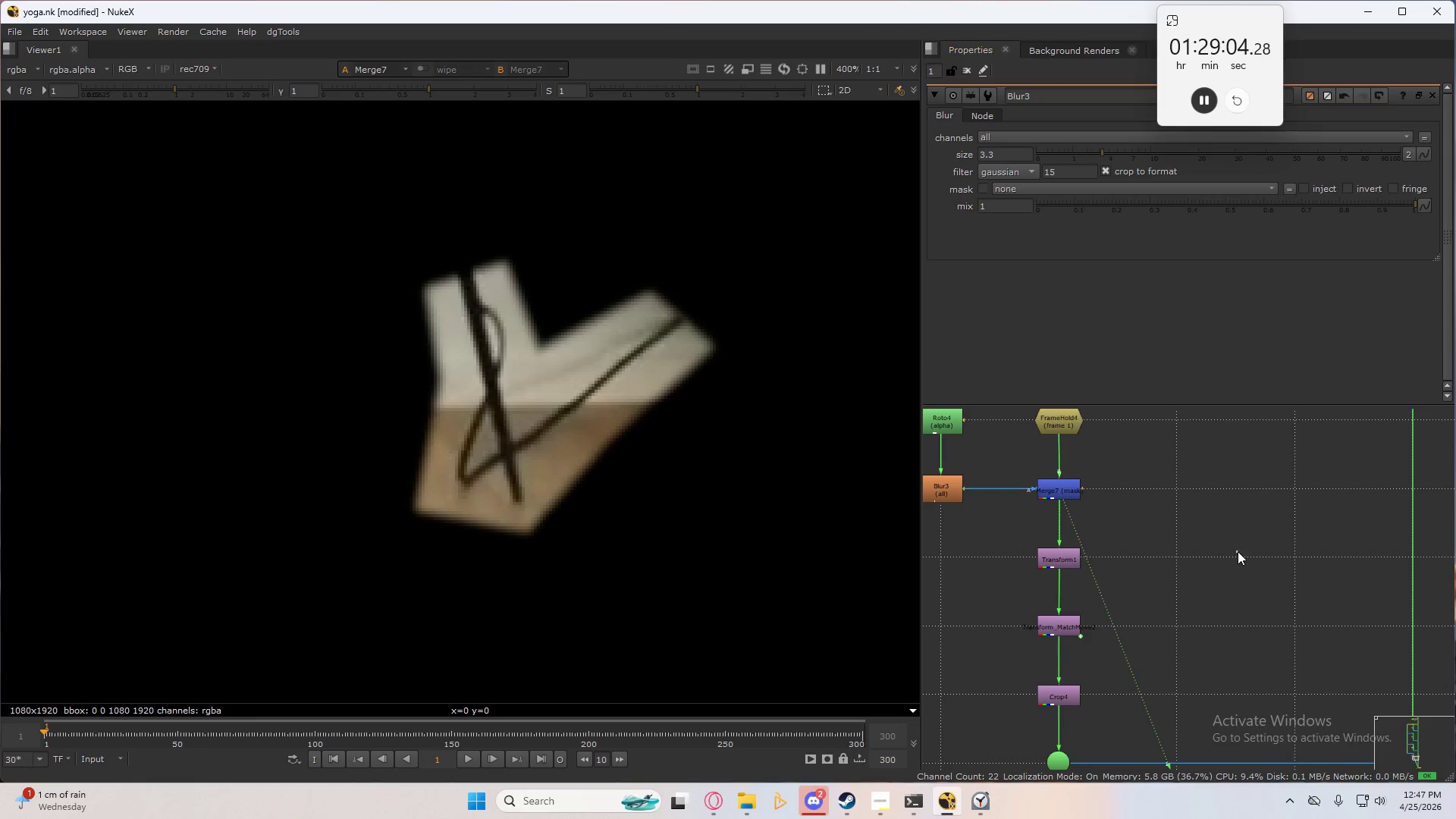 
key(2)
 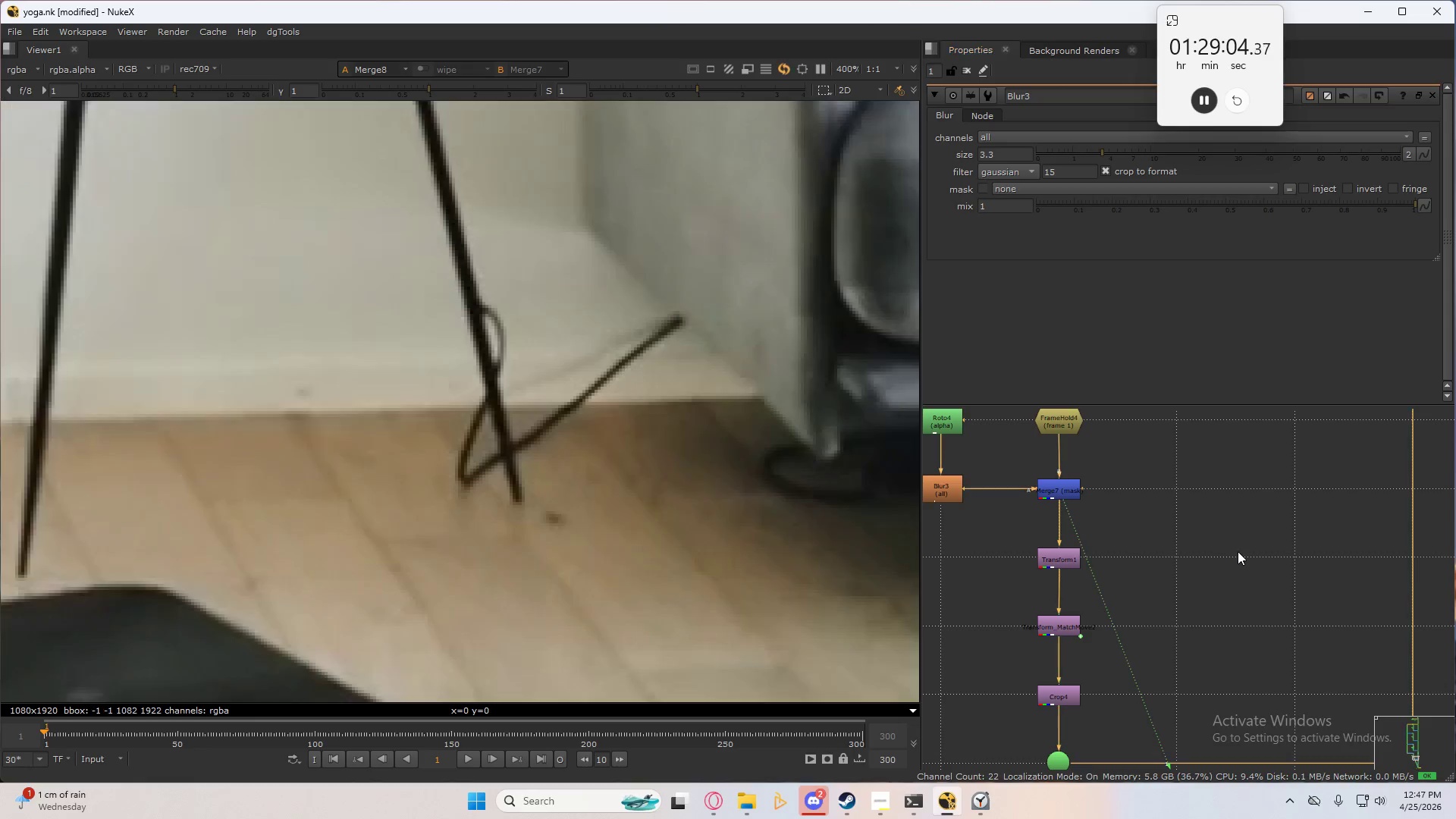 
double_click([1238, 551])
 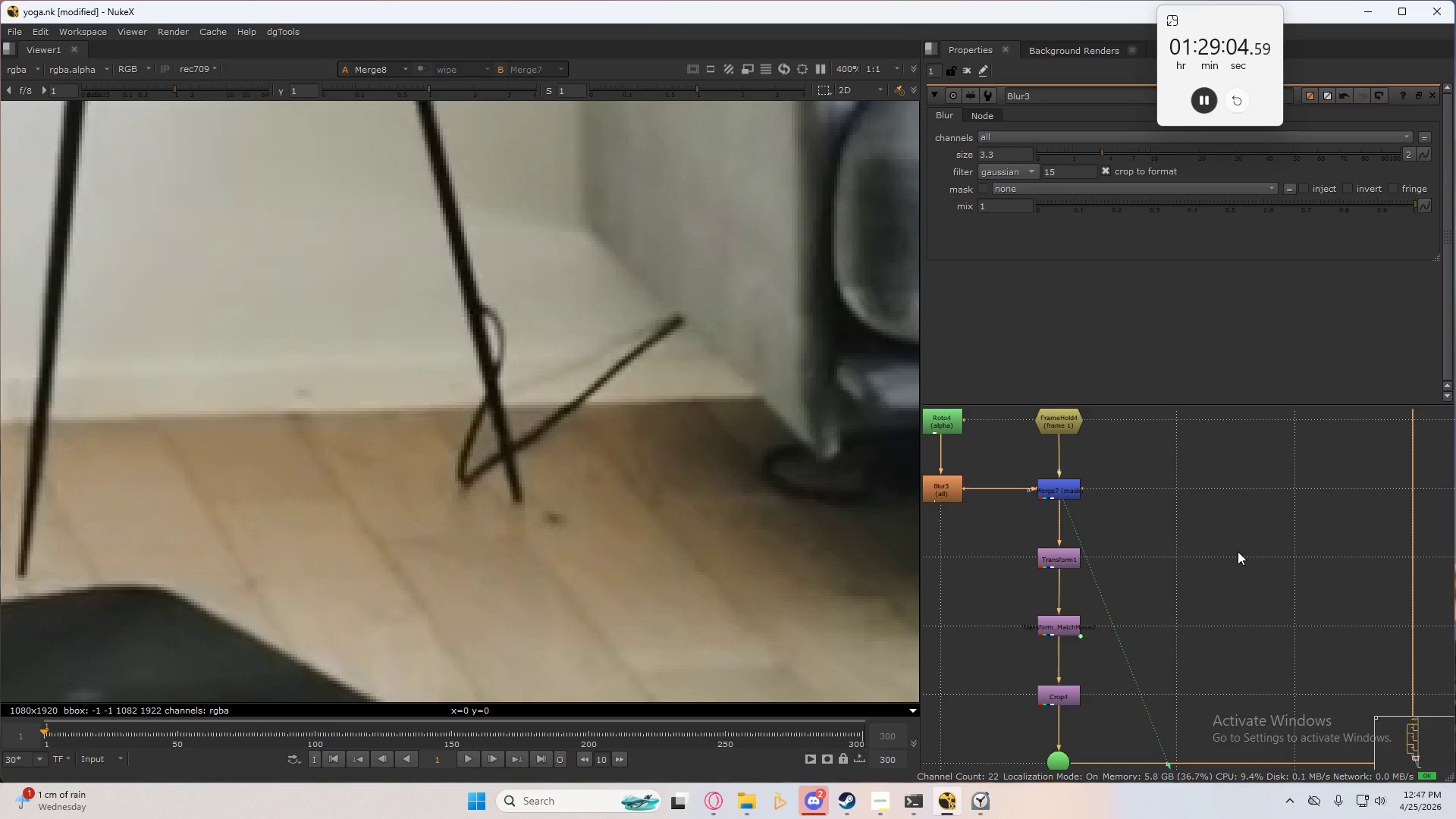 
triple_click([1238, 551])
 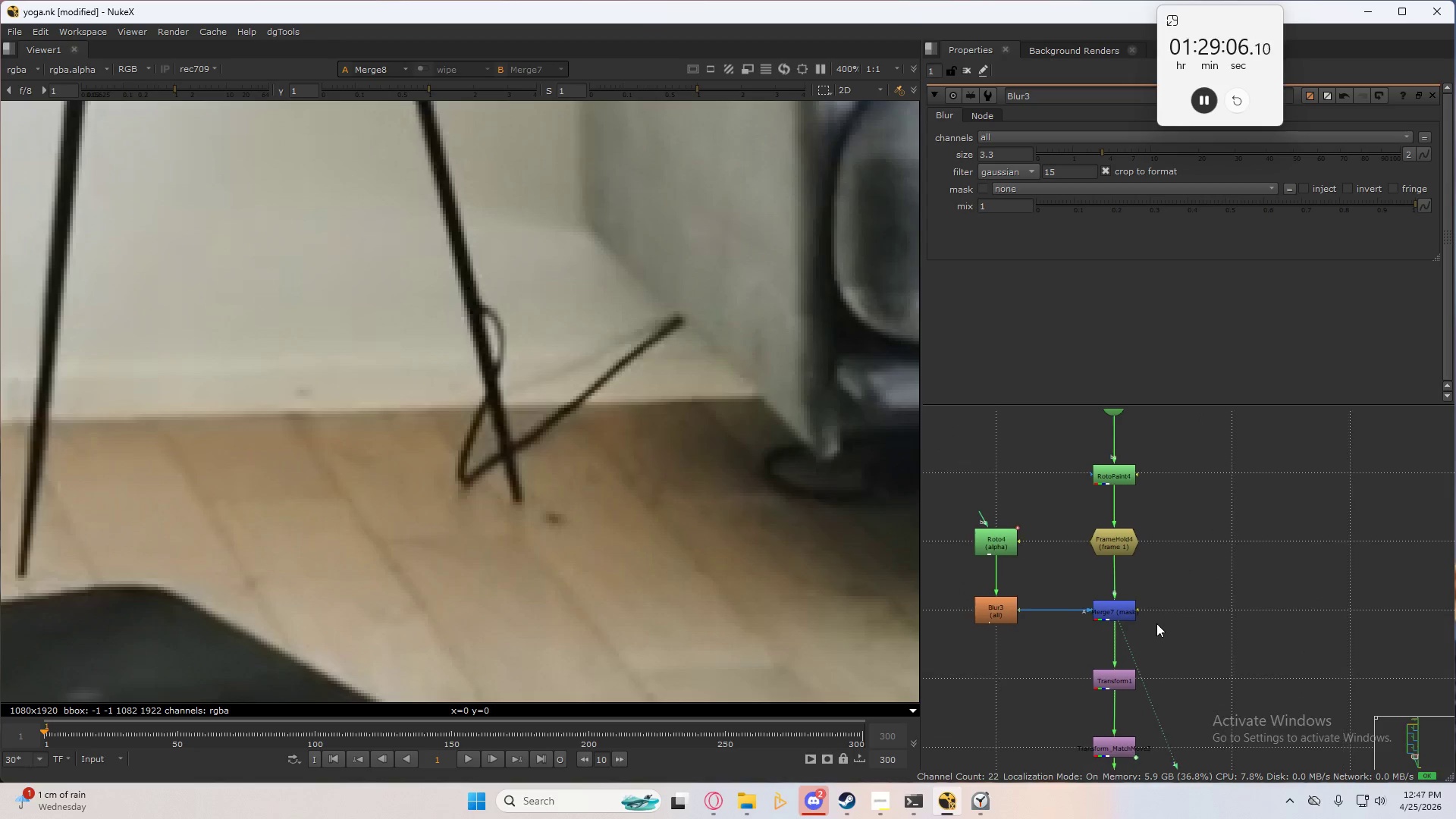 
scroll: coordinate [1155, 616], scroll_direction: down, amount: 2.0
 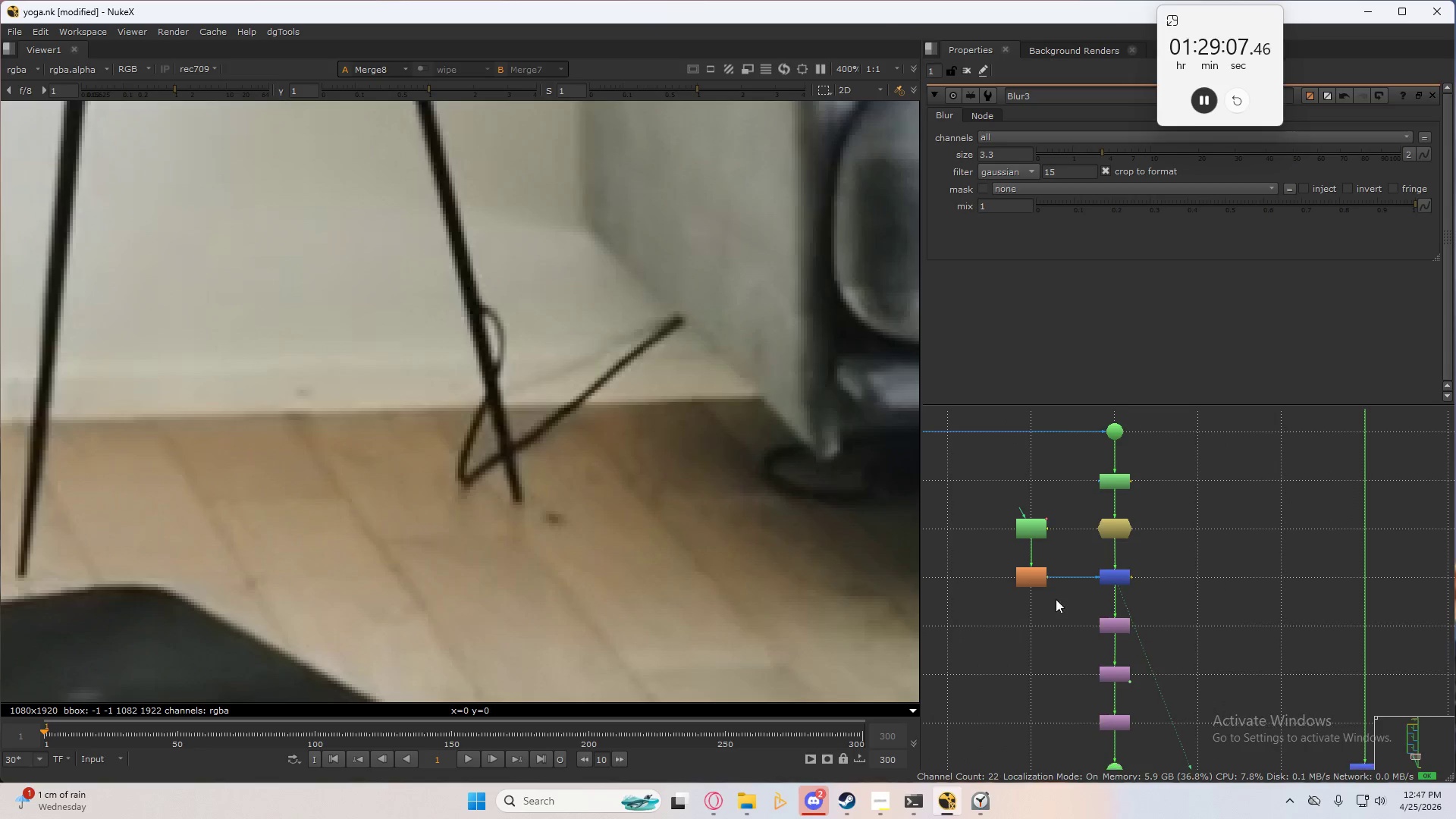 
left_click_drag(start_coordinate=[1057, 488], to_coordinate=[964, 661])
 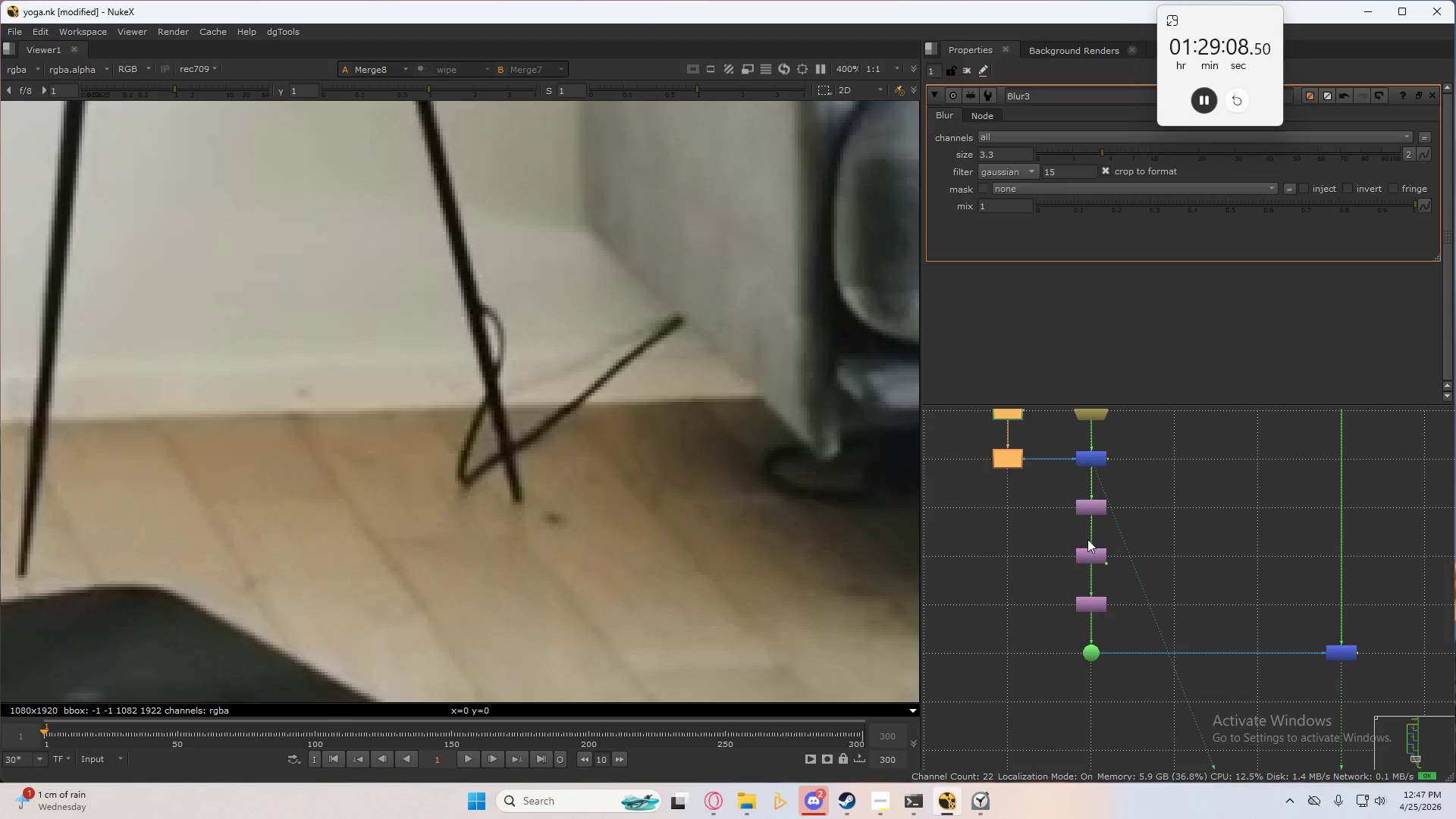 
hold_key(key=ShiftLeft, duration=0.81)
 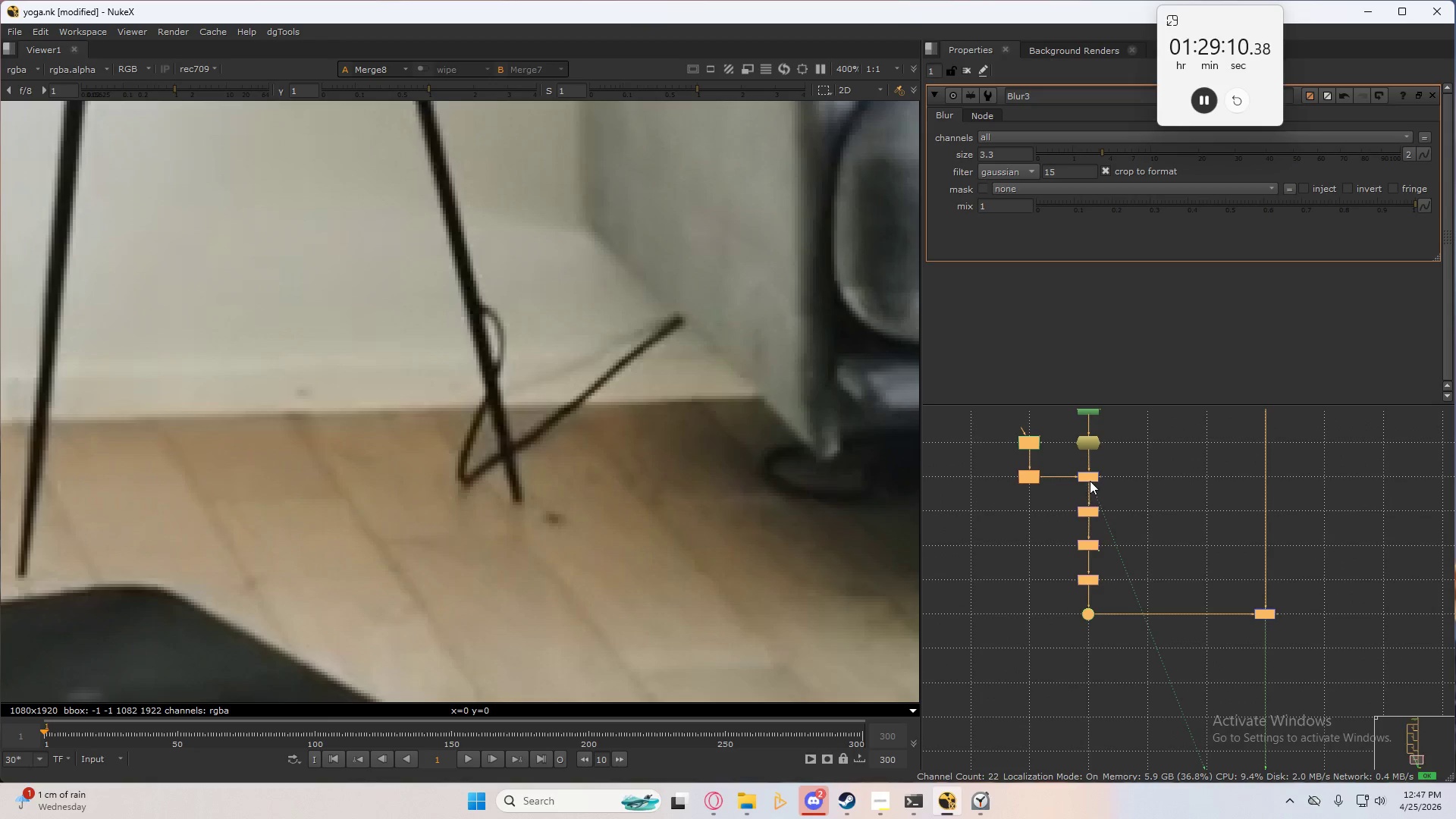 
scroll: coordinate [1084, 519], scroll_direction: down, amount: 2.0
 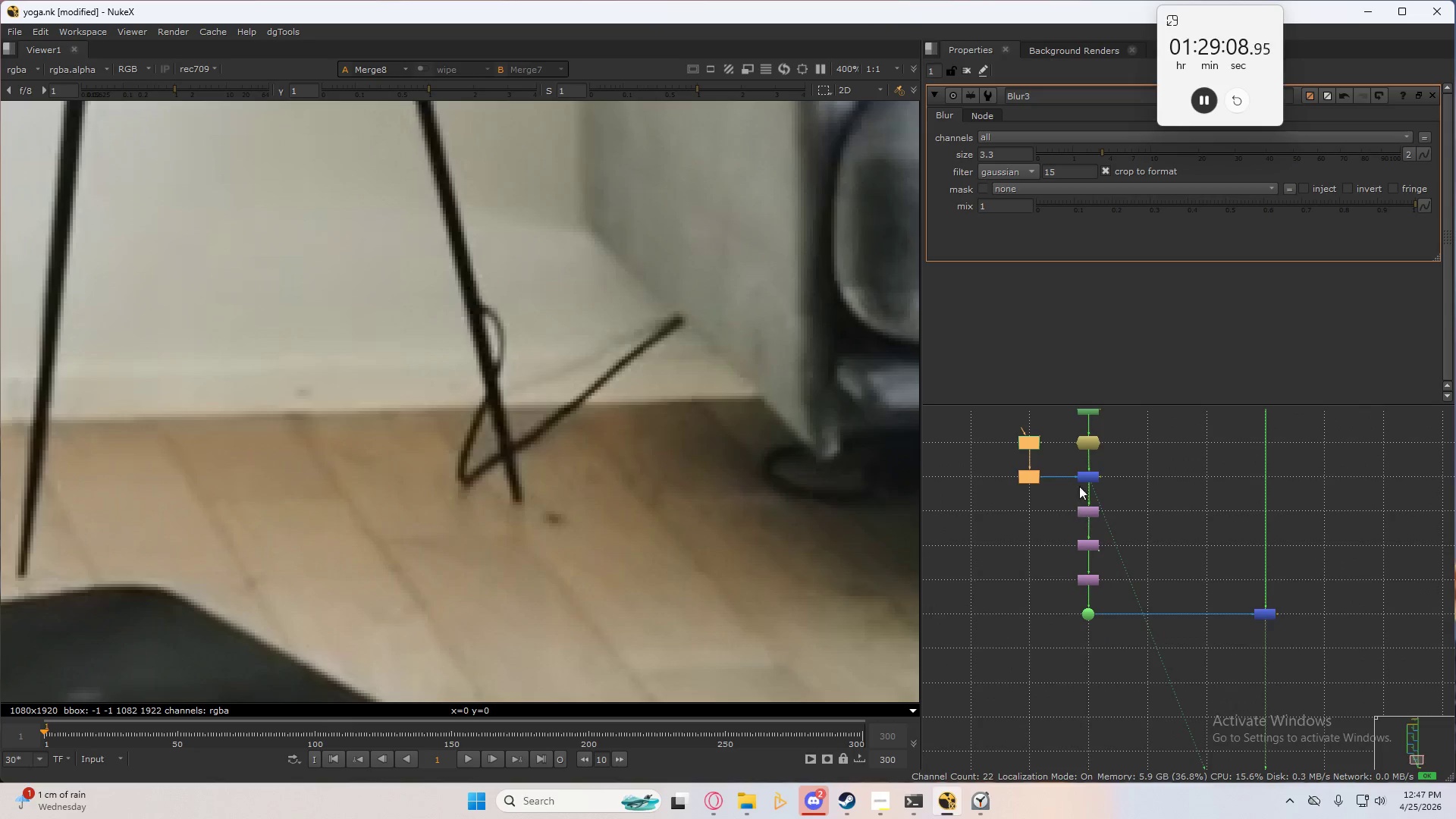 
left_click_drag(start_coordinate=[1054, 465], to_coordinate=[1310, 654])
 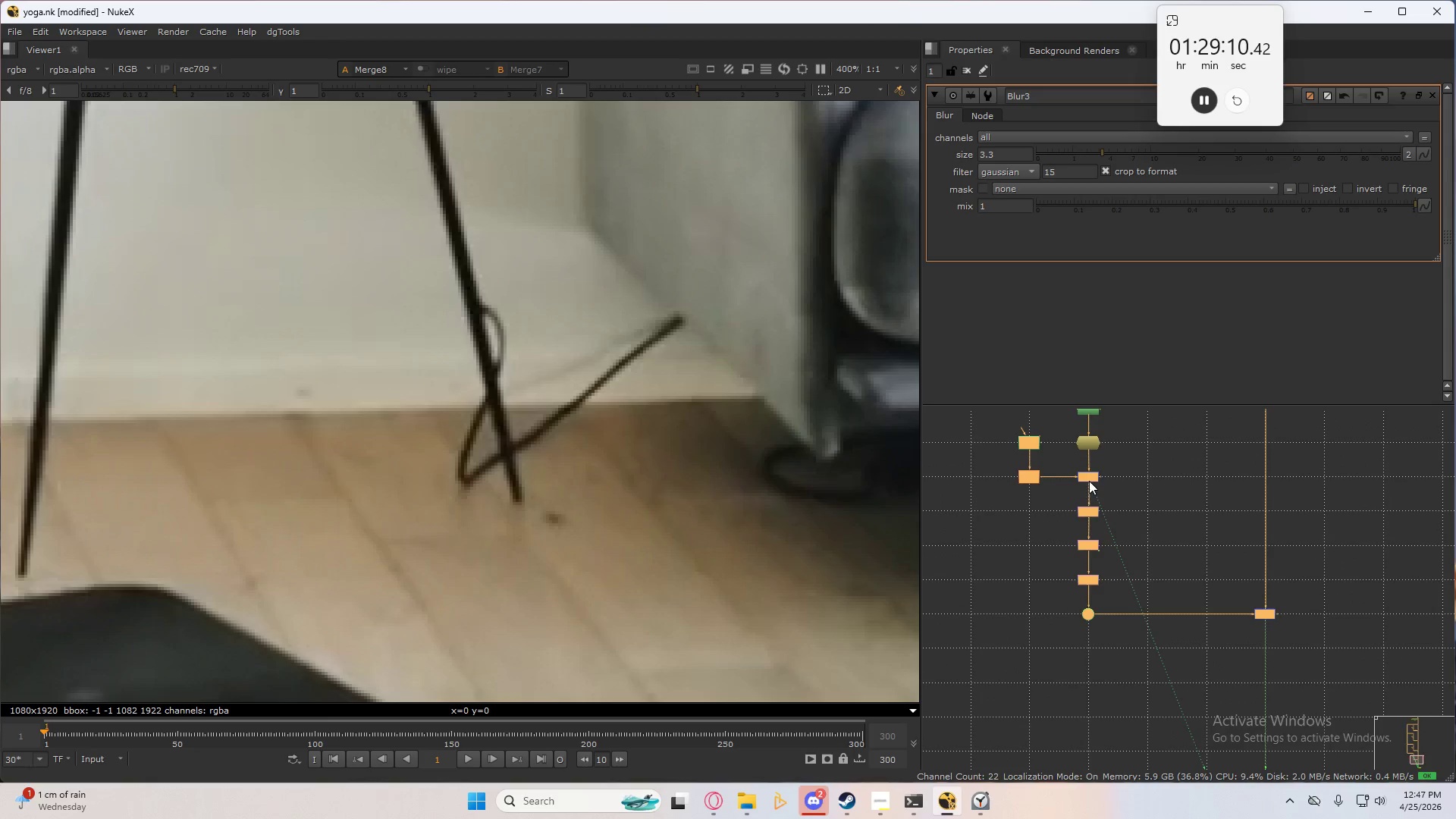 
left_click_drag(start_coordinate=[1087, 478], to_coordinate=[1089, 513])
 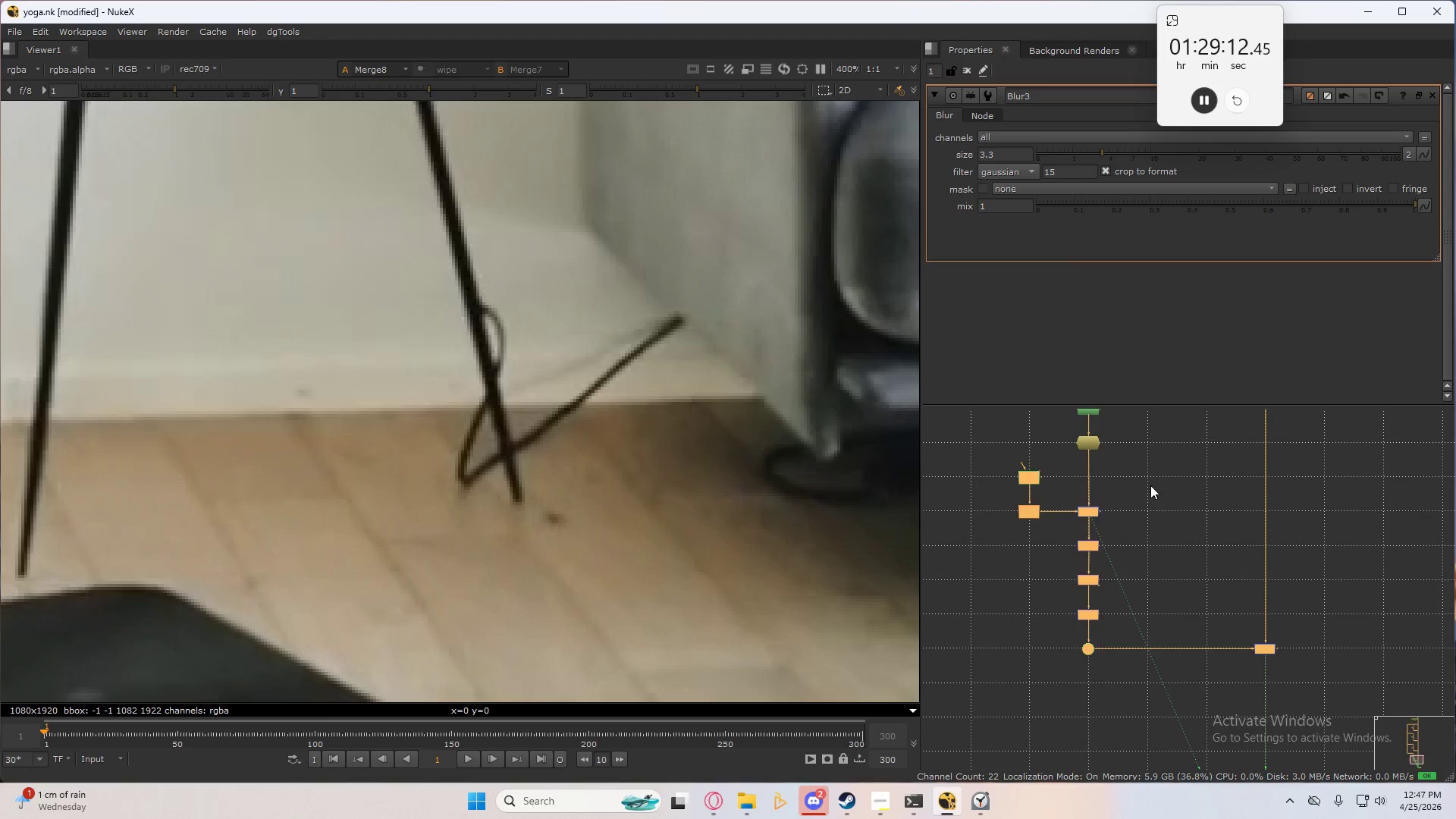 
left_click([1188, 477])
 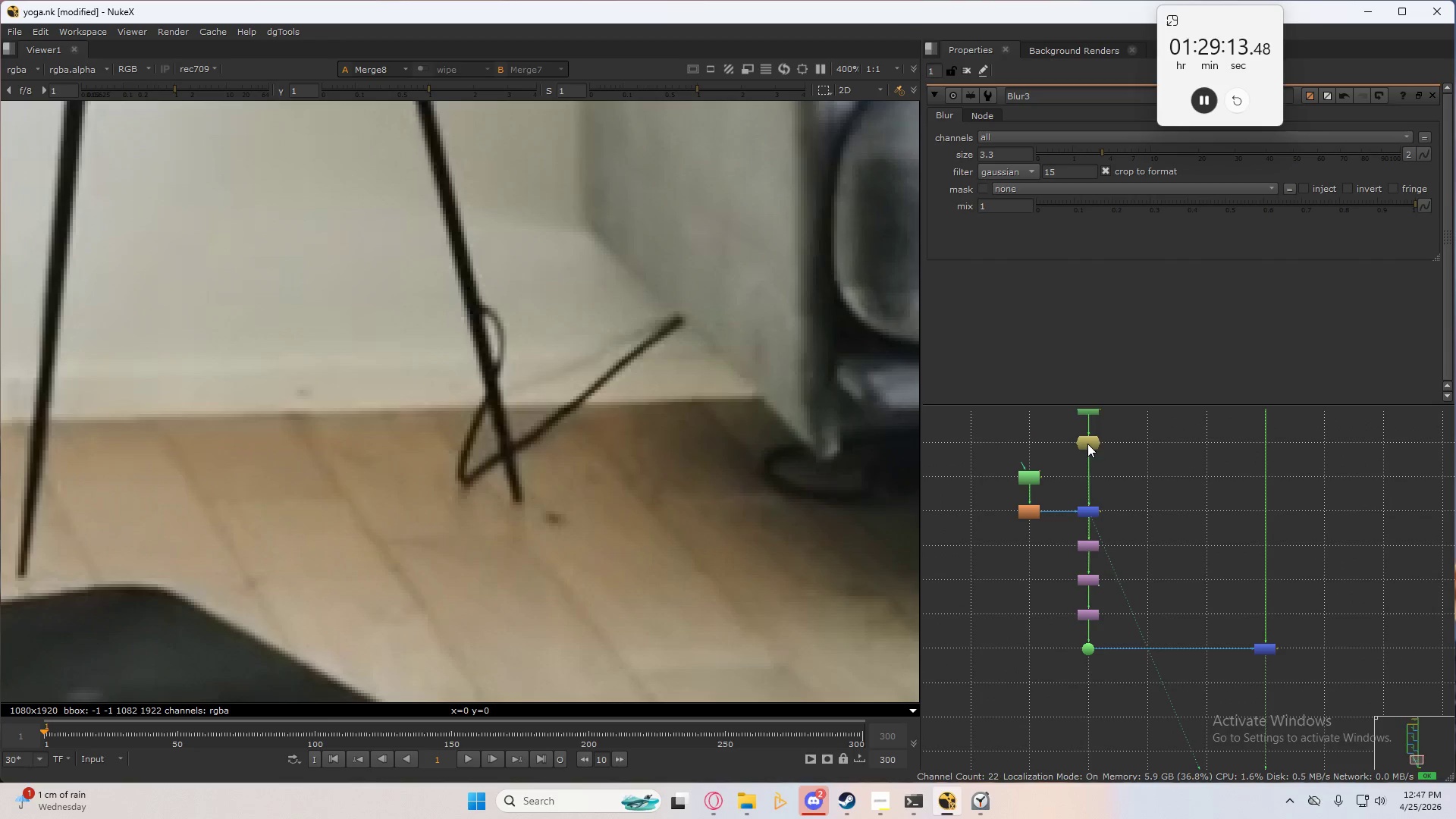 
left_click([1087, 444])
 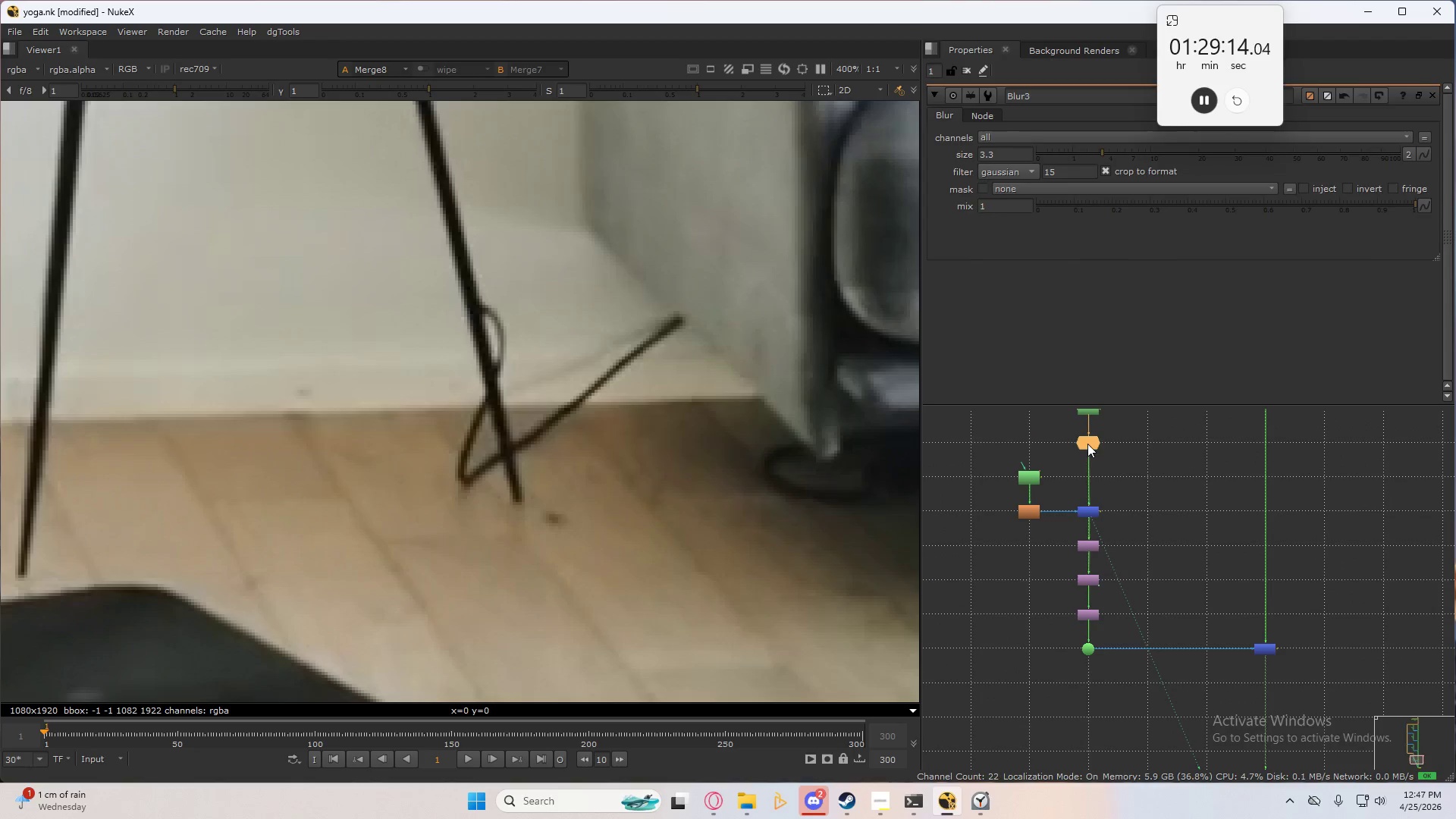 
key(G)
 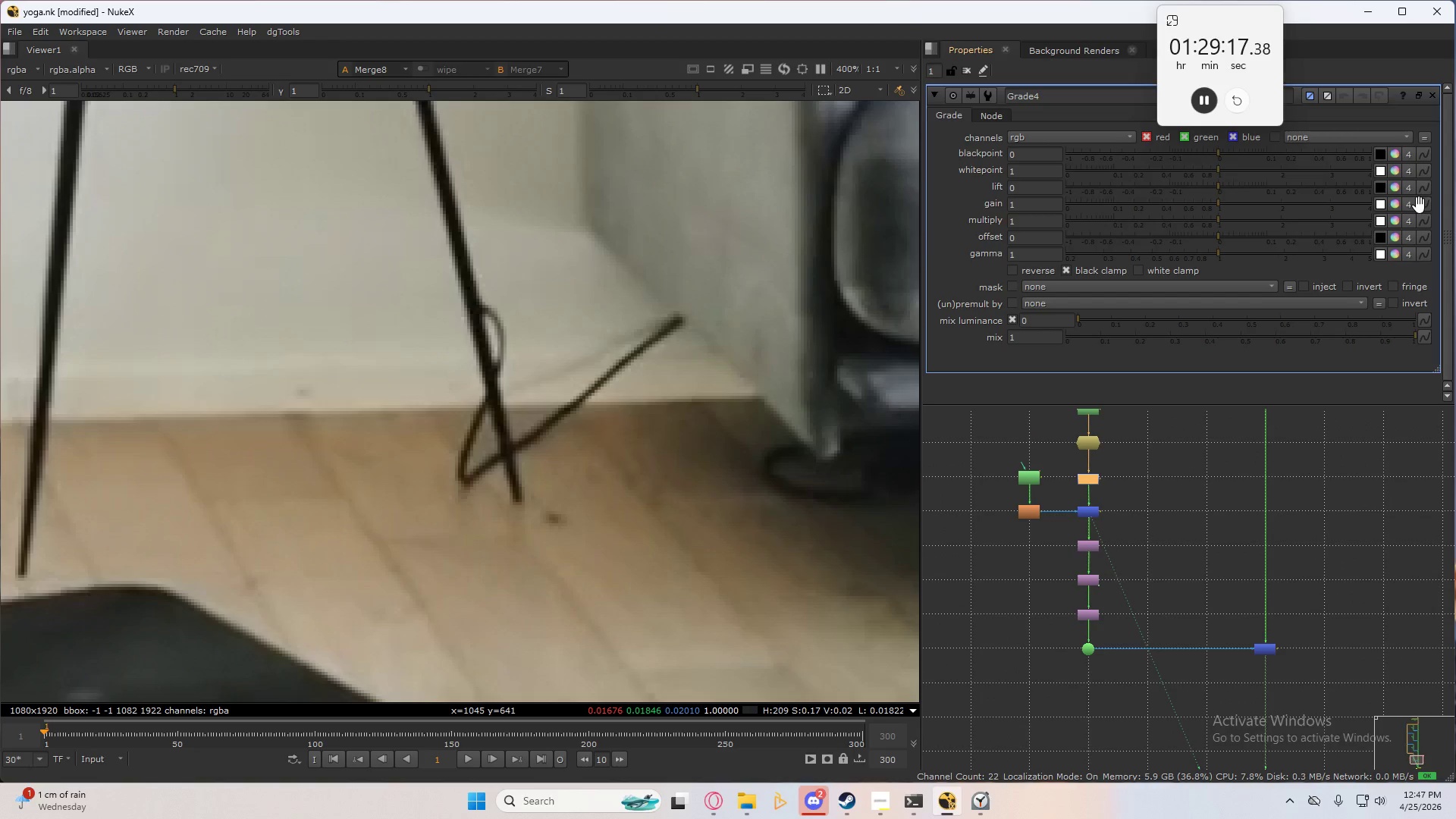 
double_click([1426, 205])
 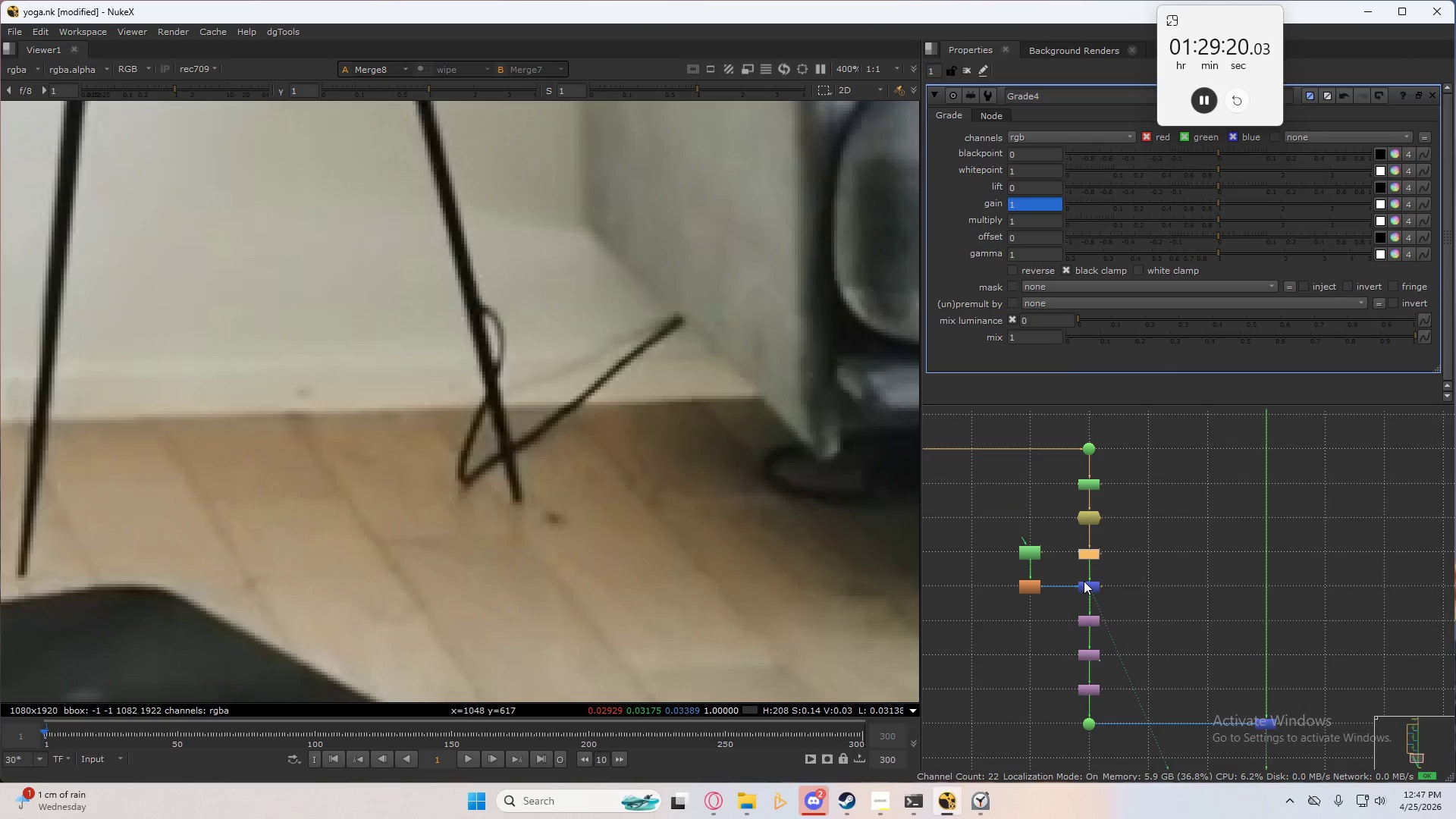 
left_click([1085, 488])
 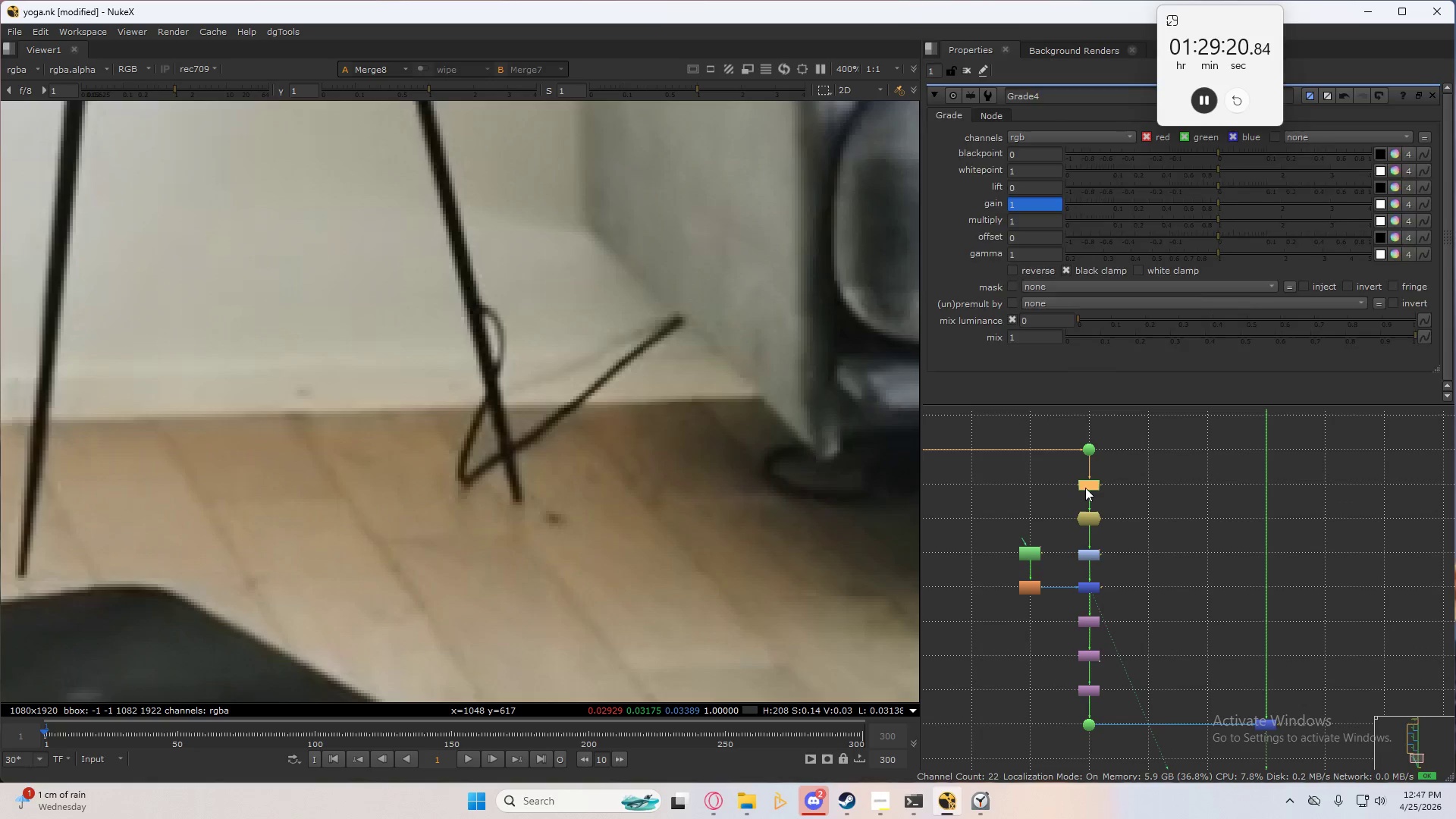 
triple_click([1084, 488])
 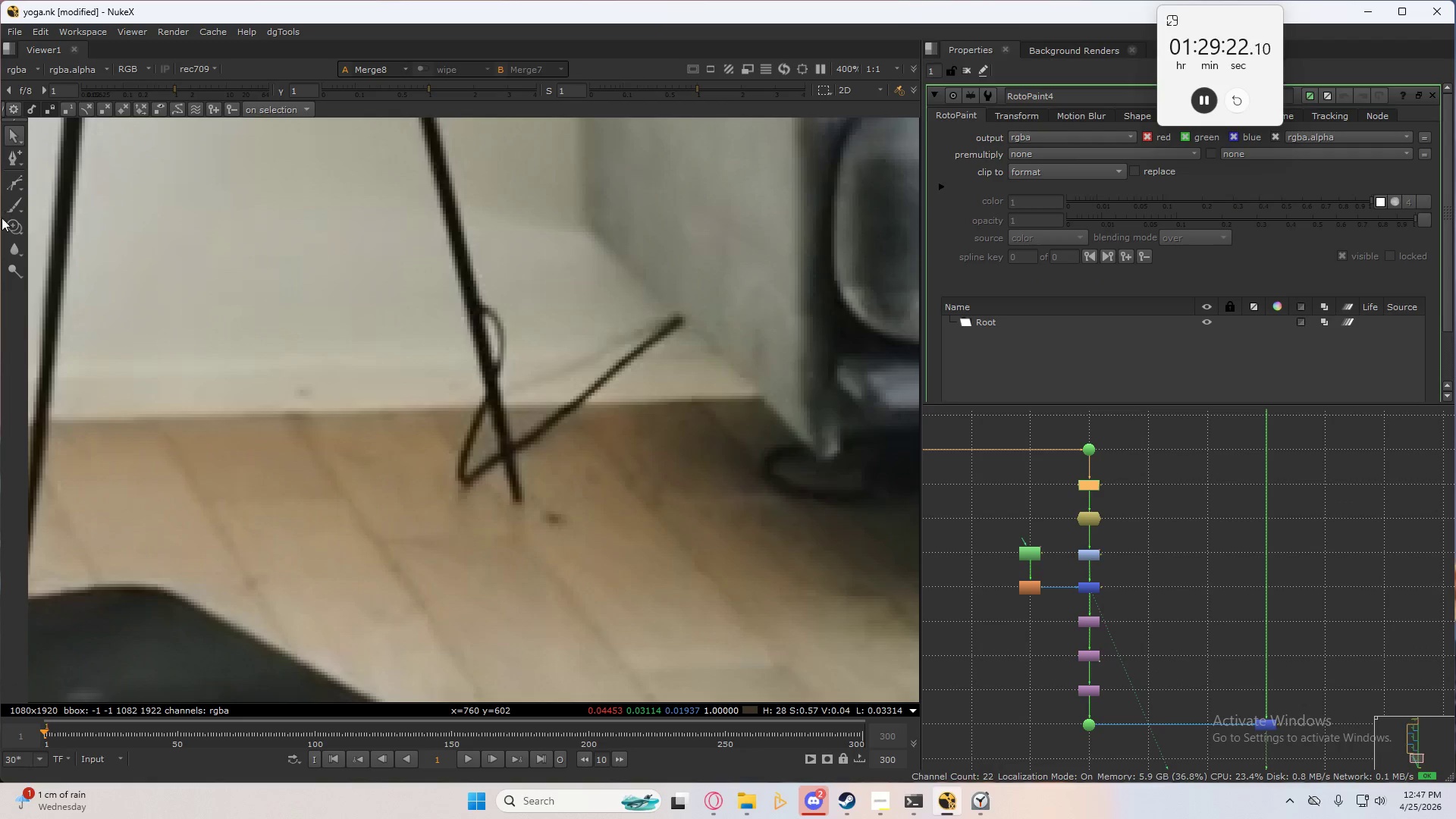 
left_click([11, 231])
 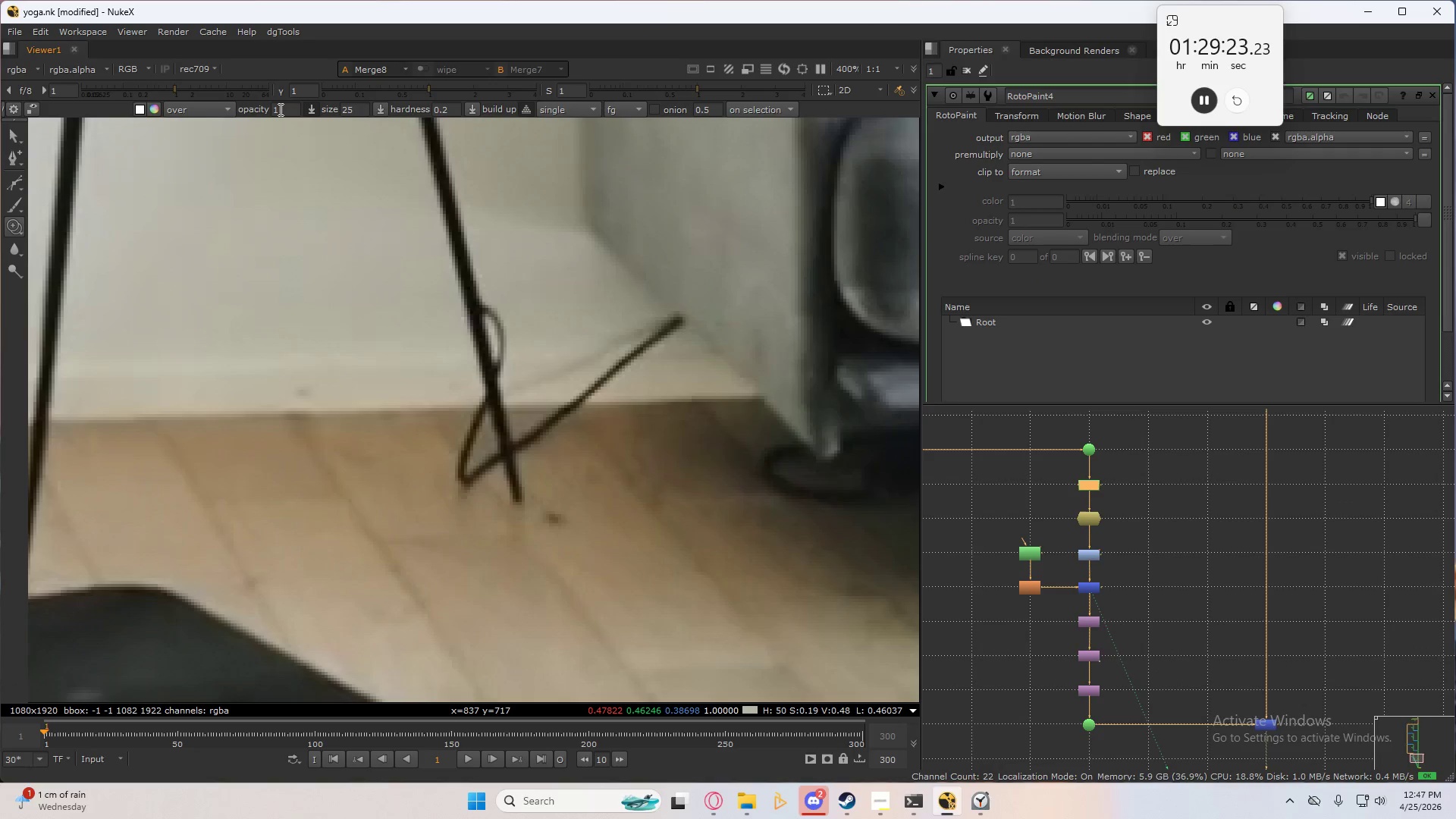 
left_click_drag(start_coordinate=[279, 109], to_coordinate=[264, 115])
 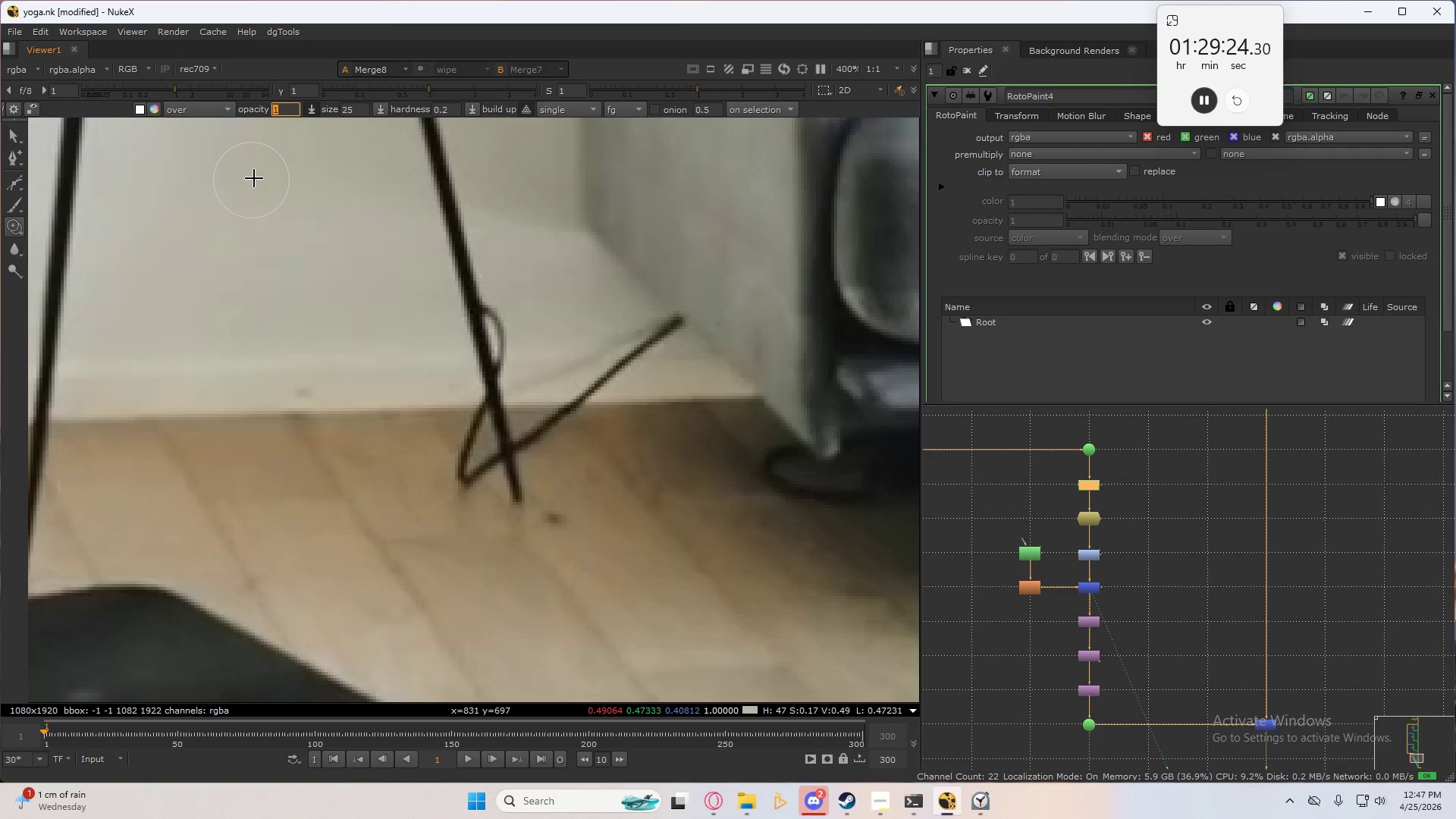 
key(NumpadDecimal)
 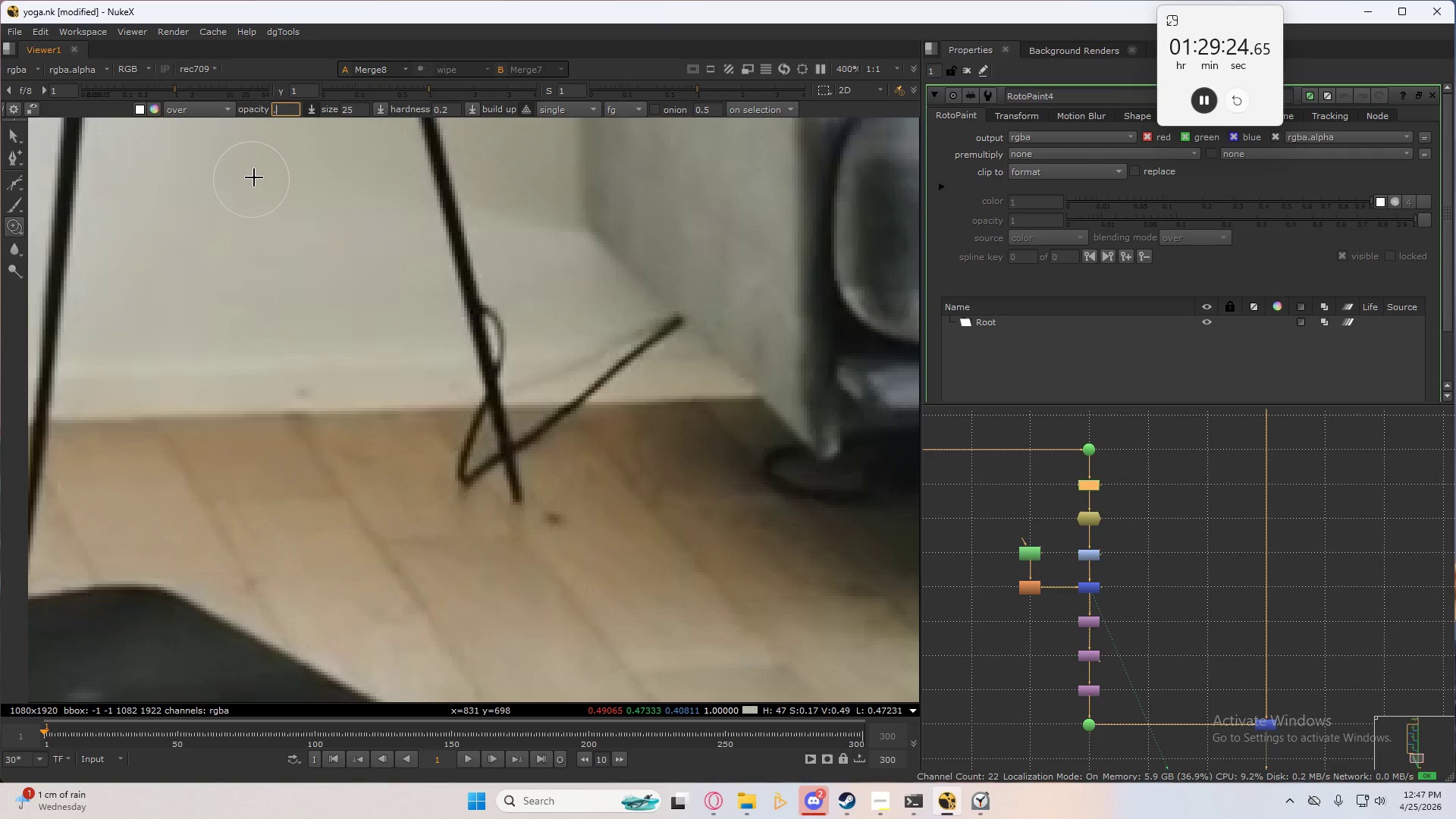 
key(Numpad2)
 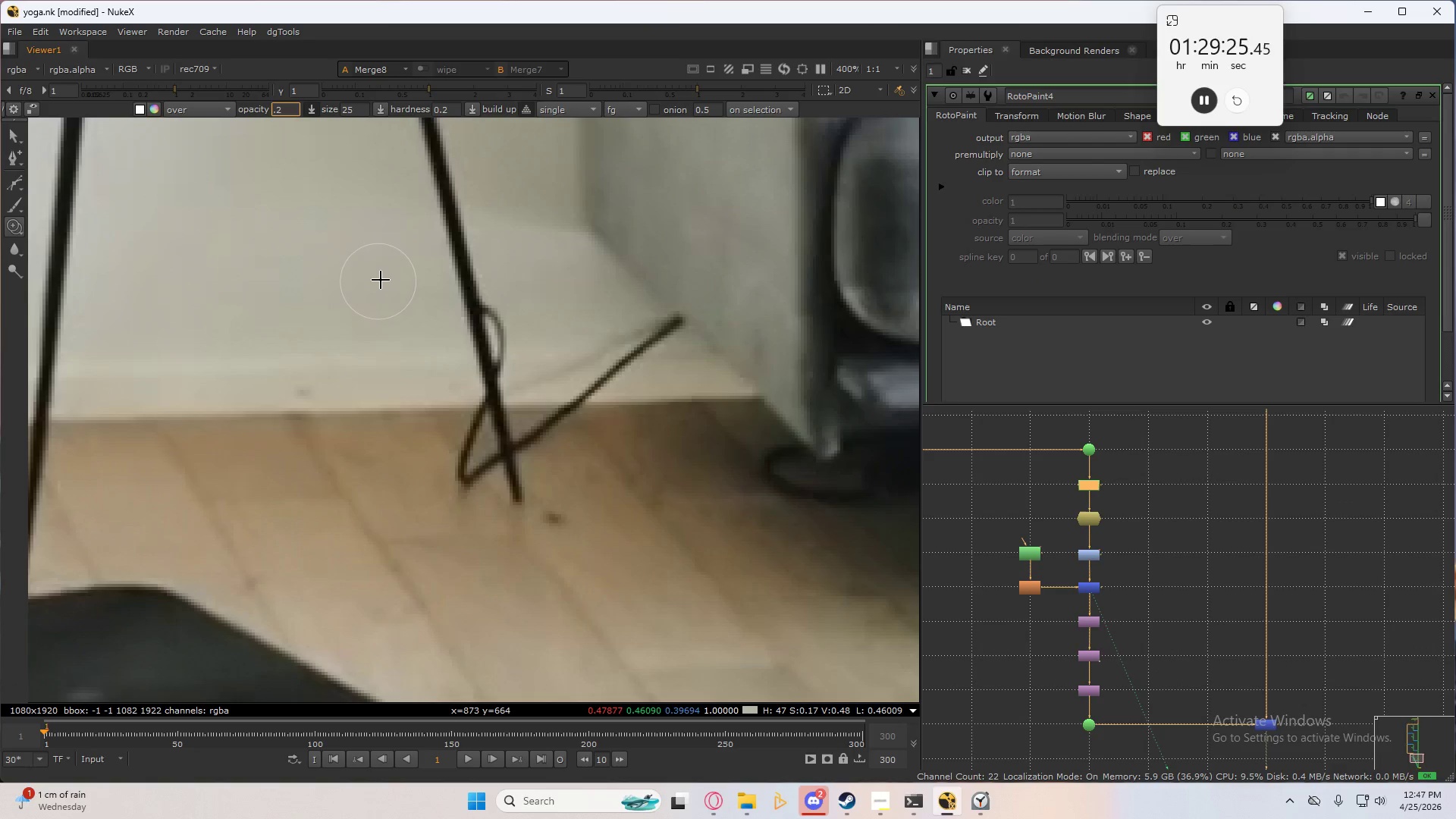 
key(Tab)
 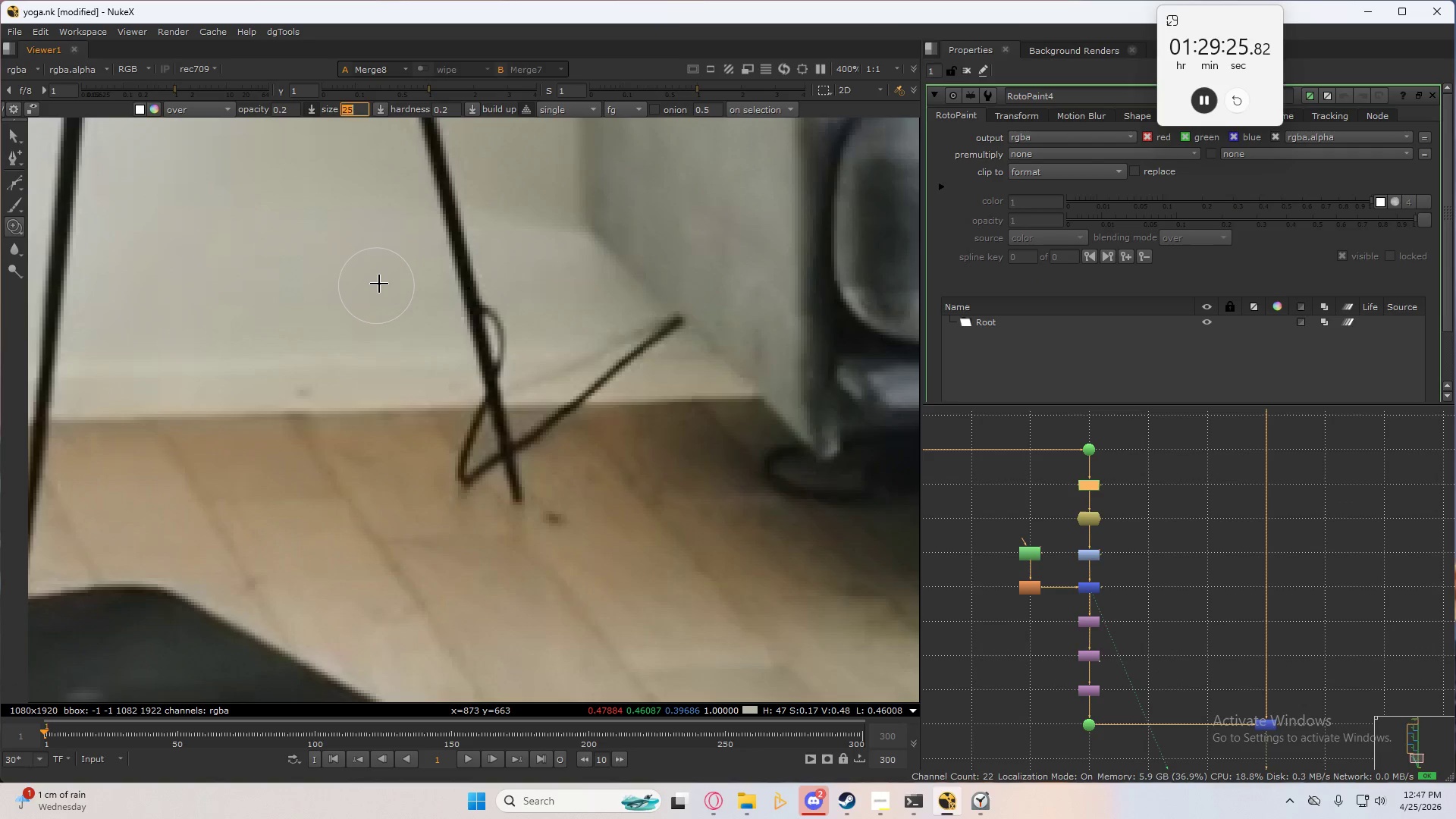 
key(Tab)
 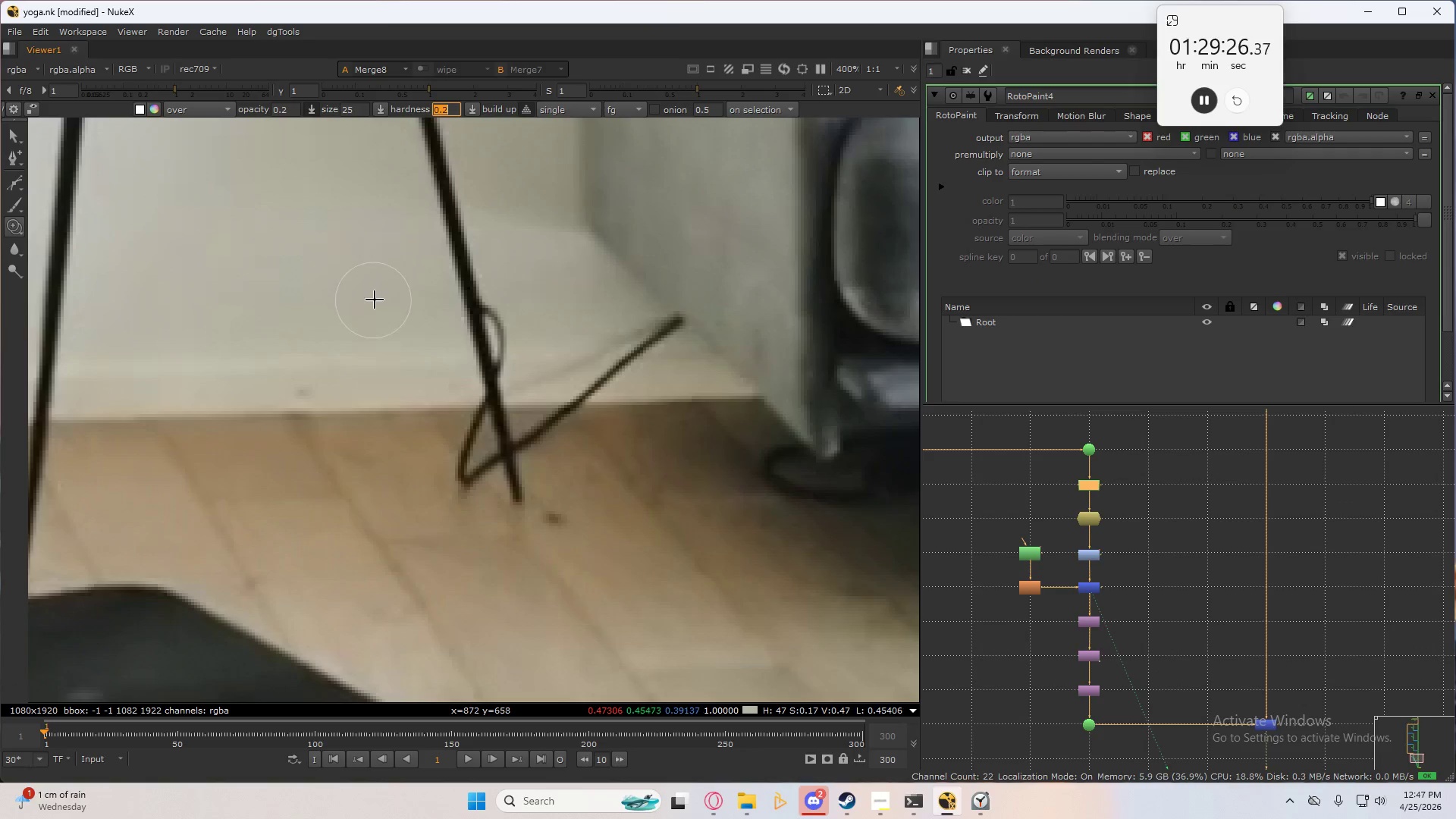 
key(Numpad0)
 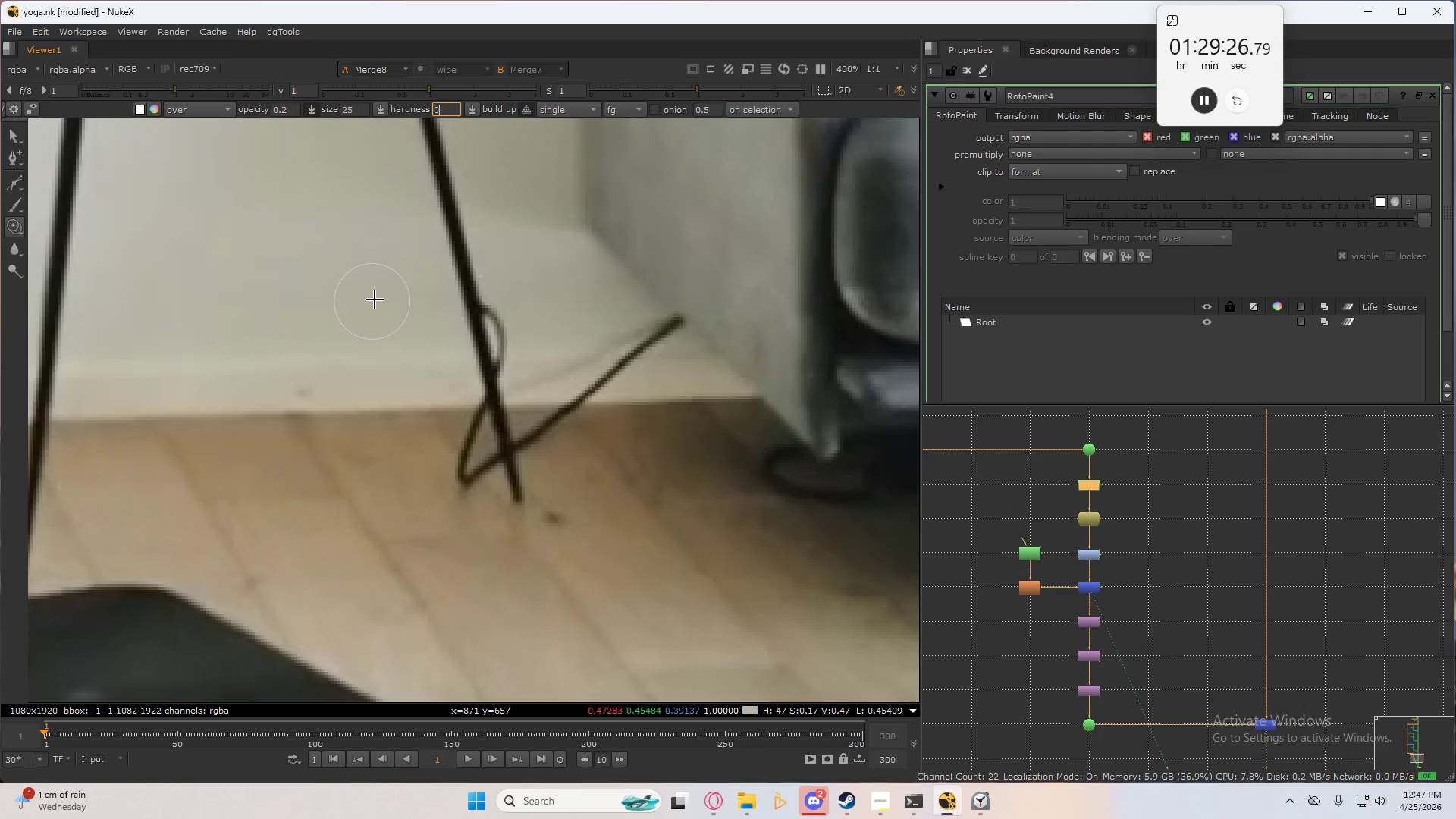 
key(NumpadEnter)
 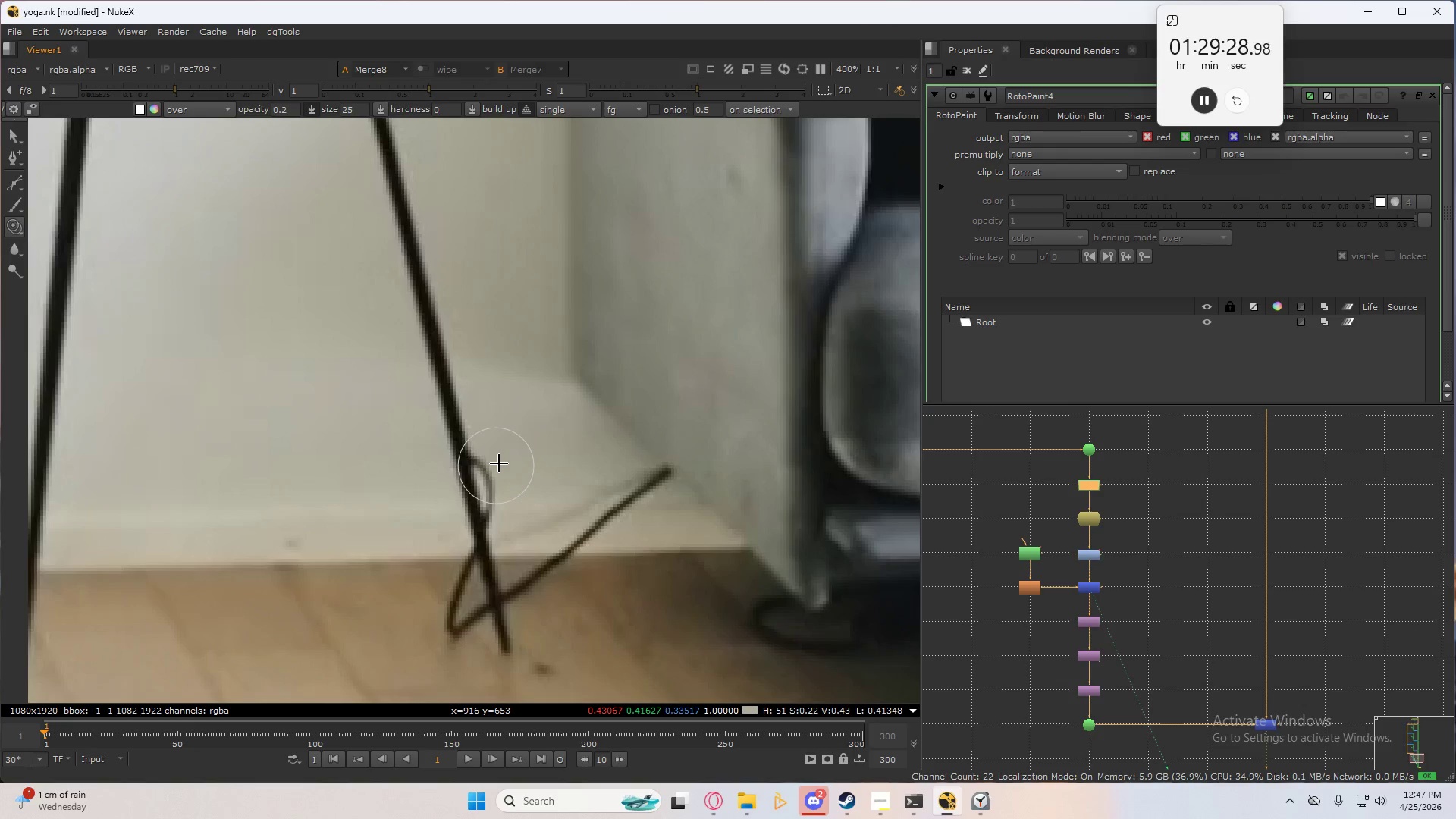 
key(Space)
 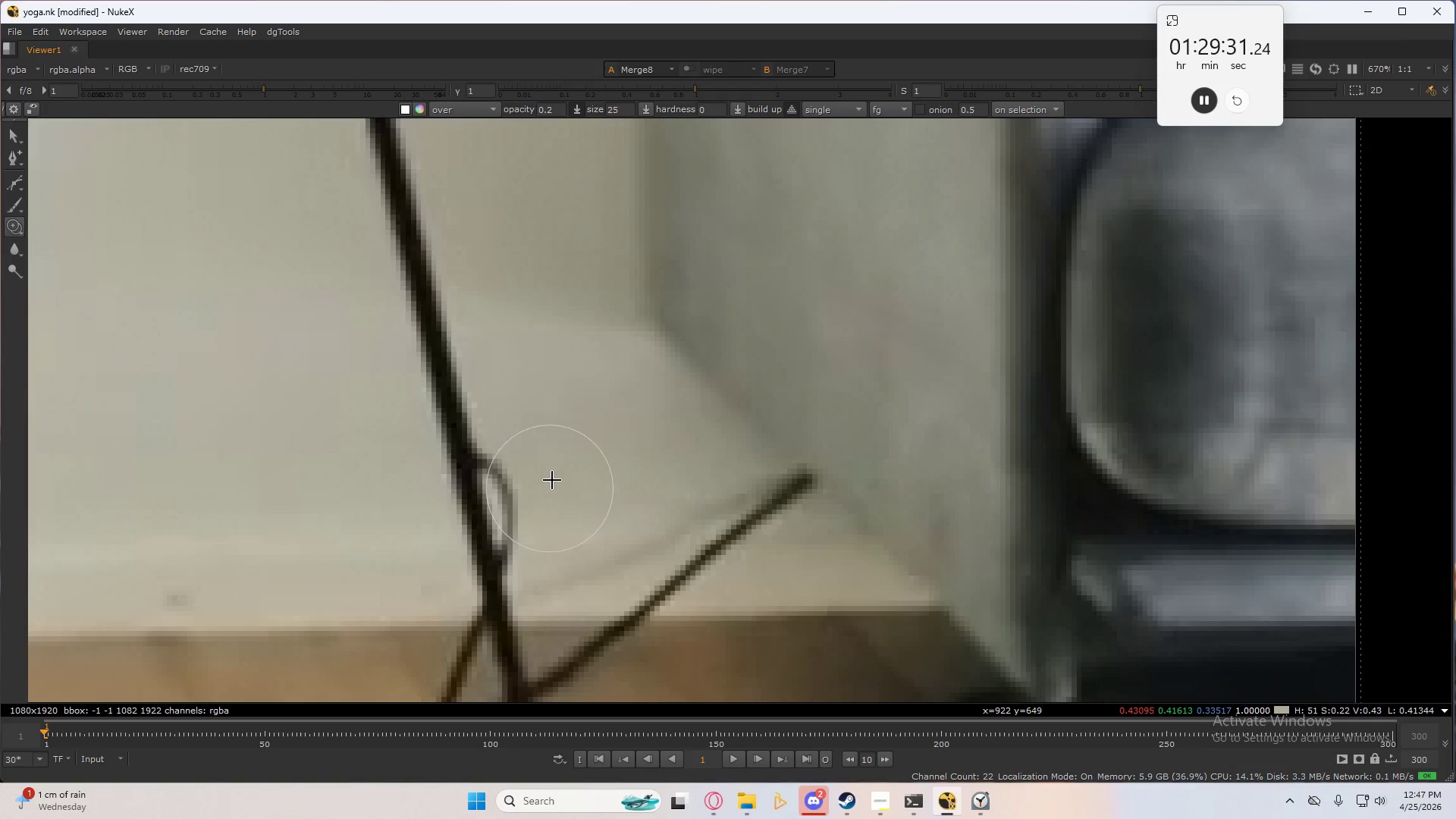 
scroll: coordinate [504, 460], scroll_direction: up, amount: 3.0
 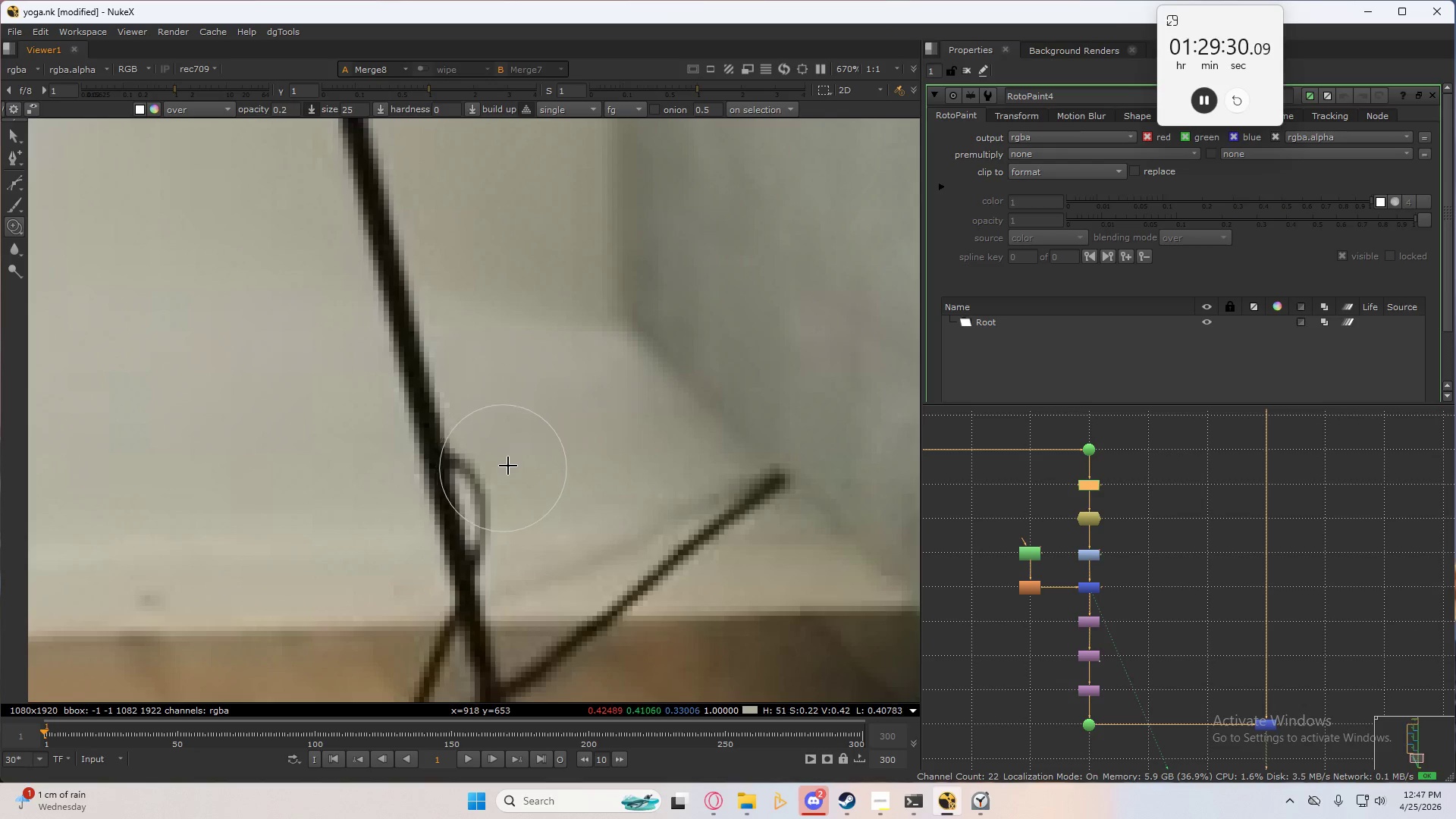 
hold_key(key=ShiftLeft, duration=0.8)
left_click_drag(start_coordinate=[579, 456], to_coordinate=[579, 489])
 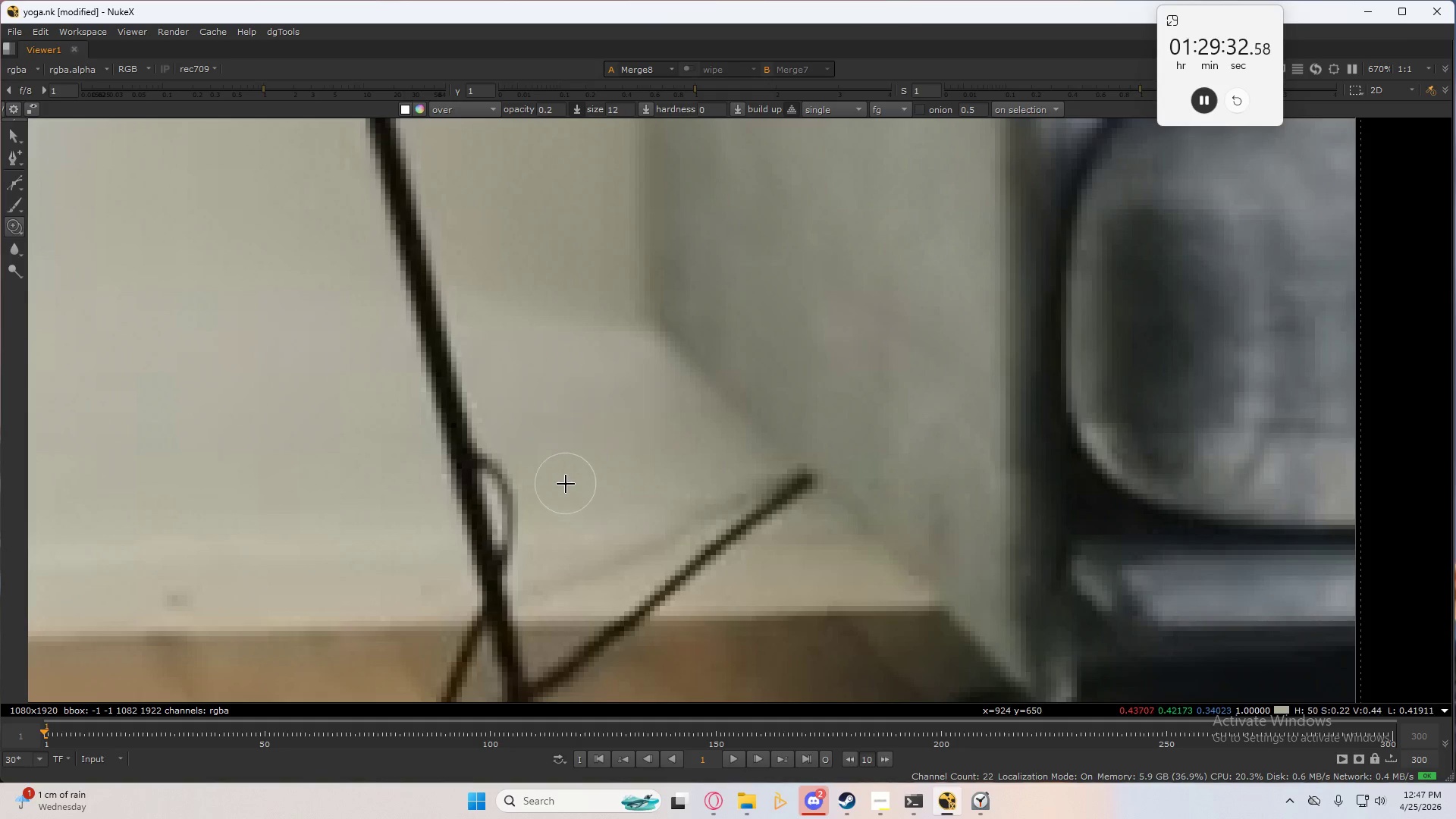 
hold_key(key=ControlLeft, duration=1.03)
left_click_drag(start_coordinate=[570, 461], to_coordinate=[517, 477])
 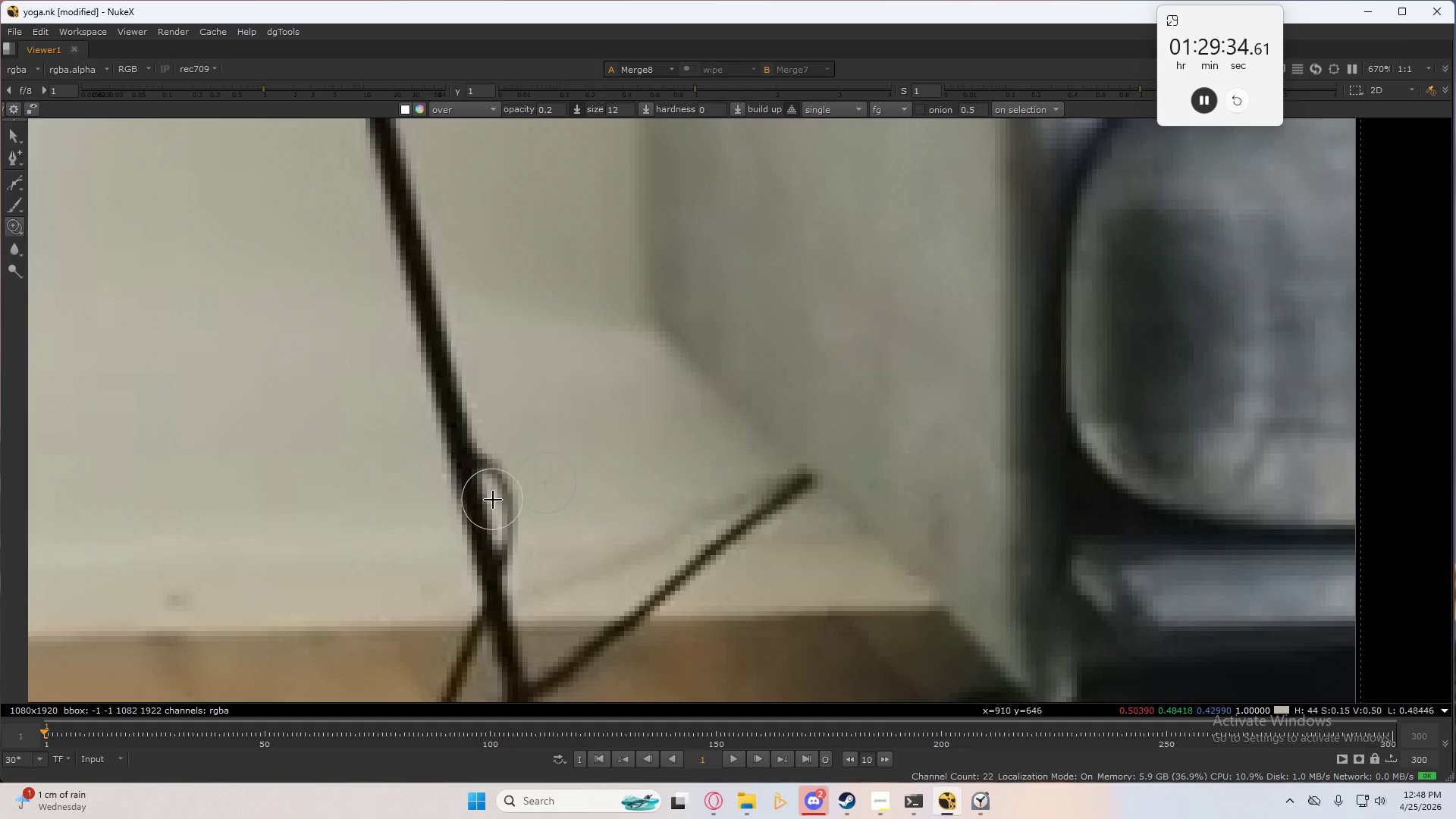 
hold_key(key=ControlLeft, duration=0.47)
left_click_drag(start_coordinate=[495, 497], to_coordinate=[506, 496])
 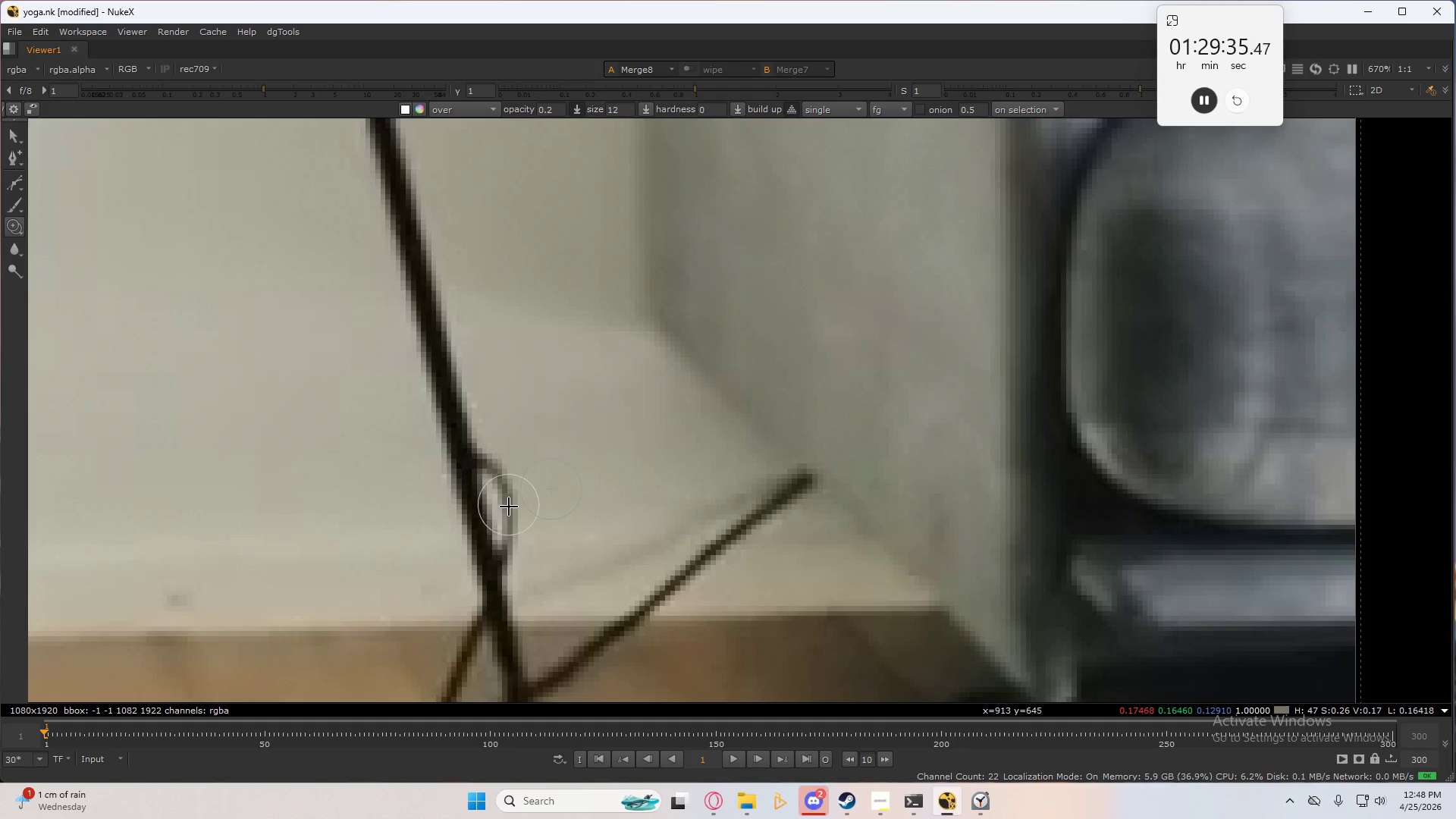 
left_click_drag(start_coordinate=[509, 510], to_coordinate=[495, 437])
 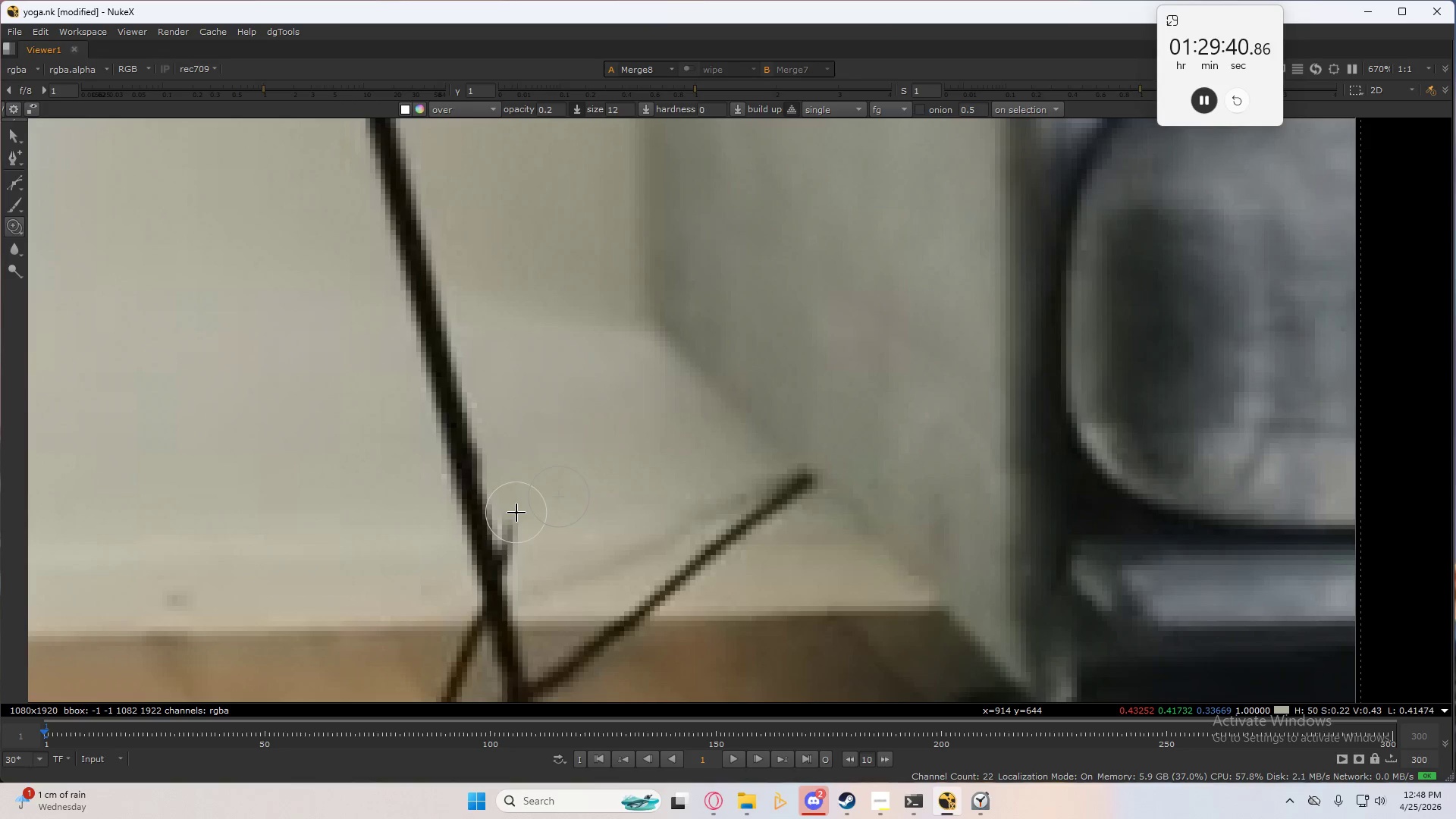 
left_click_drag(start_coordinate=[512, 510], to_coordinate=[520, 530])
 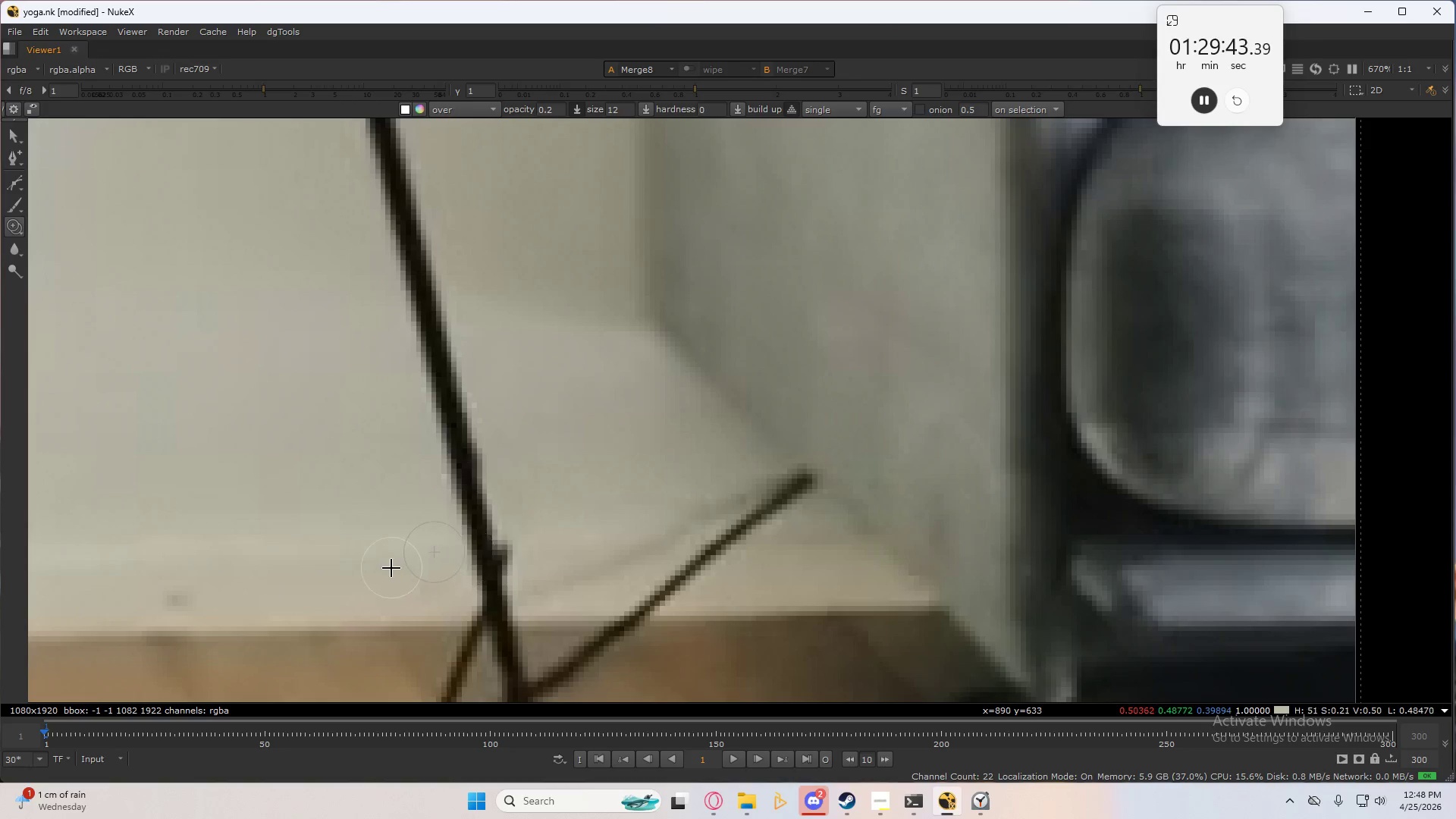 
hold_key(key=ControlLeft, duration=3.05)
left_click_drag(start_coordinate=[367, 573], to_coordinate=[512, 554])
 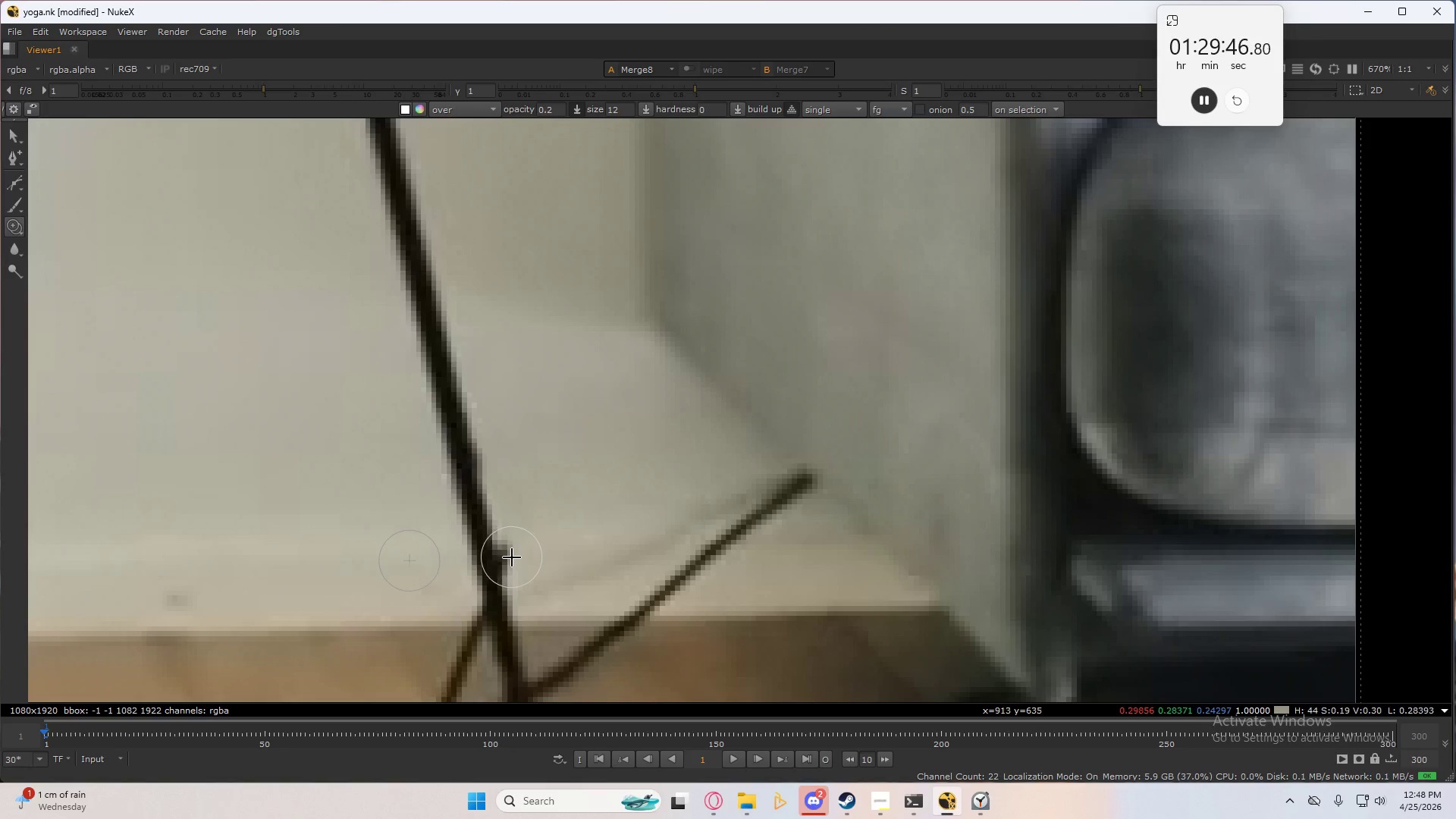 
left_click_drag(start_coordinate=[512, 557], to_coordinate=[517, 548])
 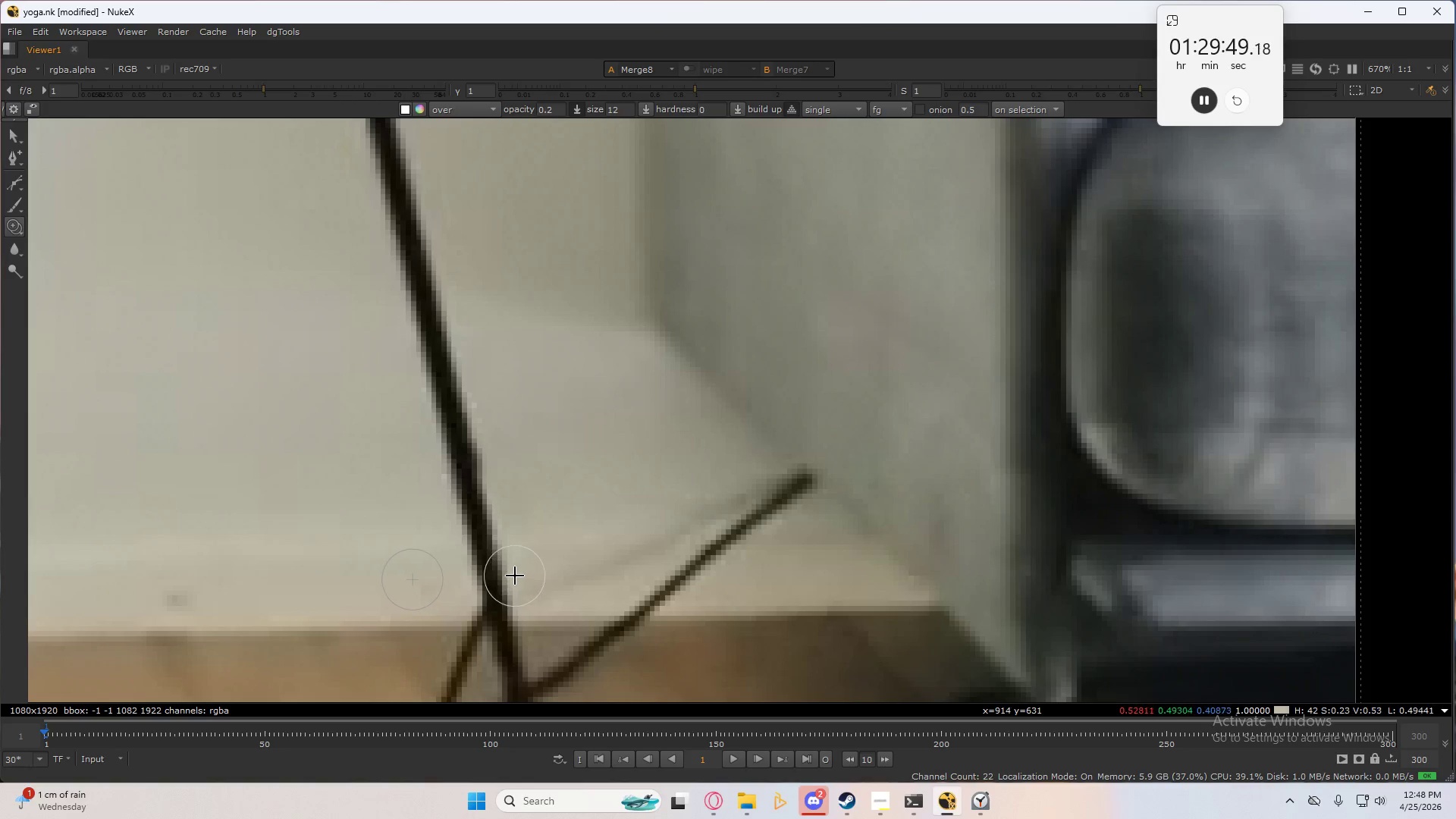 
left_click([516, 573])
 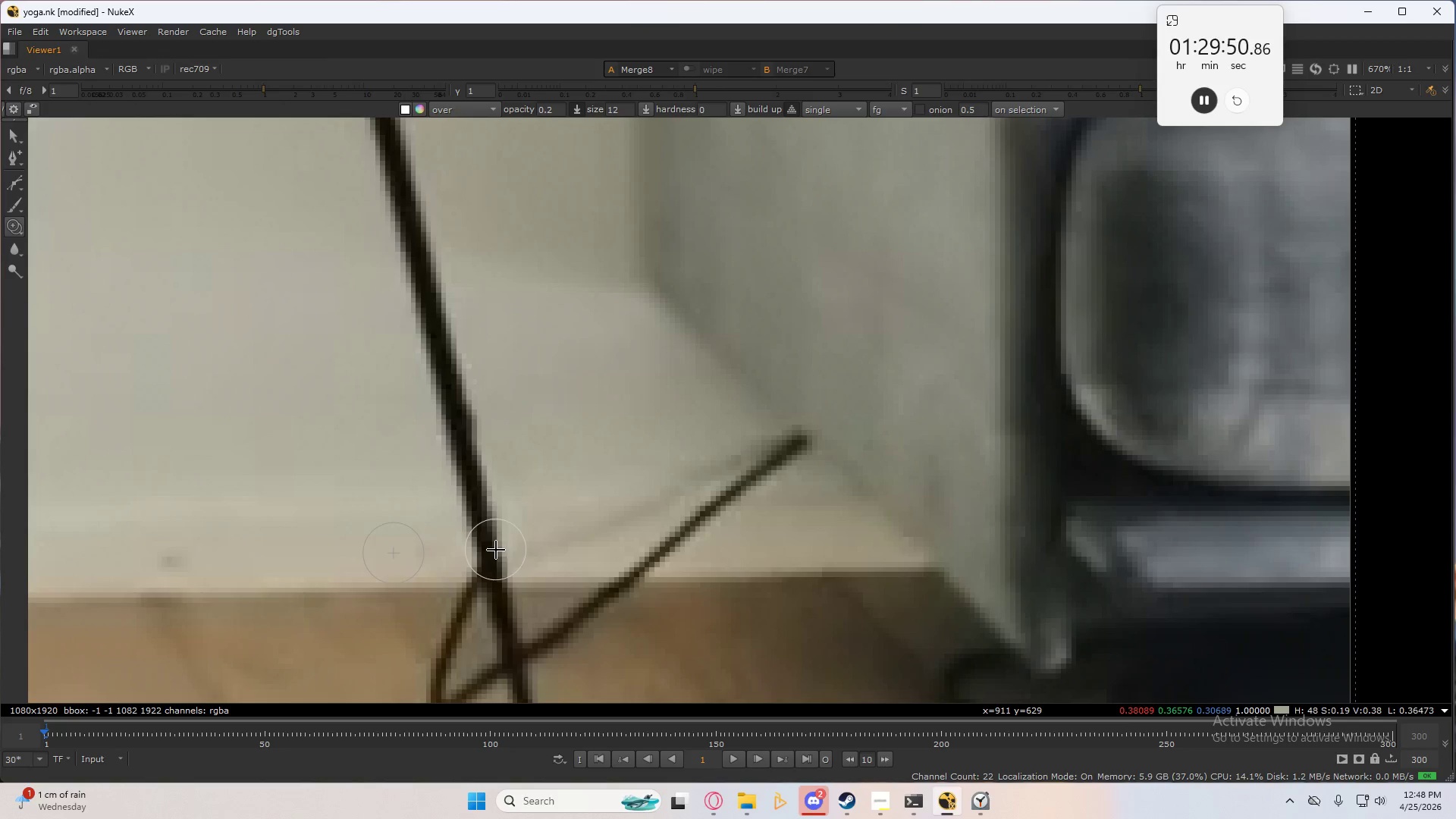 
hold_key(key=ControlLeft, duration=1.69)
left_click_drag(start_coordinate=[497, 549], to_coordinate=[551, 551])
 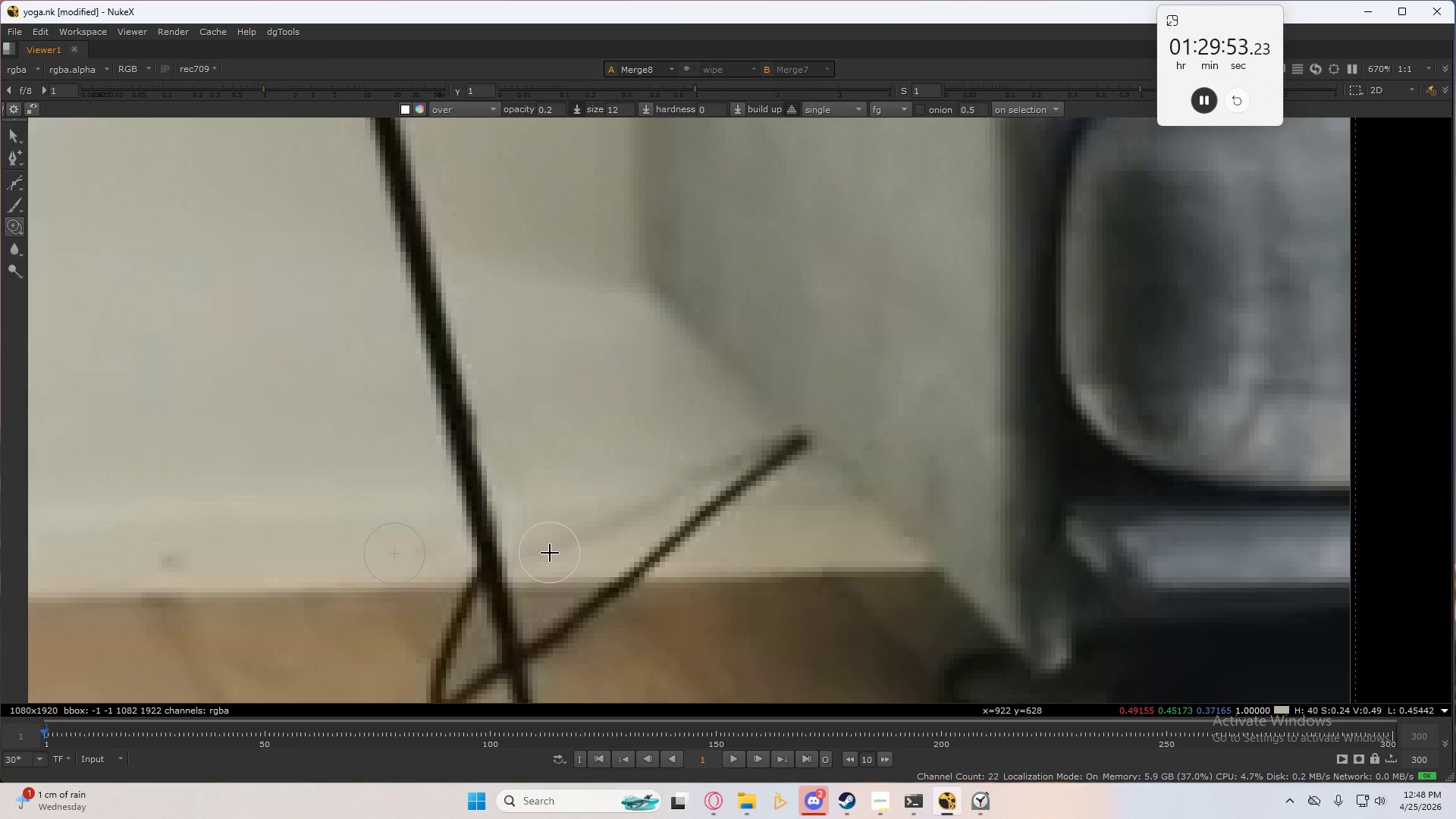 
hold_key(key=ShiftLeft, duration=0.5)
 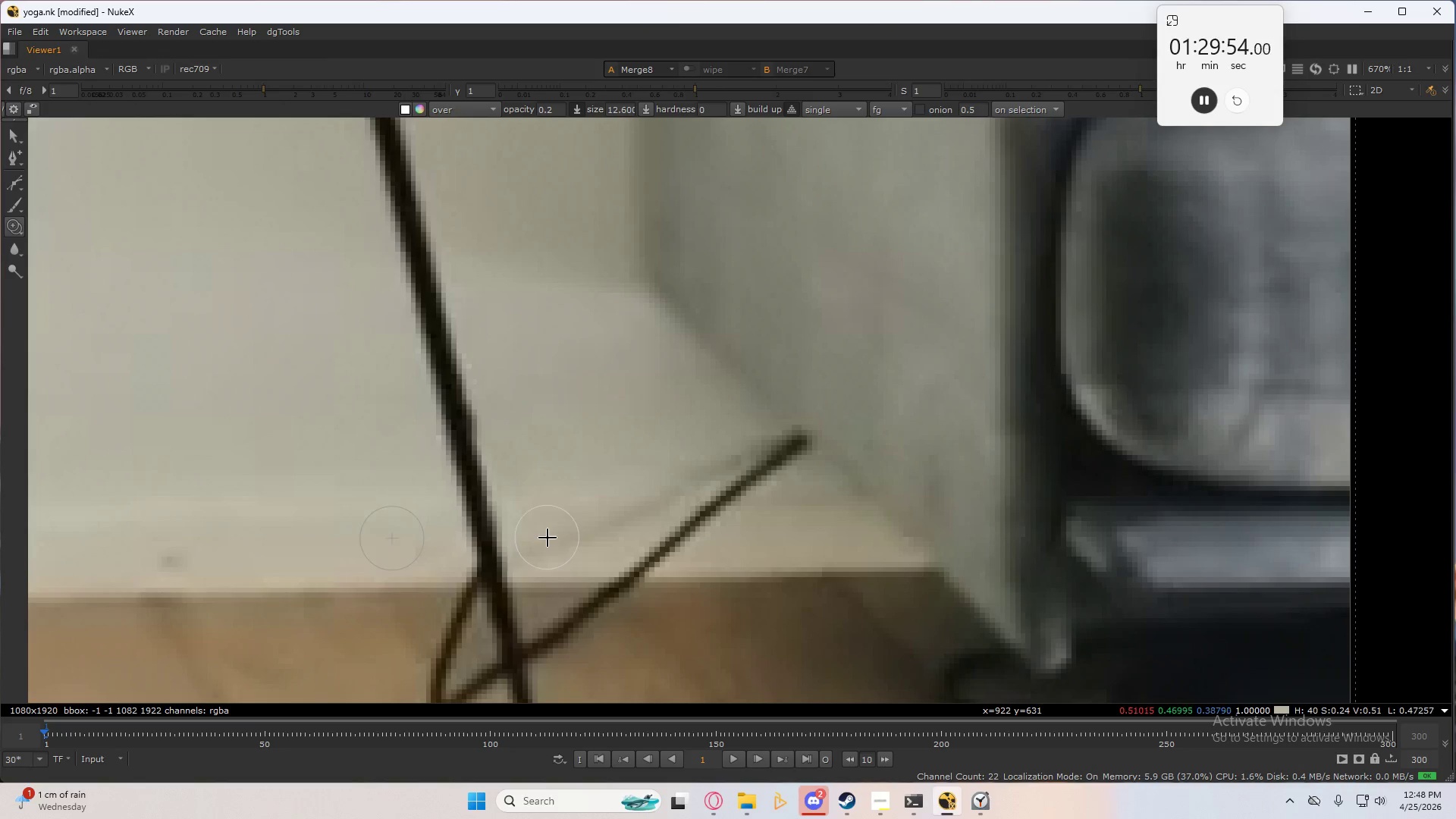 
left_click_drag(start_coordinate=[548, 538], to_coordinate=[530, 550])
 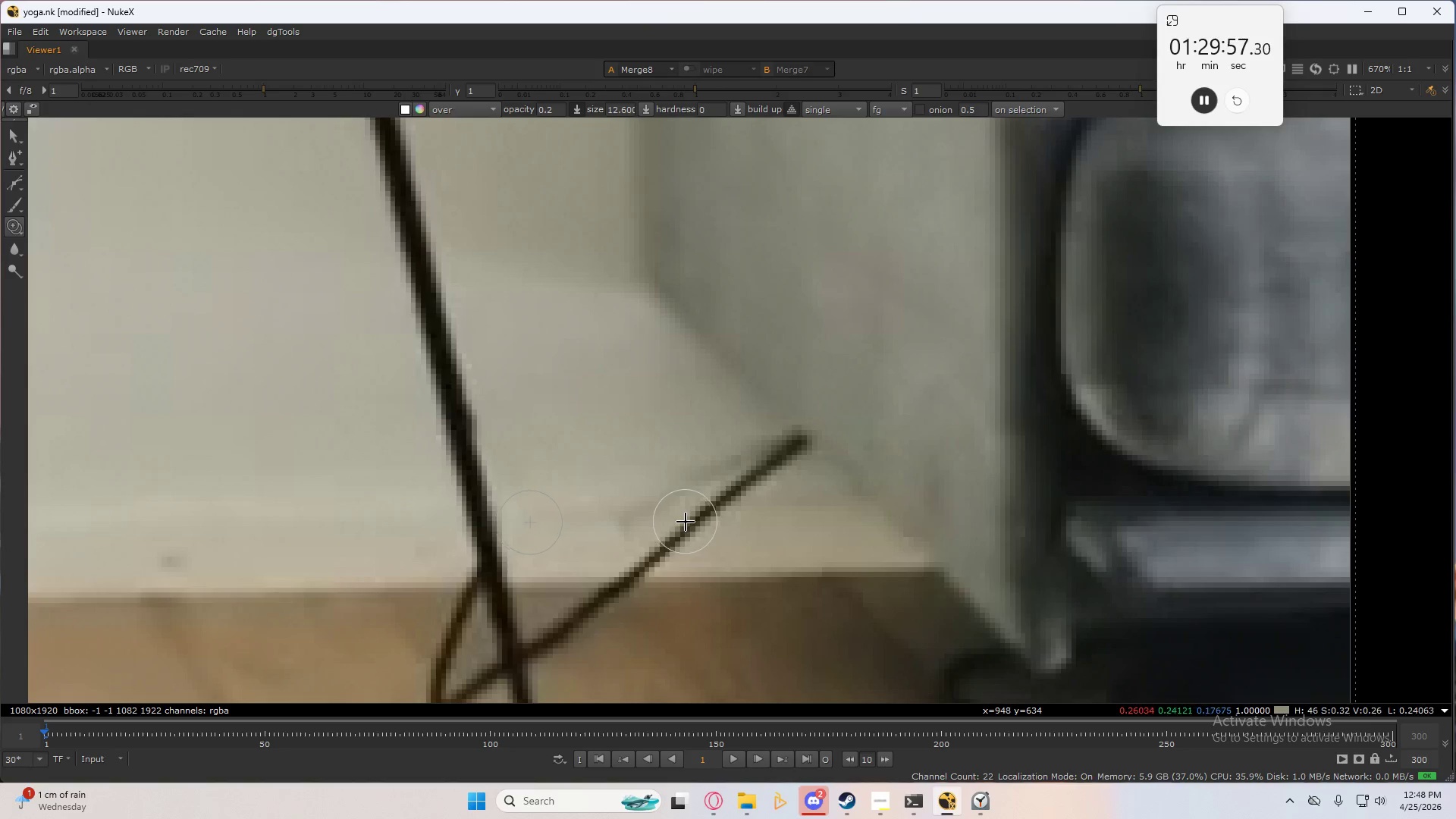 
hold_key(key=ControlLeft, duration=2.53)
left_click_drag(start_coordinate=[698, 513], to_coordinate=[620, 516])
 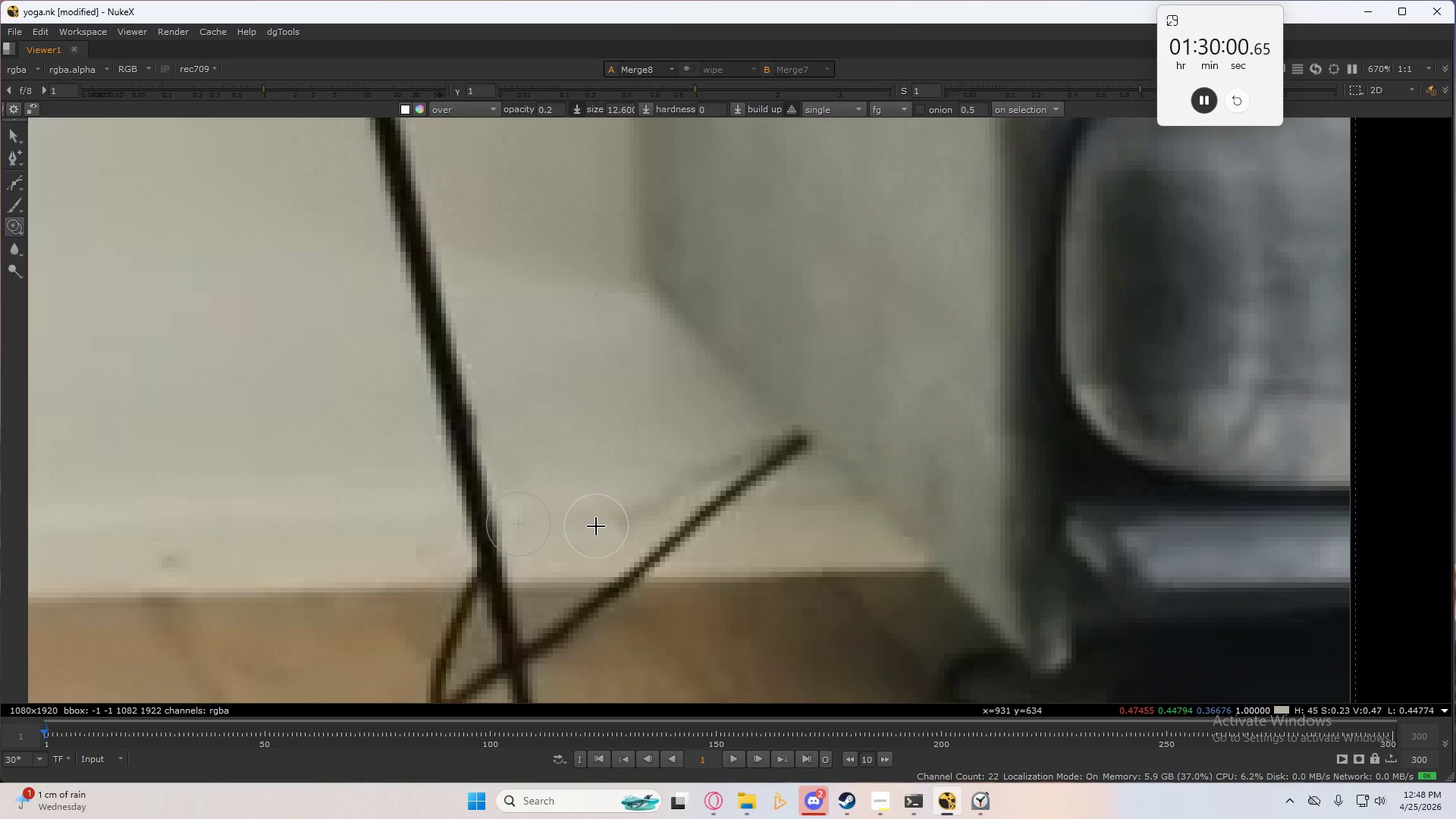 
left_click_drag(start_coordinate=[596, 526], to_coordinate=[675, 483])
 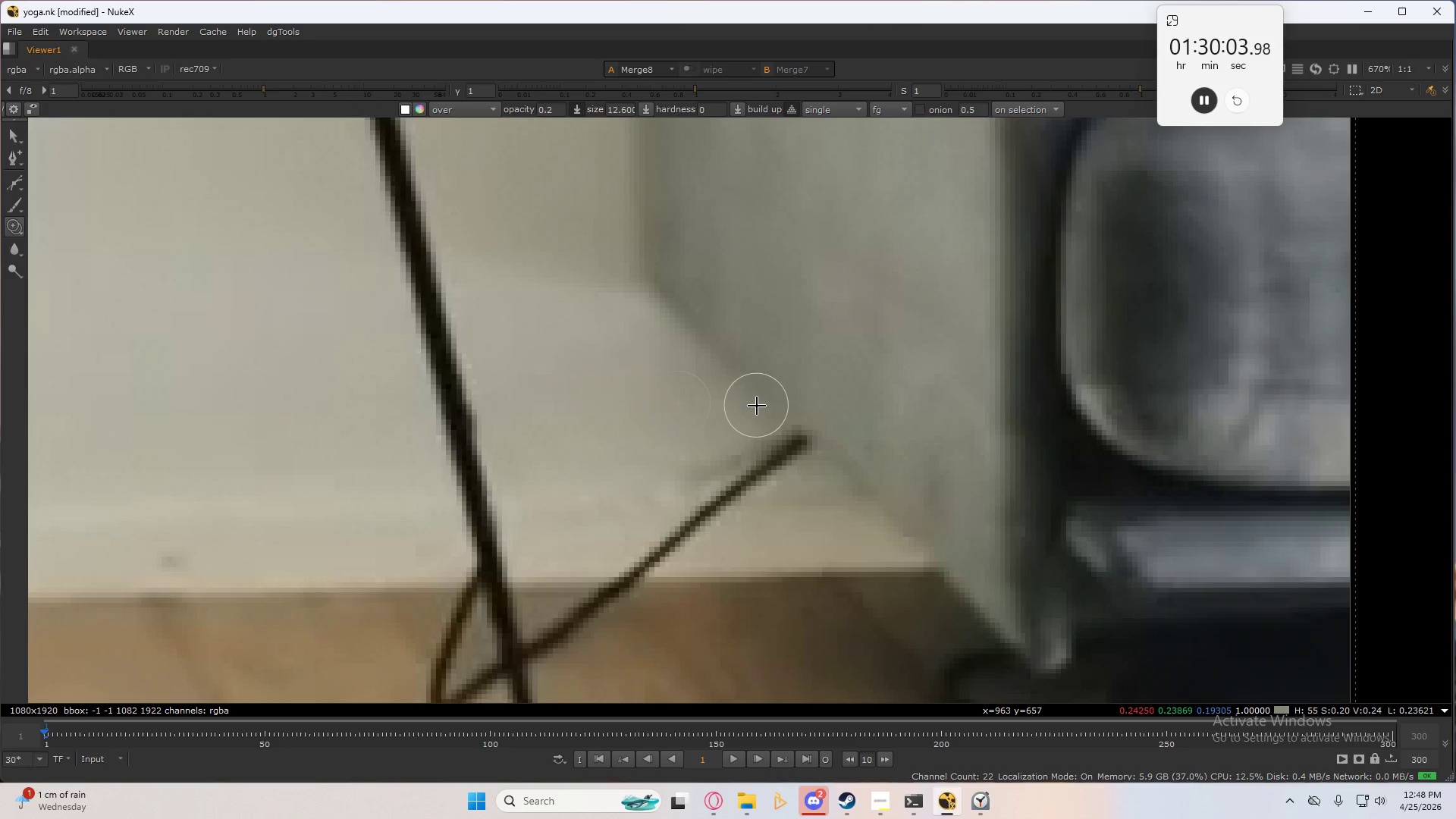 
hold_key(key=ControlLeft, duration=1.08)
left_click_drag(start_coordinate=[752, 412], to_coordinate=[677, 478])
 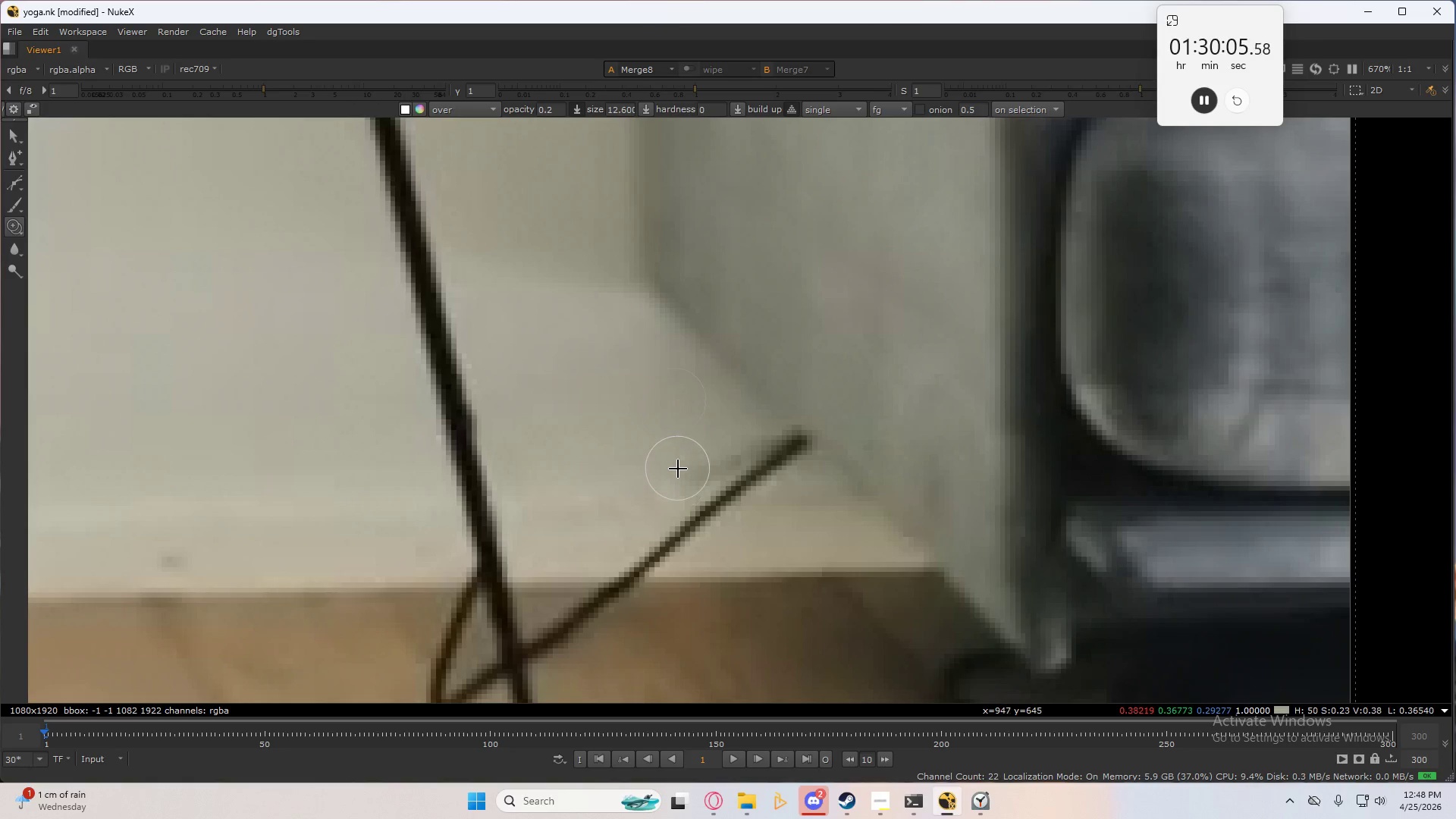 
left_click_drag(start_coordinate=[678, 467], to_coordinate=[659, 494])
 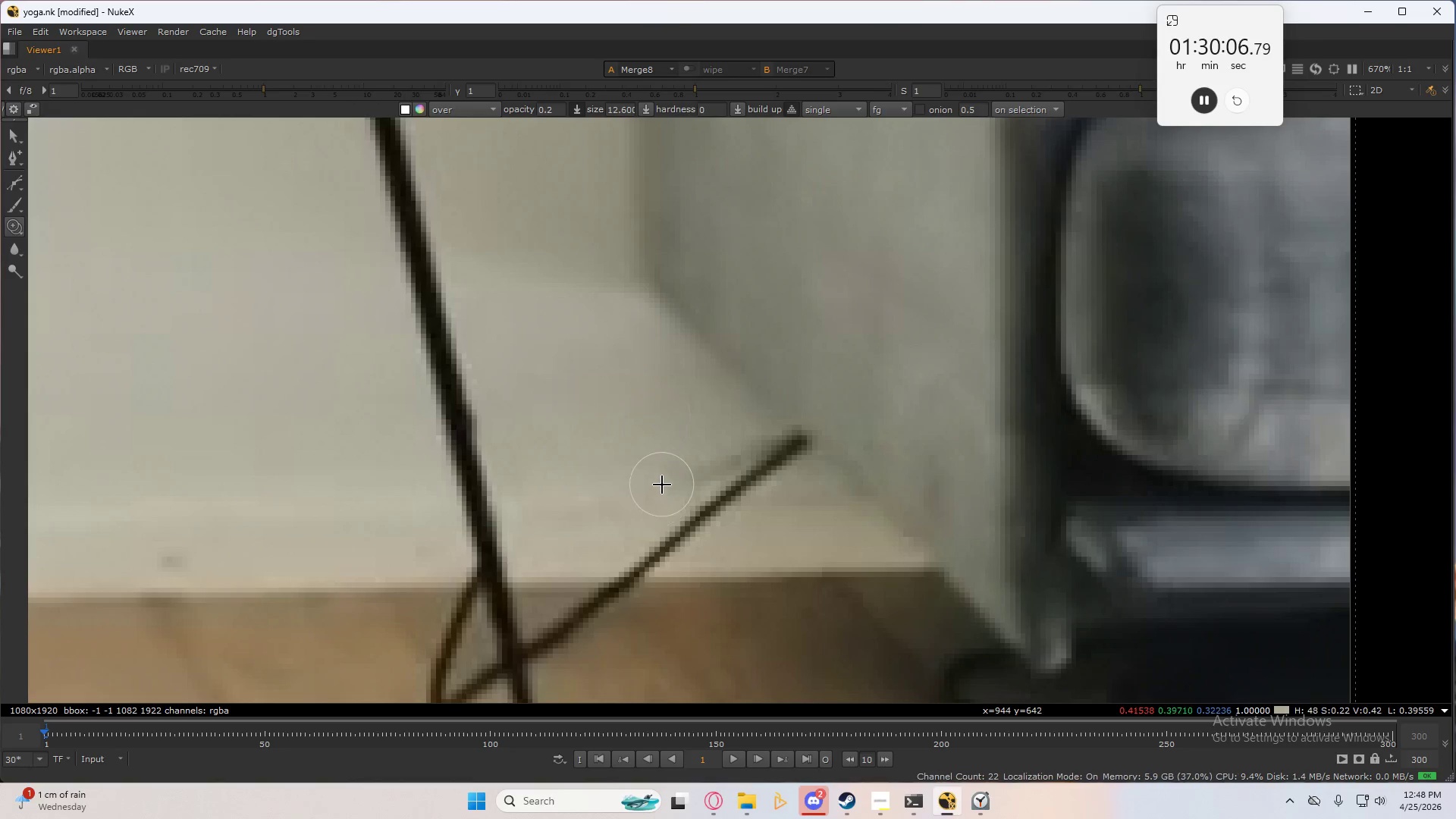 
left_click_drag(start_coordinate=[664, 485], to_coordinate=[701, 474])
 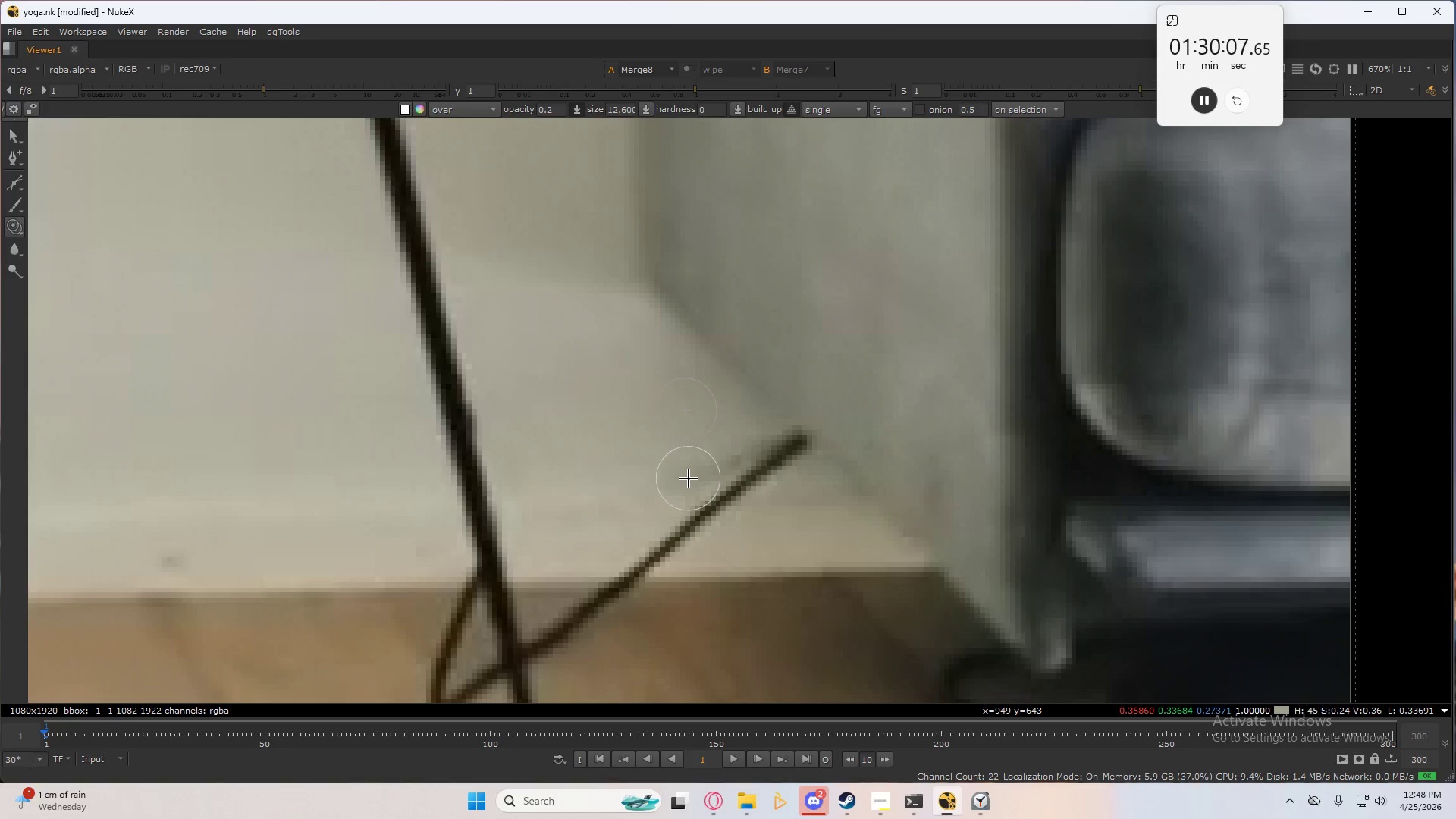 
hold_key(key=ControlLeft, duration=1.05)
left_click_drag(start_coordinate=[689, 479], to_coordinate=[722, 458])
 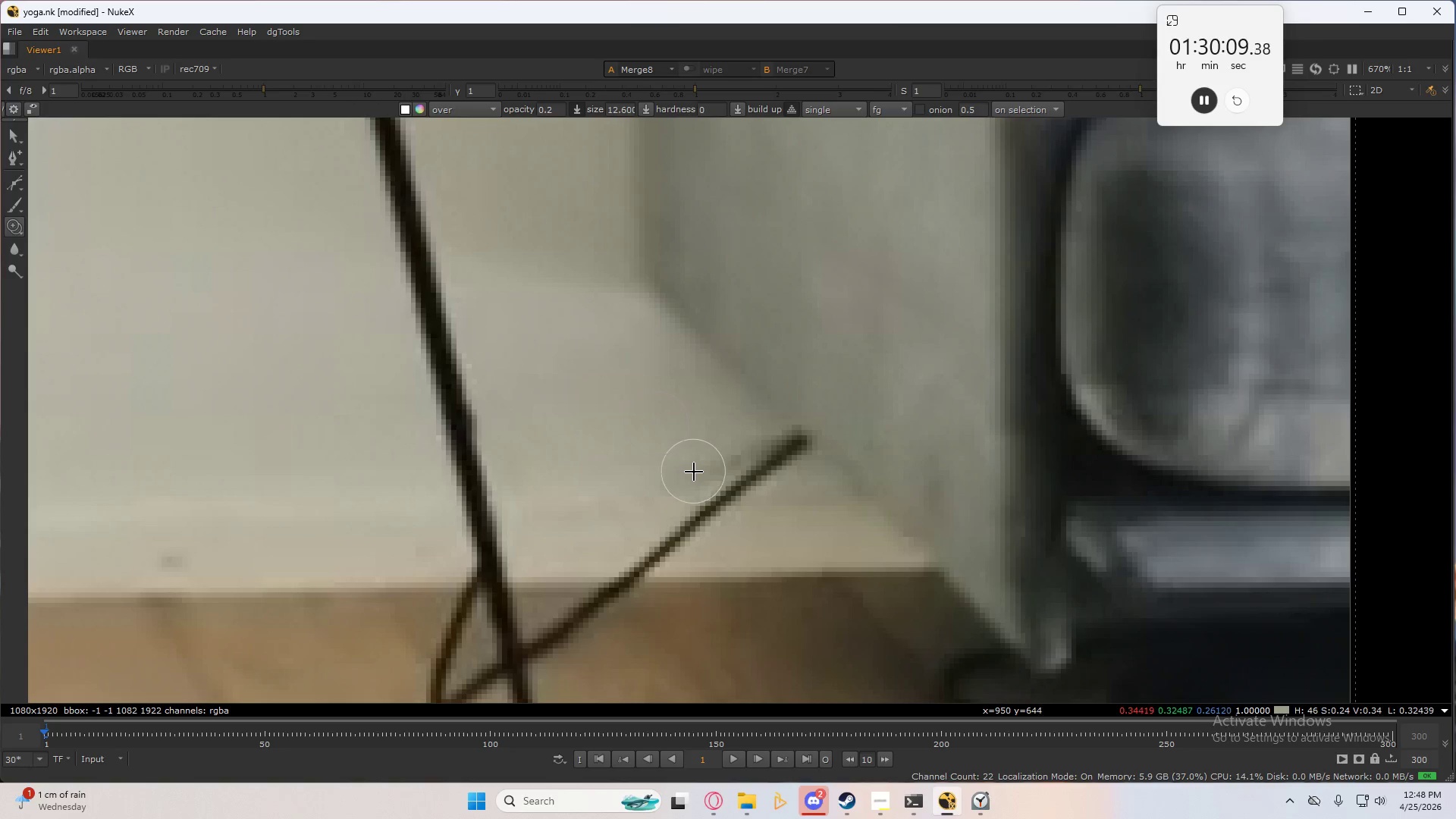 
hold_key(key=ControlLeft, duration=0.56)
 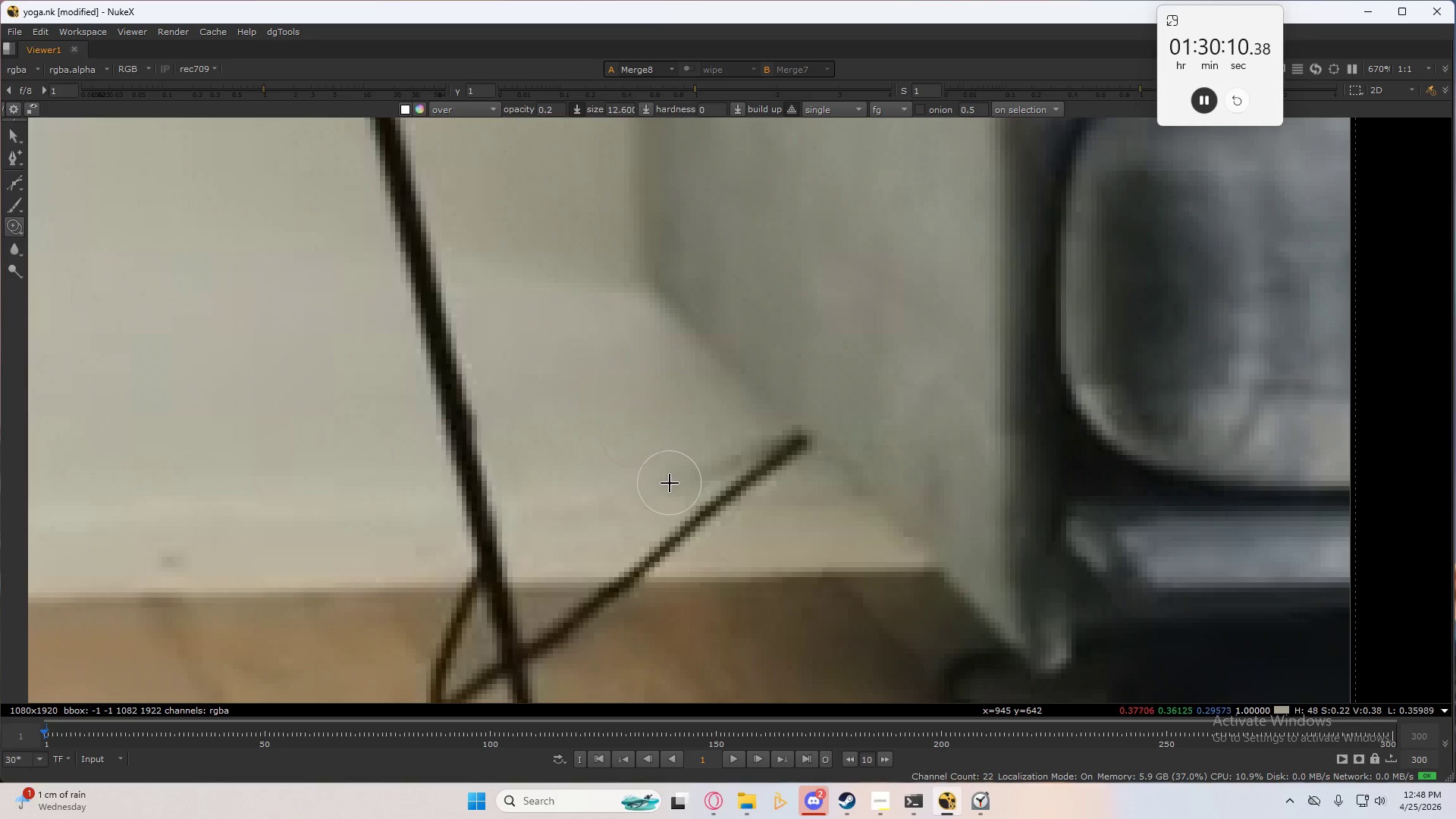 
left_click_drag(start_coordinate=[670, 483], to_coordinate=[739, 453])
 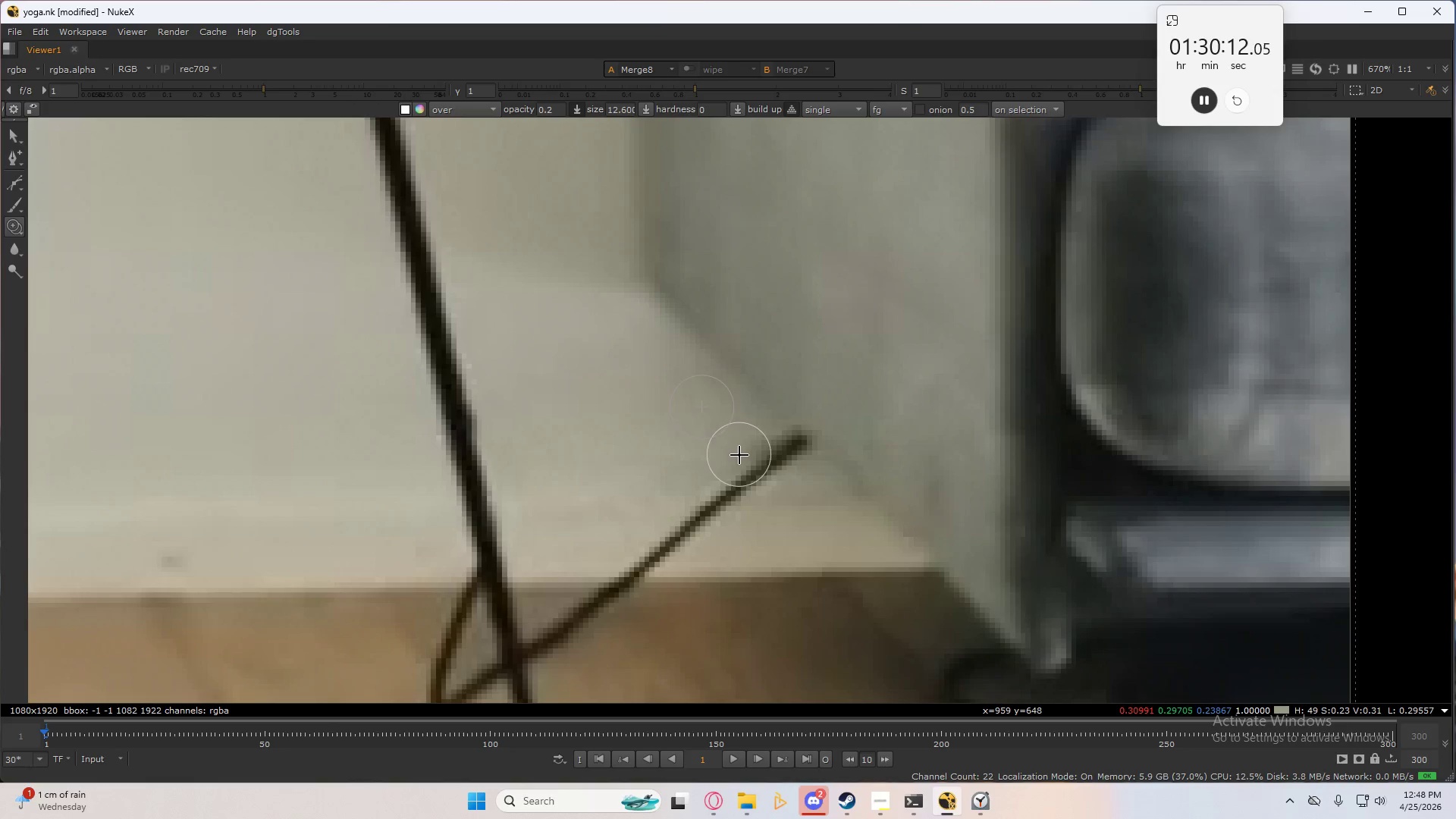 
left_click_drag(start_coordinate=[733, 463], to_coordinate=[682, 490])
 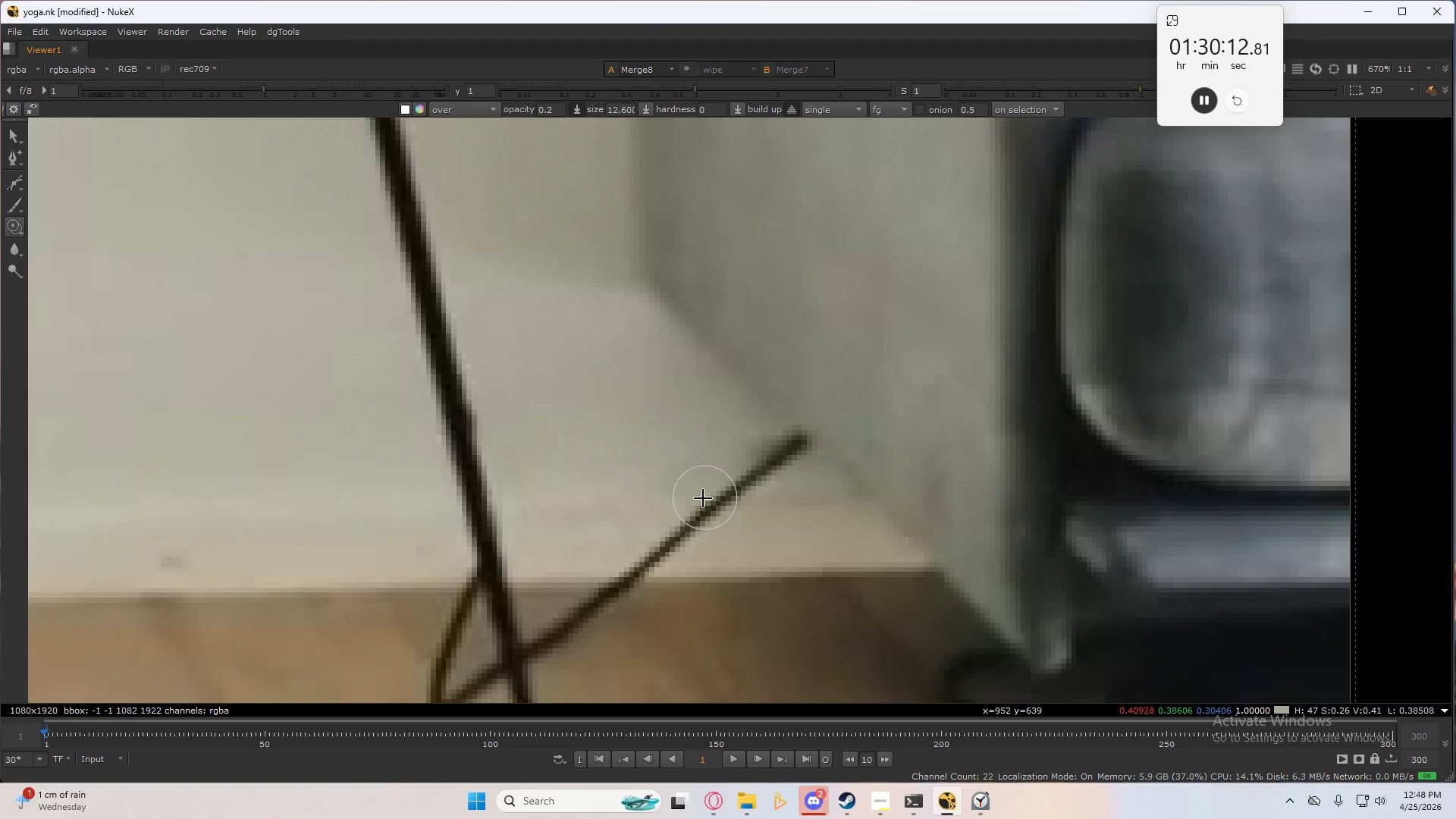 
left_click_drag(start_coordinate=[696, 489], to_coordinate=[748, 466])
 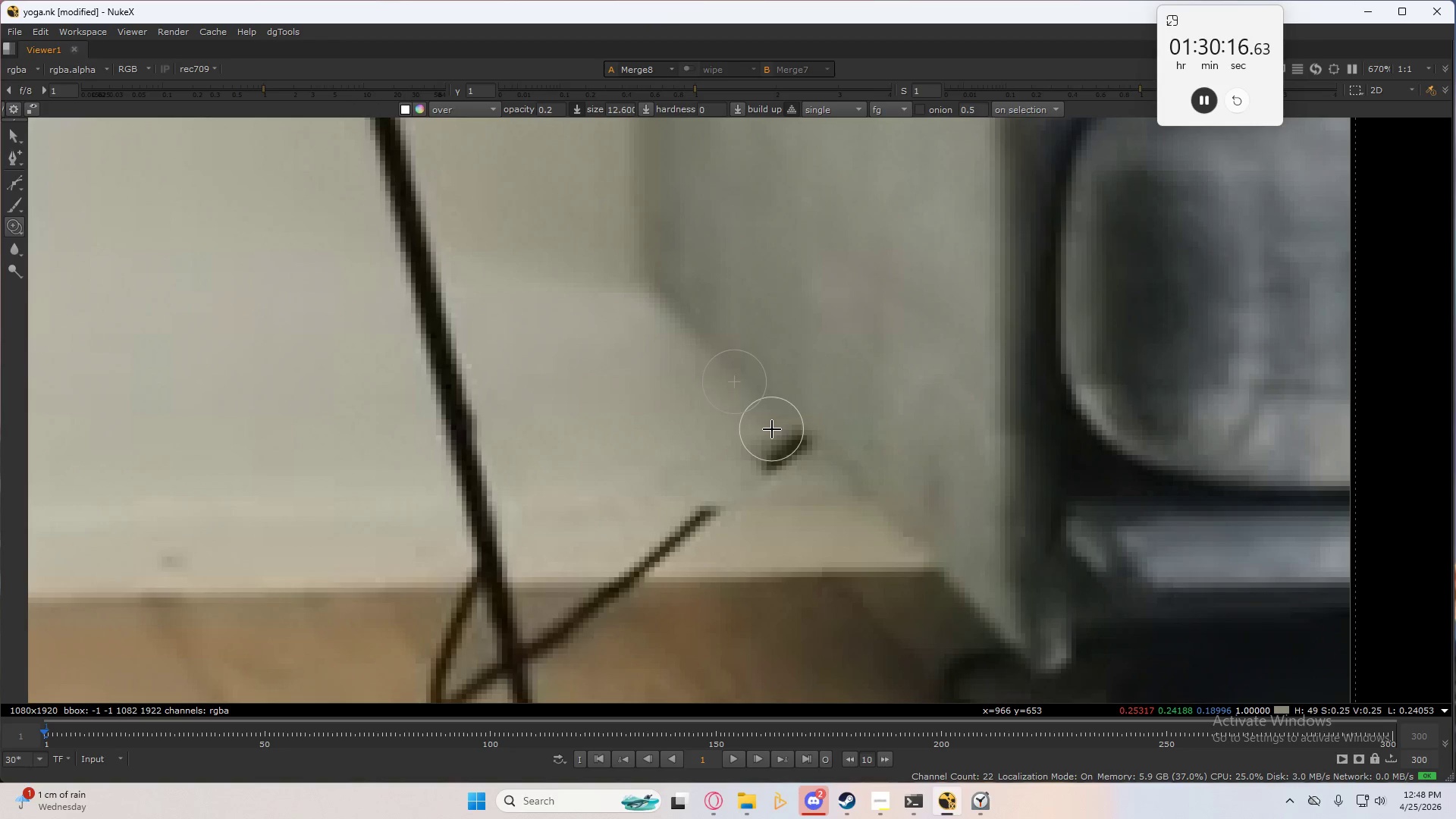 
hold_key(key=ControlLeft, duration=1.34)
left_click_drag(start_coordinate=[773, 431], to_coordinate=[784, 431])
 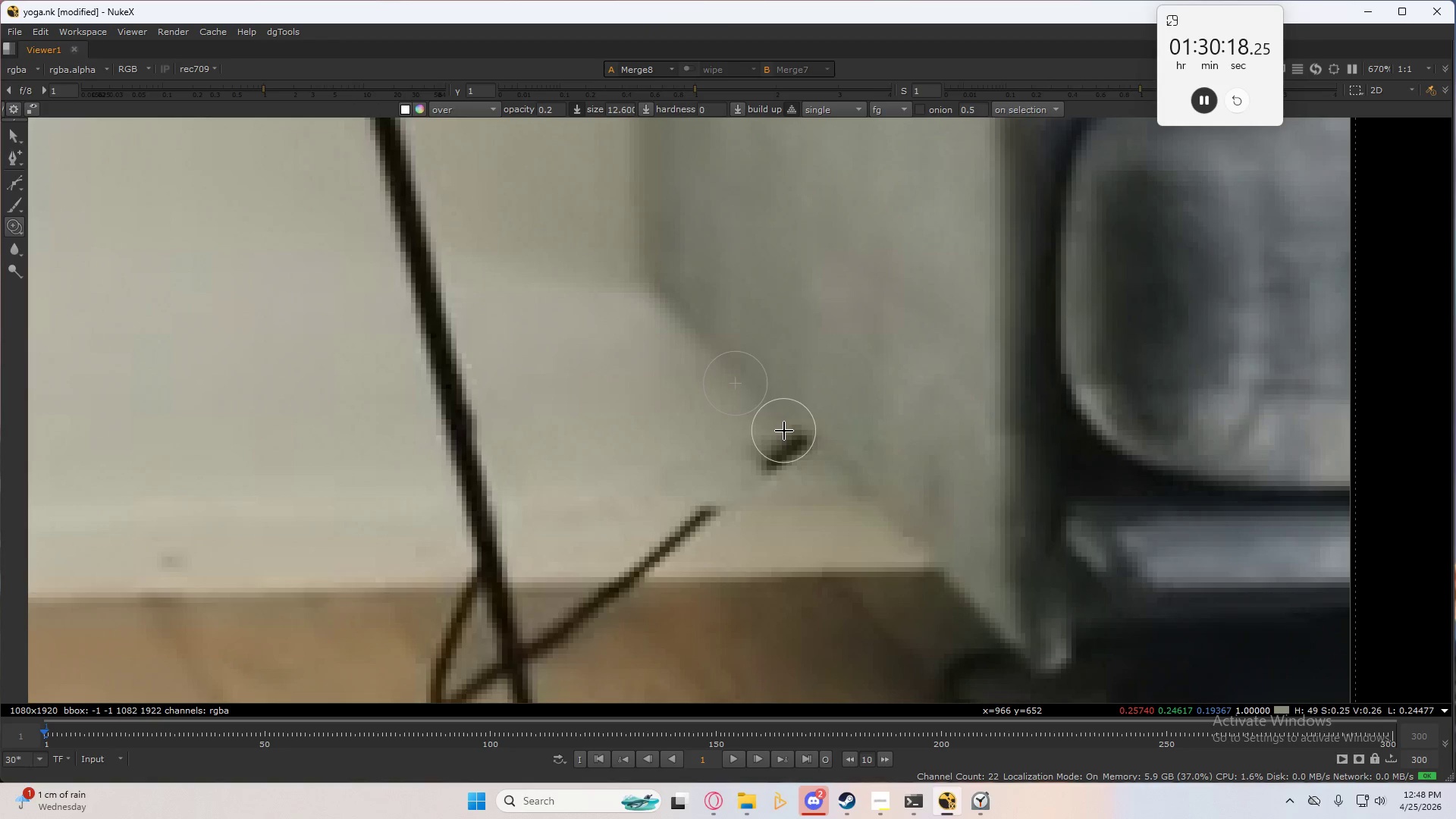 
left_click_drag(start_coordinate=[784, 431], to_coordinate=[792, 443])
 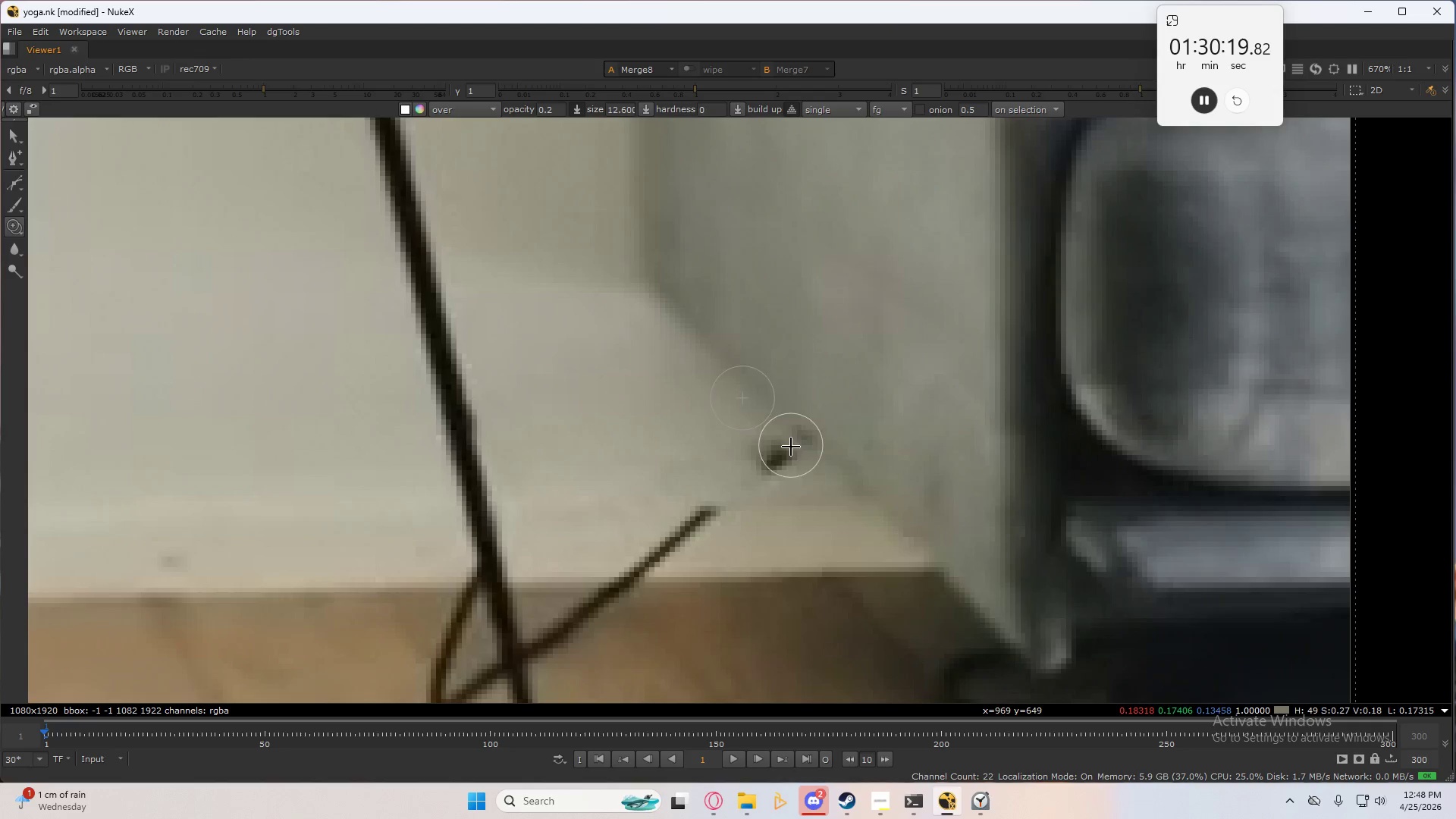 
left_click_drag(start_coordinate=[792, 452], to_coordinate=[733, 444])
 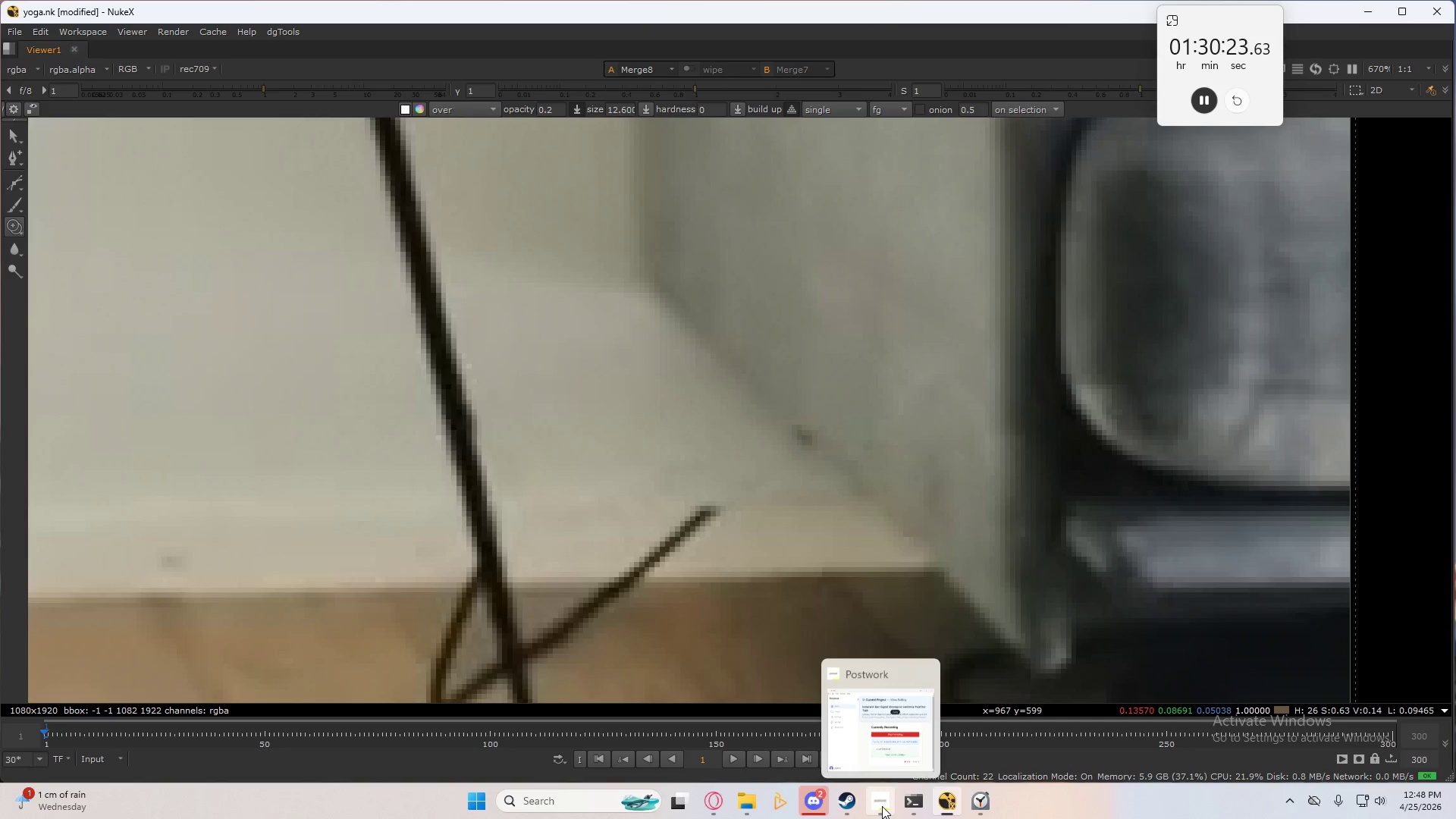 
left_click([882, 806])
 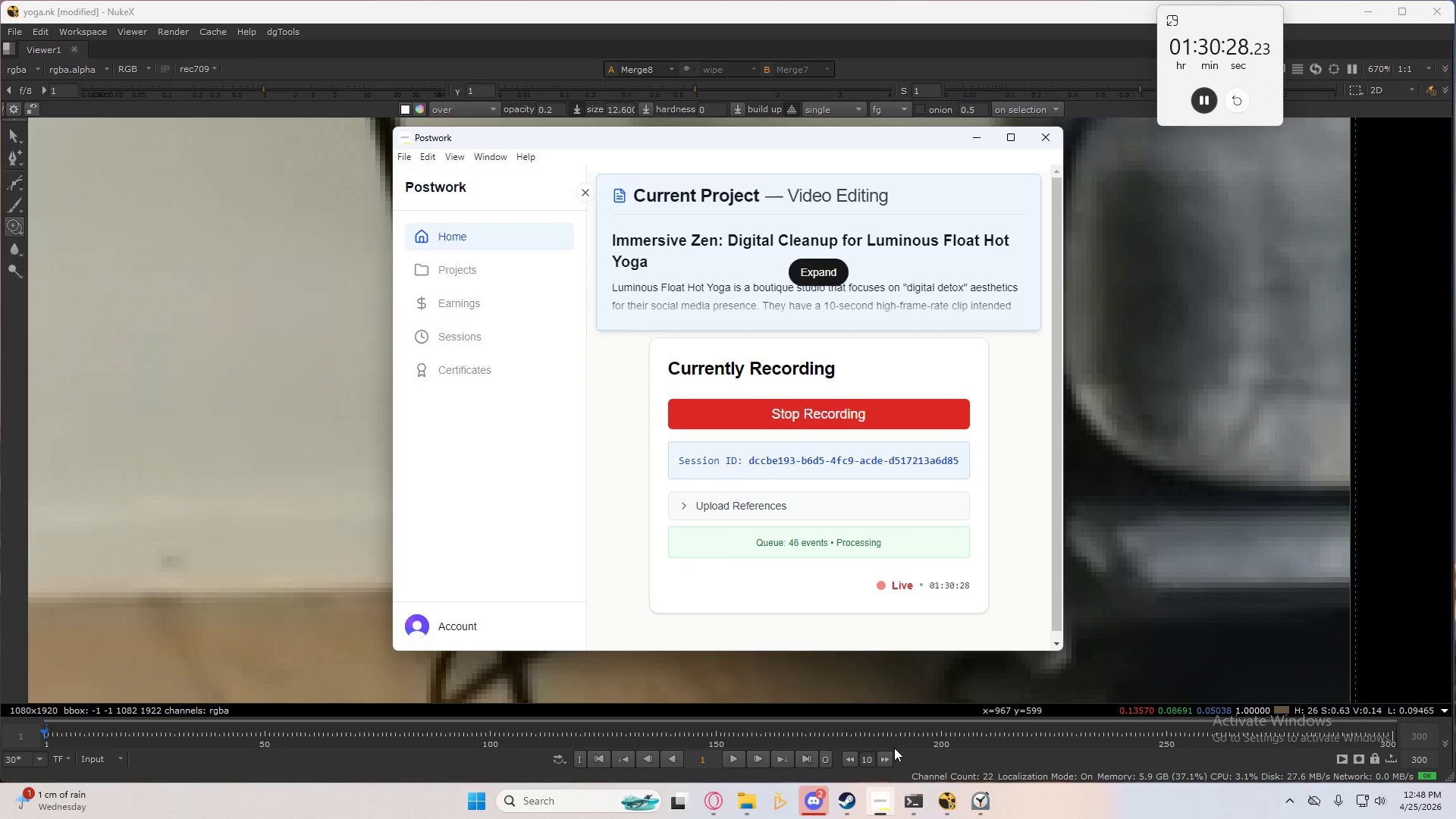 
wait(9.19)
 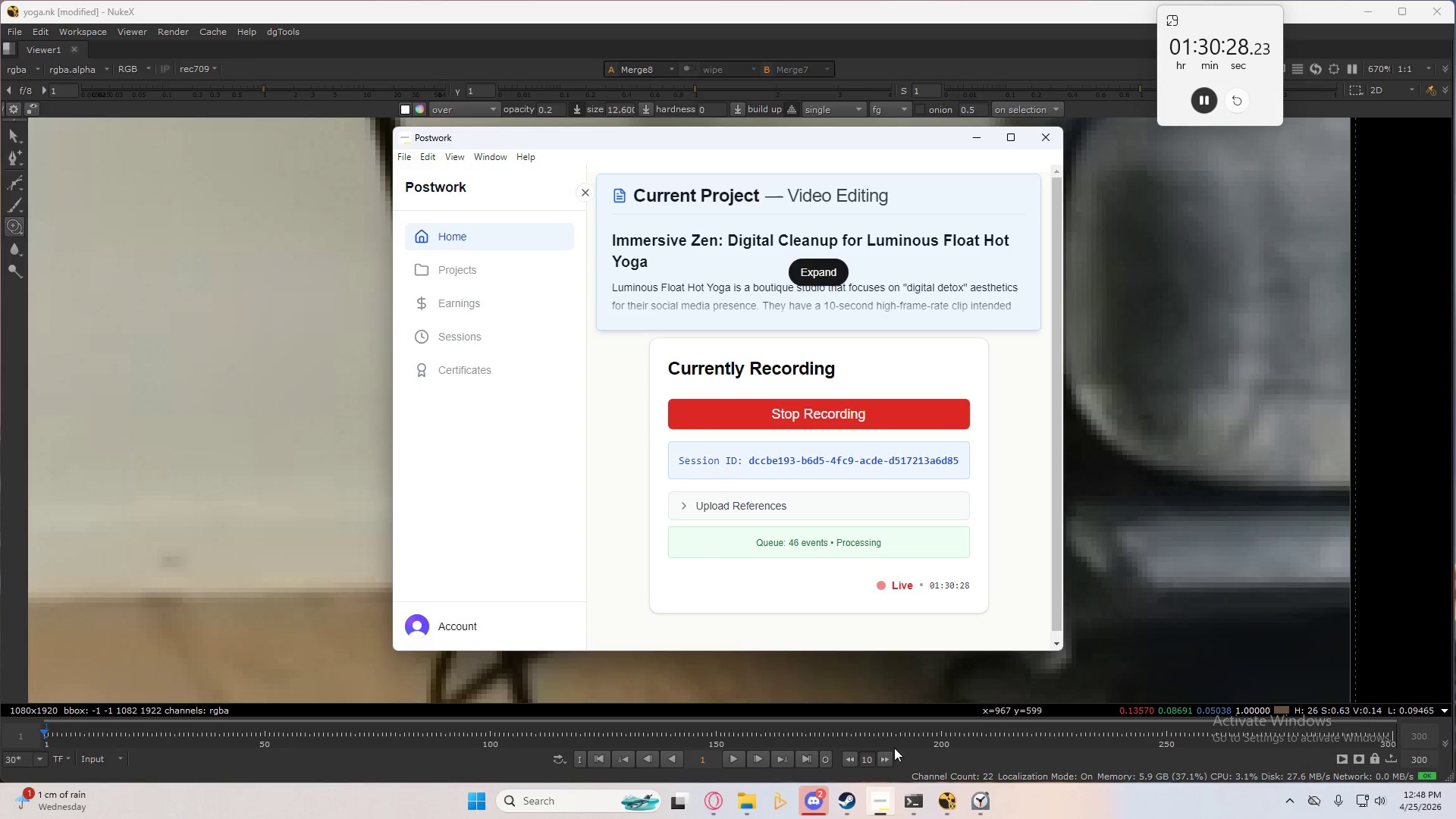 
key(Space)
 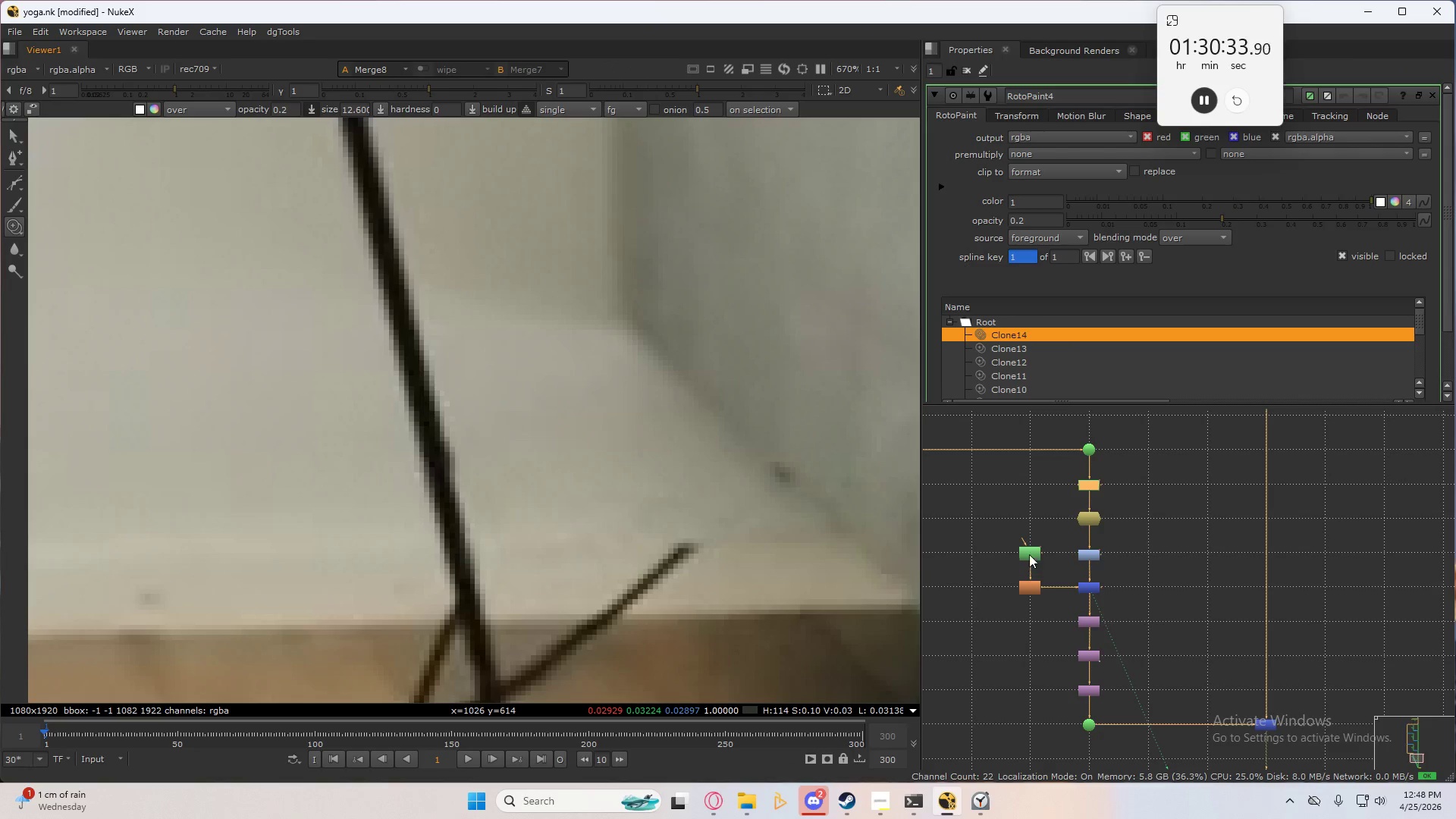 
double_click([1030, 551])
 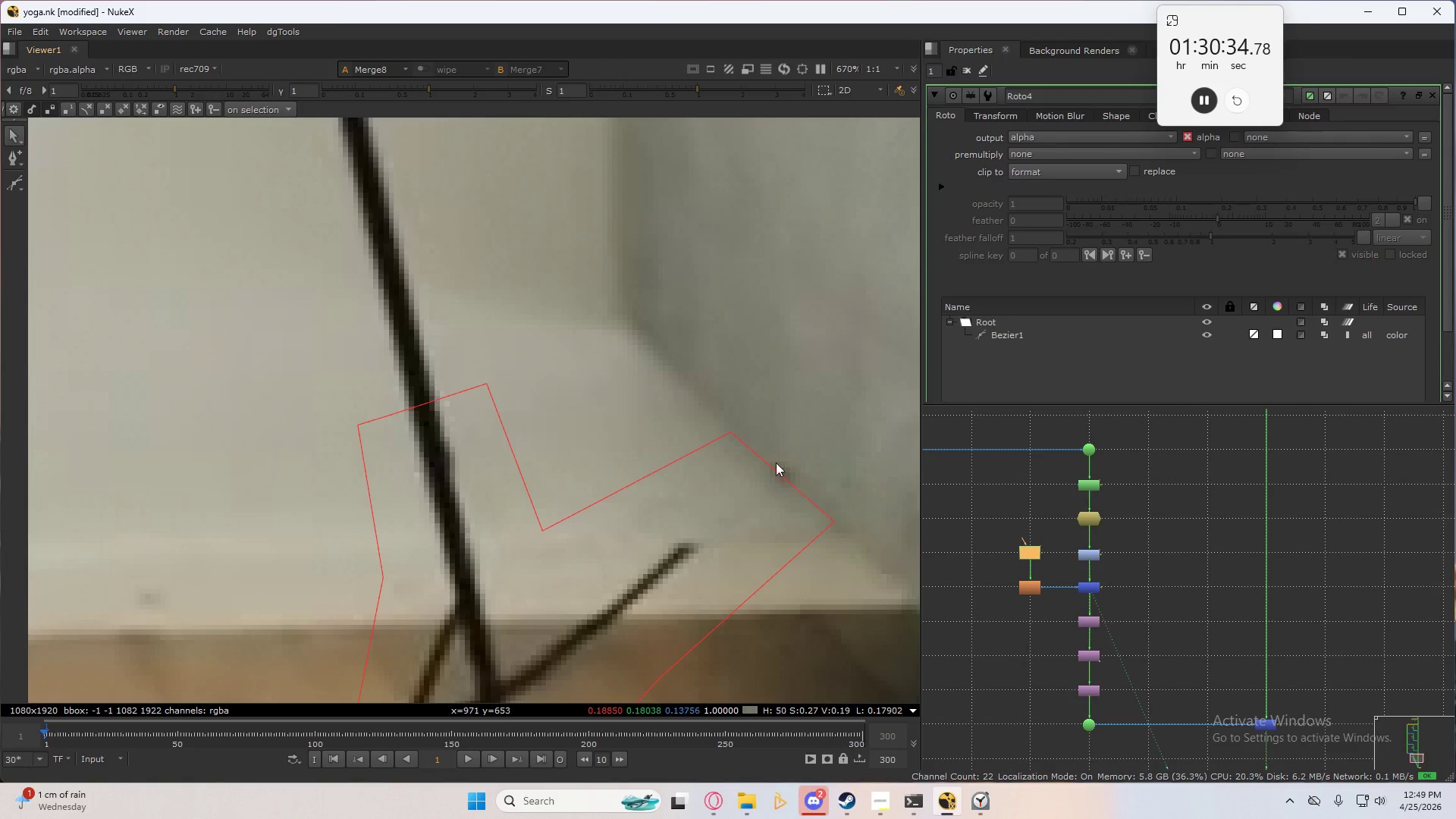 
left_click([778, 473])
 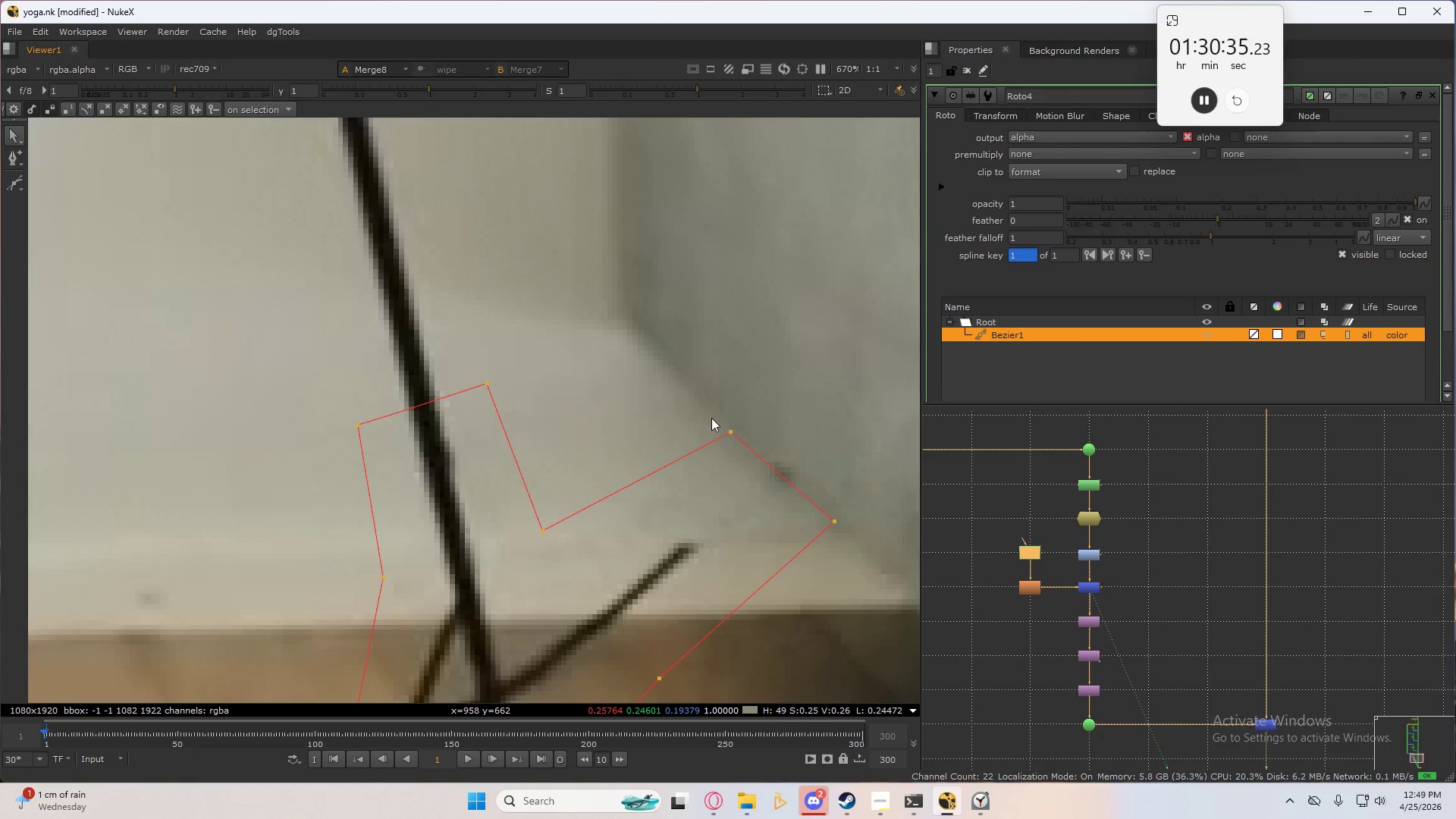 
left_click_drag(start_coordinate=[692, 400], to_coordinate=[877, 544])
 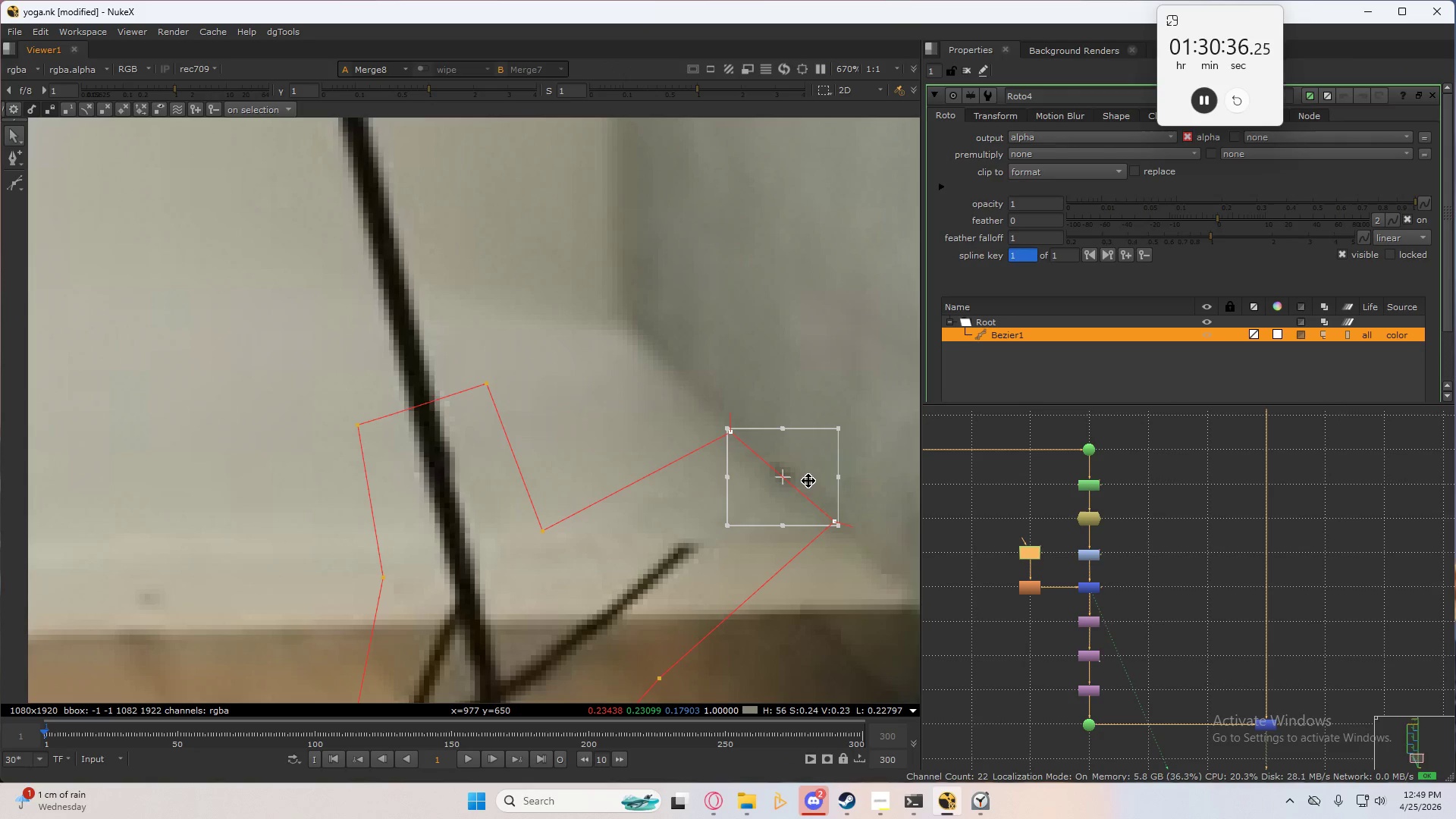 
left_click_drag(start_coordinate=[808, 481], to_coordinate=[823, 463])
 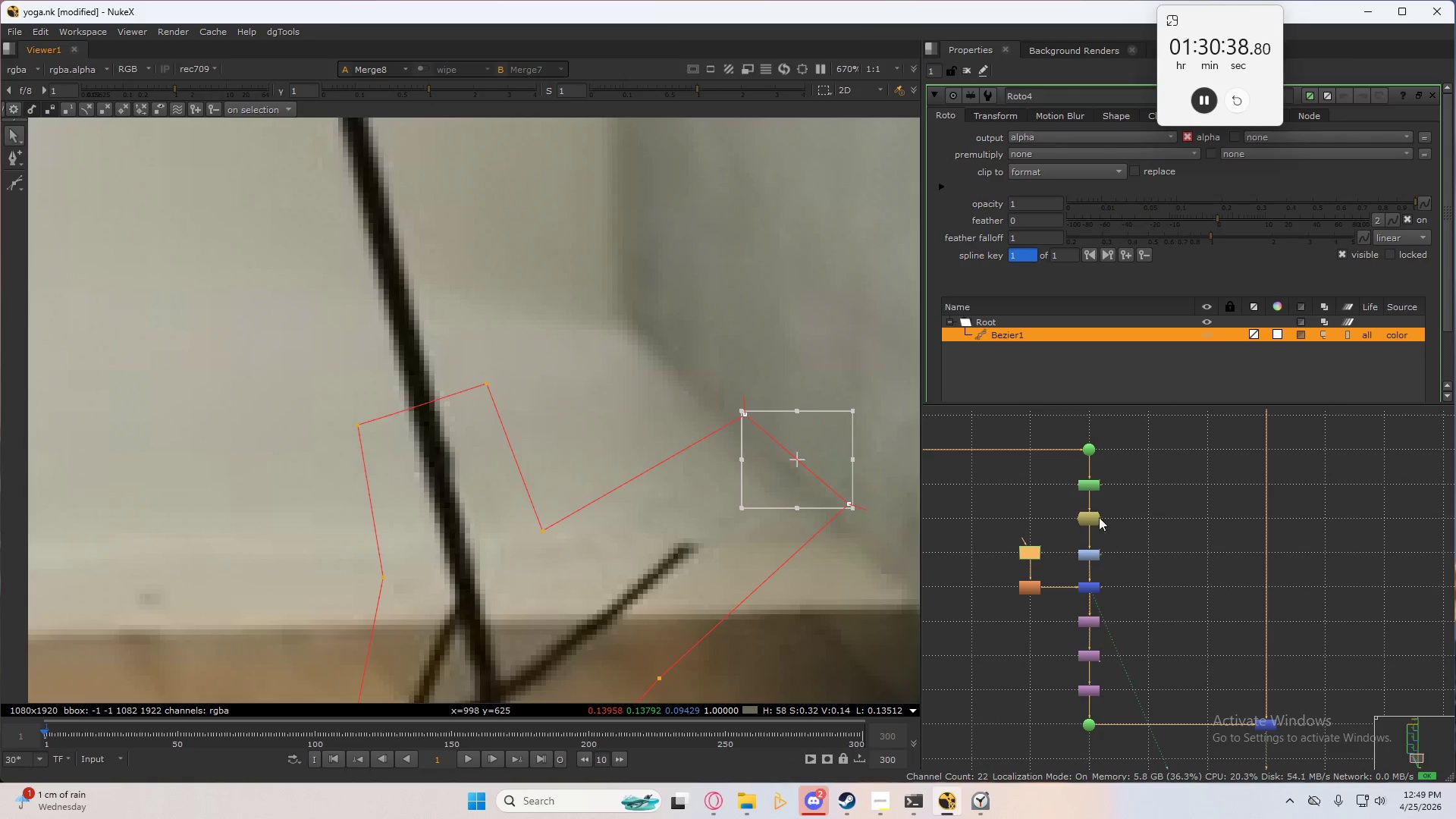 
double_click([1087, 488])
 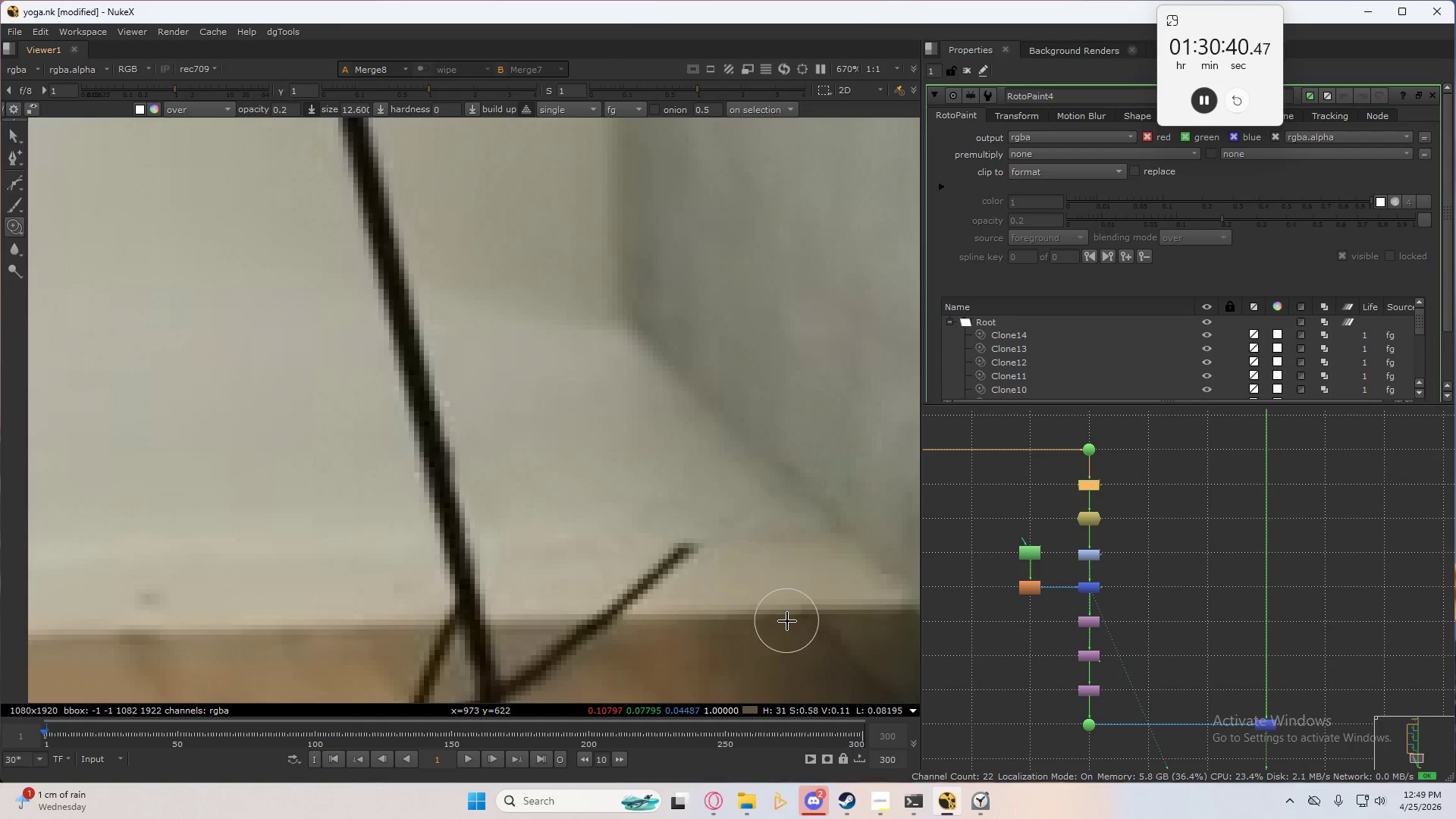 
scroll: coordinate [786, 607], scroll_direction: up, amount: 3.0
 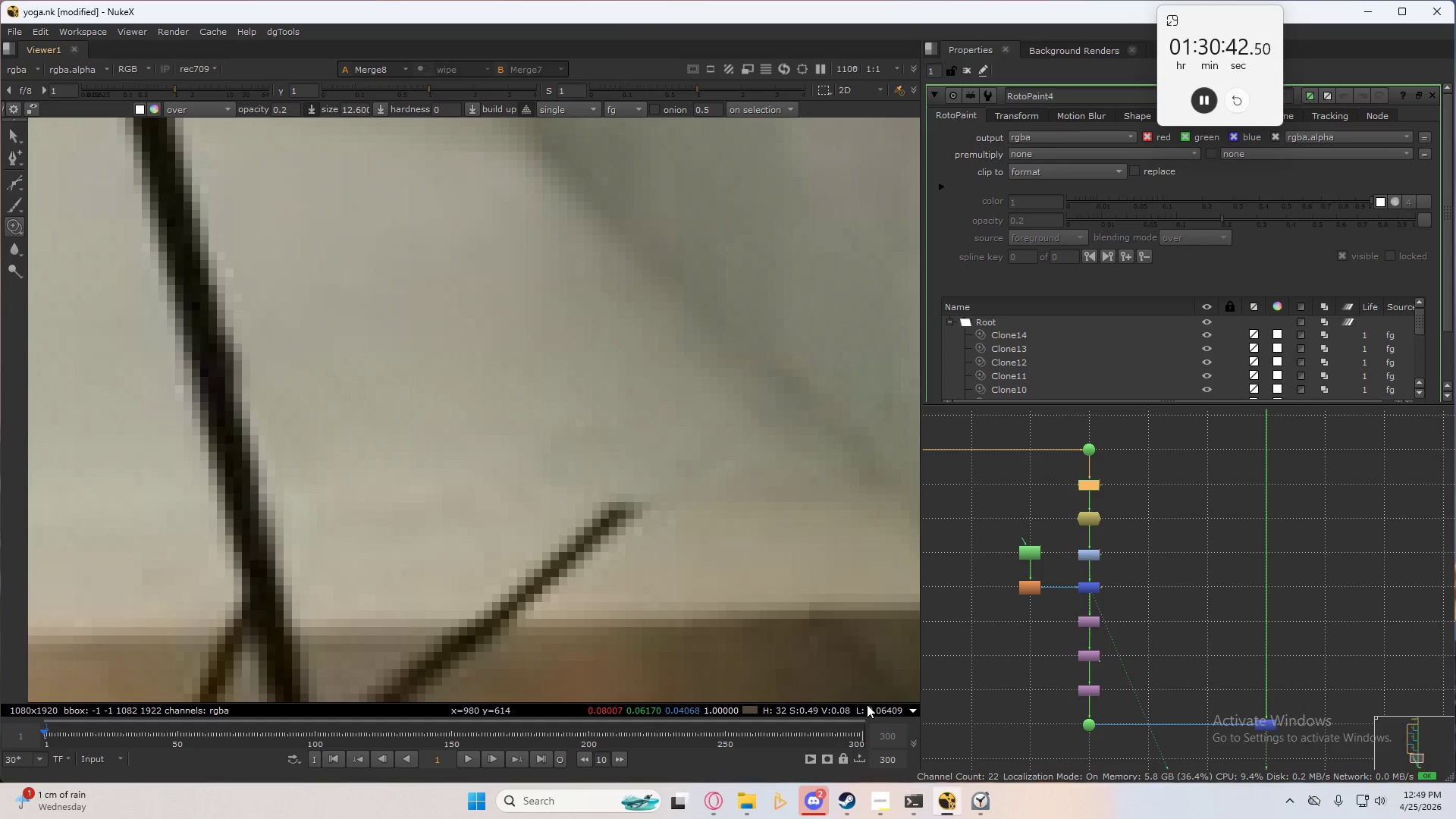 
hold_key(key=ControlLeft, duration=1.25)
left_click_drag(start_coordinate=[864, 680], to_coordinate=[693, 615])
 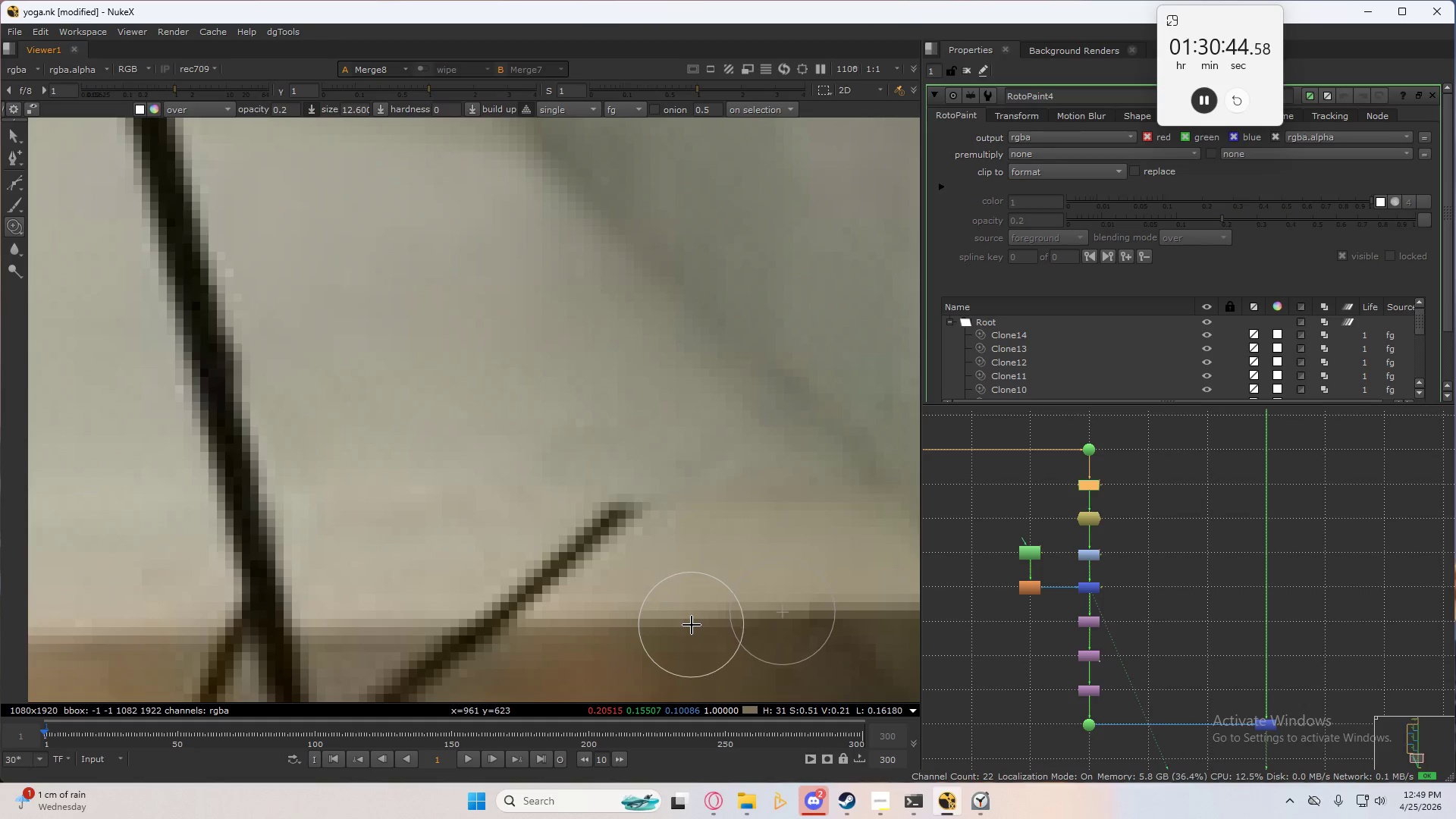 
hold_key(key=ControlLeft, duration=0.64)
left_click_drag(start_coordinate=[692, 627], to_coordinate=[684, 621])
 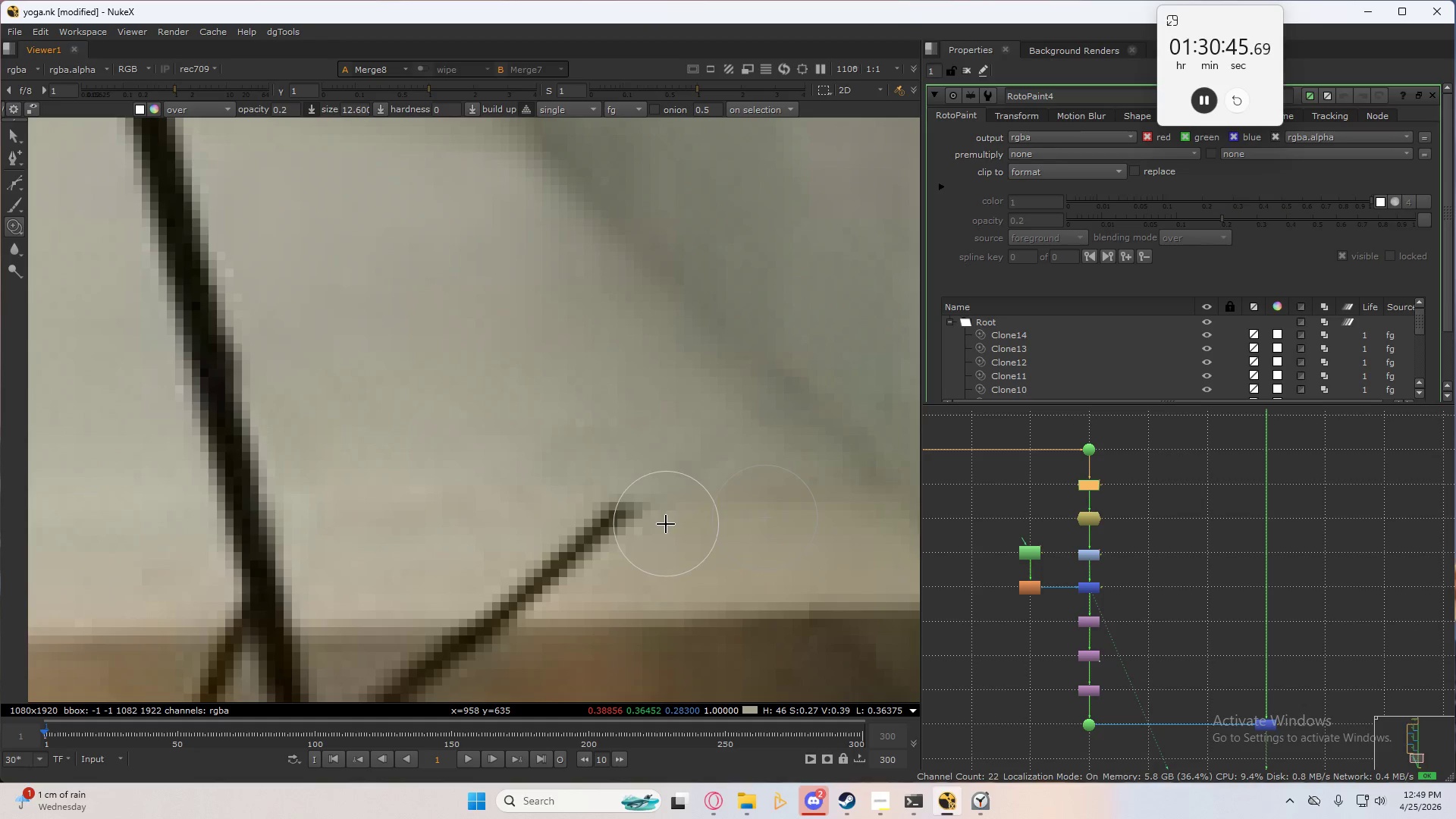 
left_click_drag(start_coordinate=[664, 520], to_coordinate=[565, 559])
 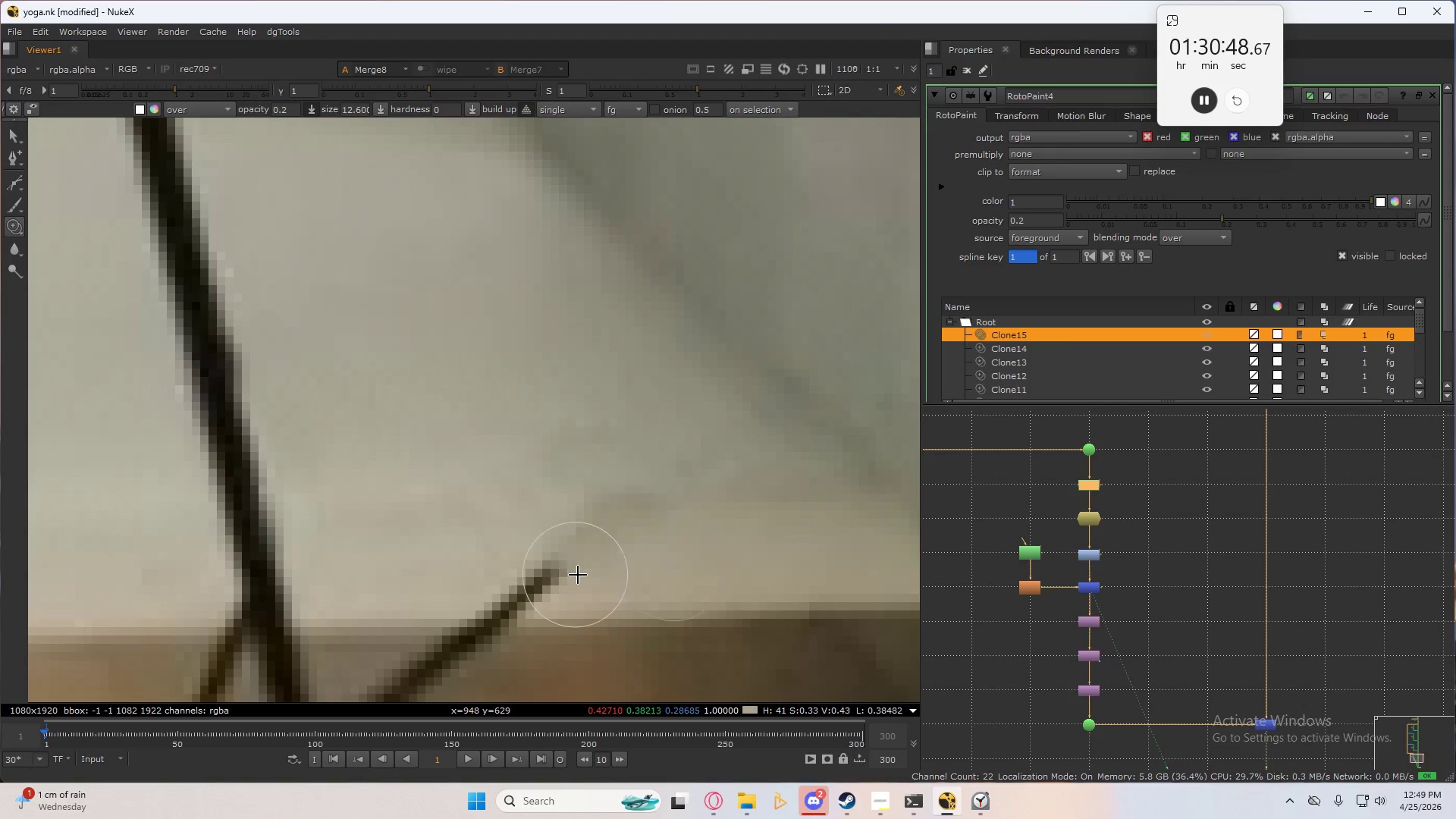 
left_click_drag(start_coordinate=[578, 573], to_coordinate=[614, 558])
 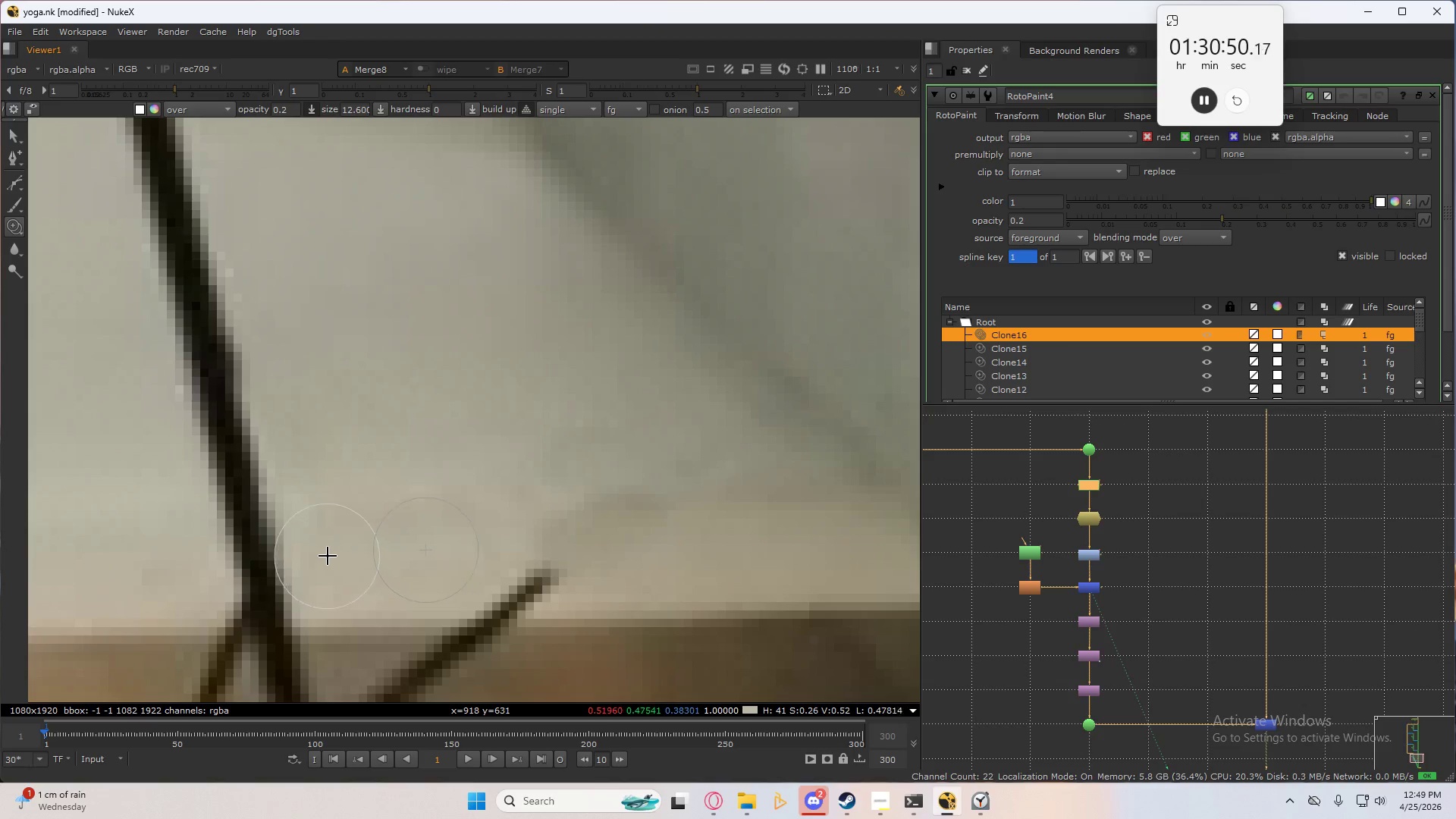 
hold_key(key=ControlLeft, duration=1.55)
left_click_drag(start_coordinate=[274, 522], to_coordinate=[460, 515])
 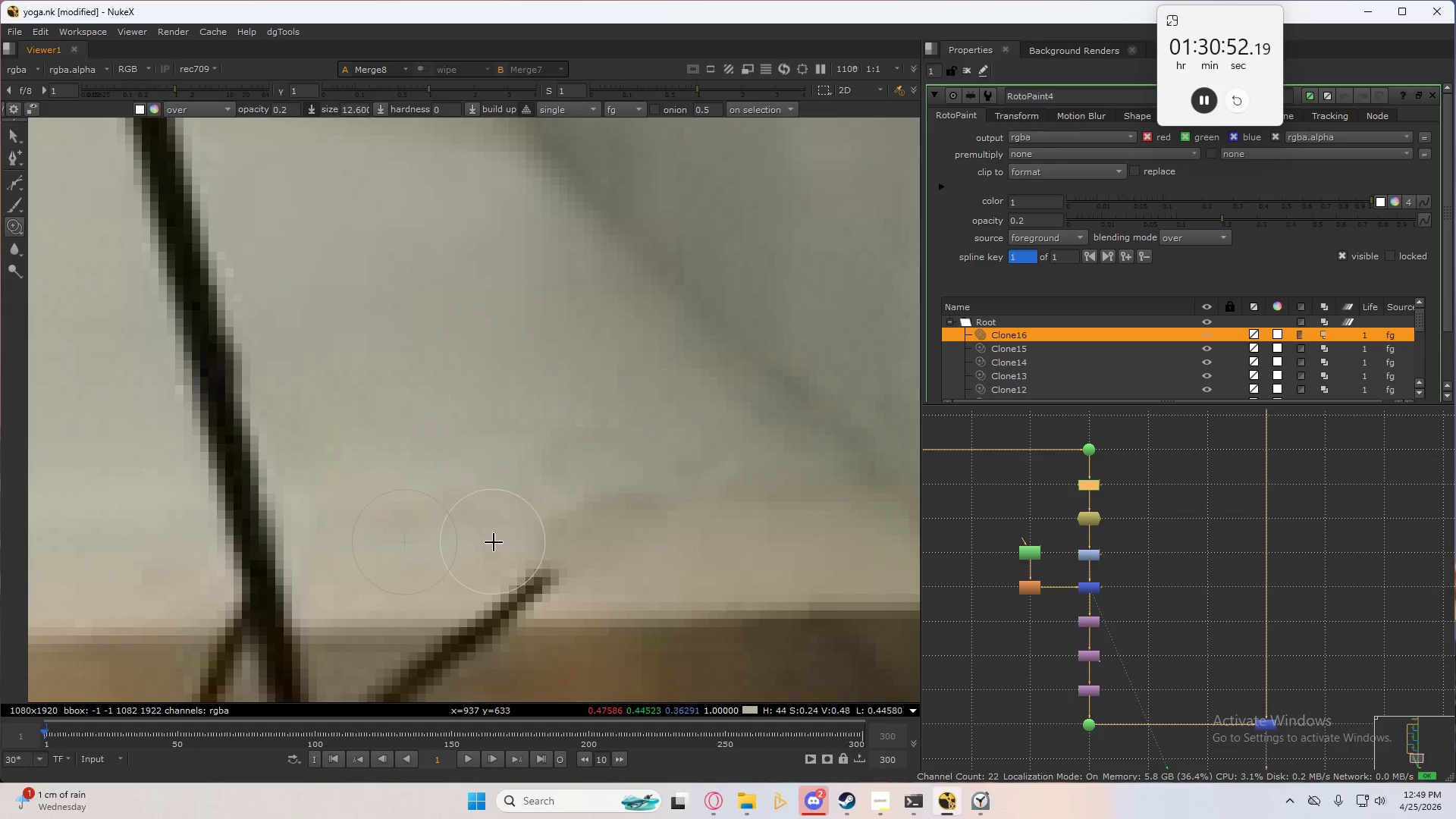 
left_click_drag(start_coordinate=[501, 543], to_coordinate=[586, 550])
 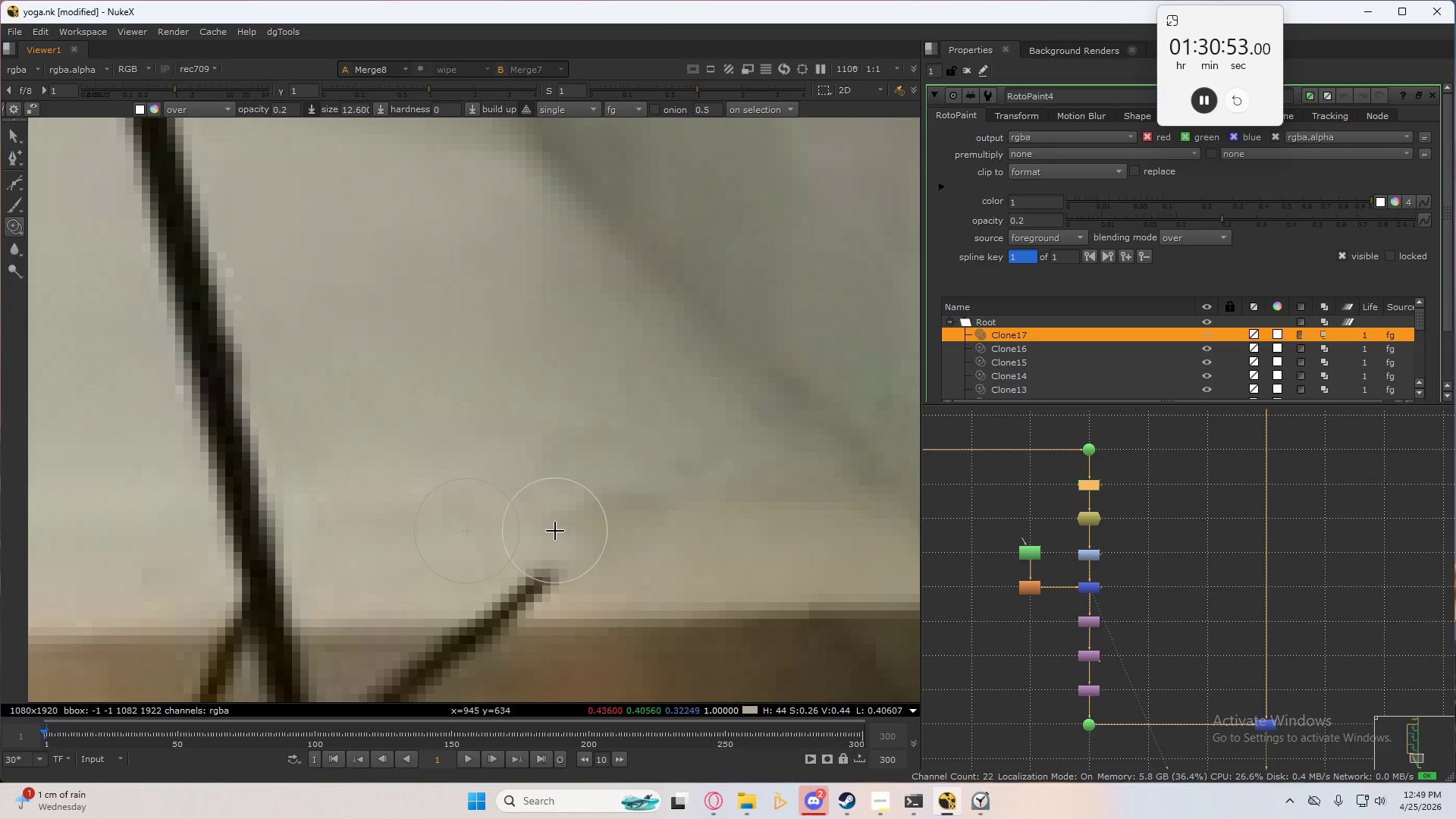 
left_click_drag(start_coordinate=[555, 531], to_coordinate=[561, 531])
 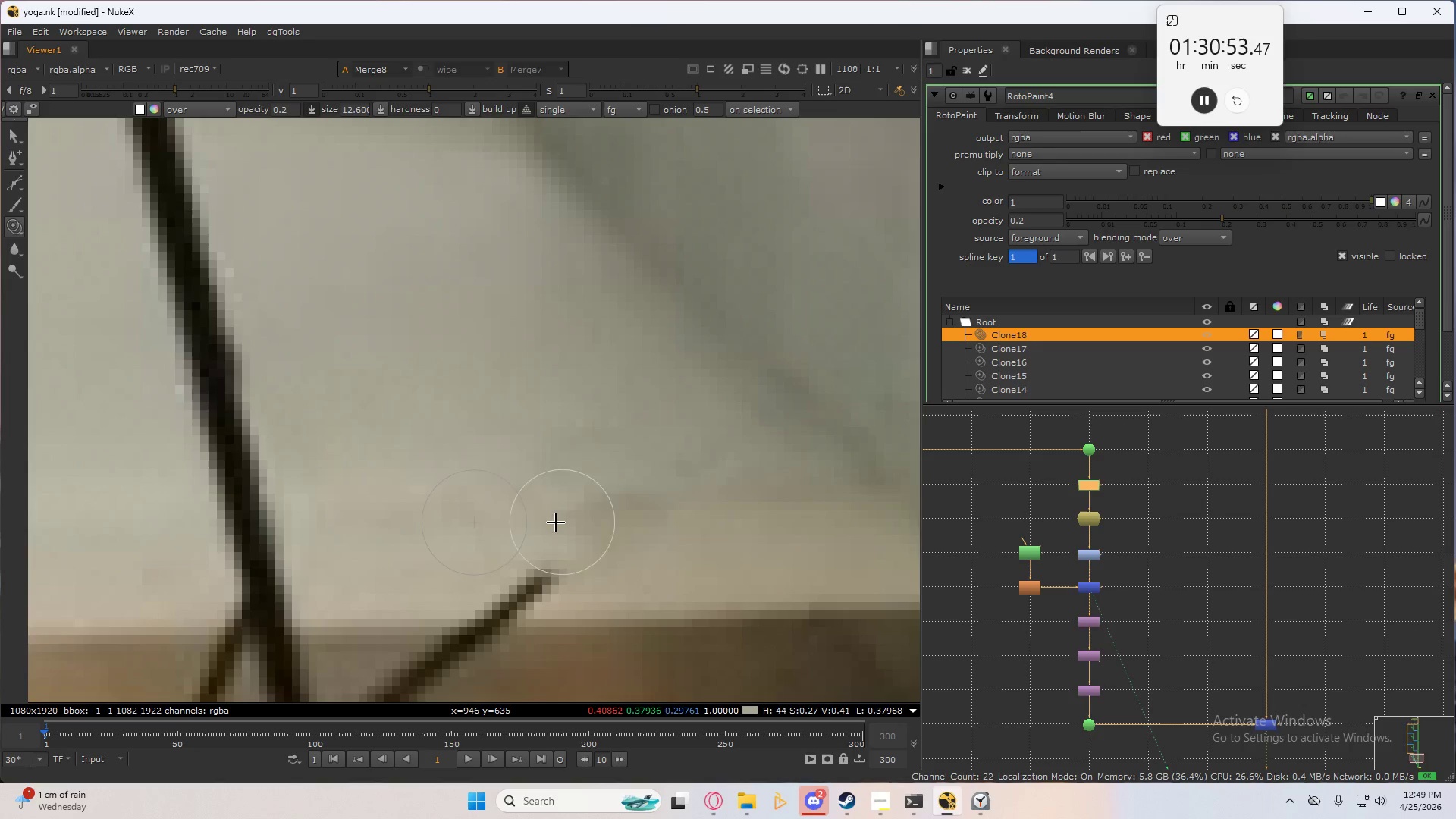 
left_click_drag(start_coordinate=[533, 522], to_coordinate=[574, 515])
 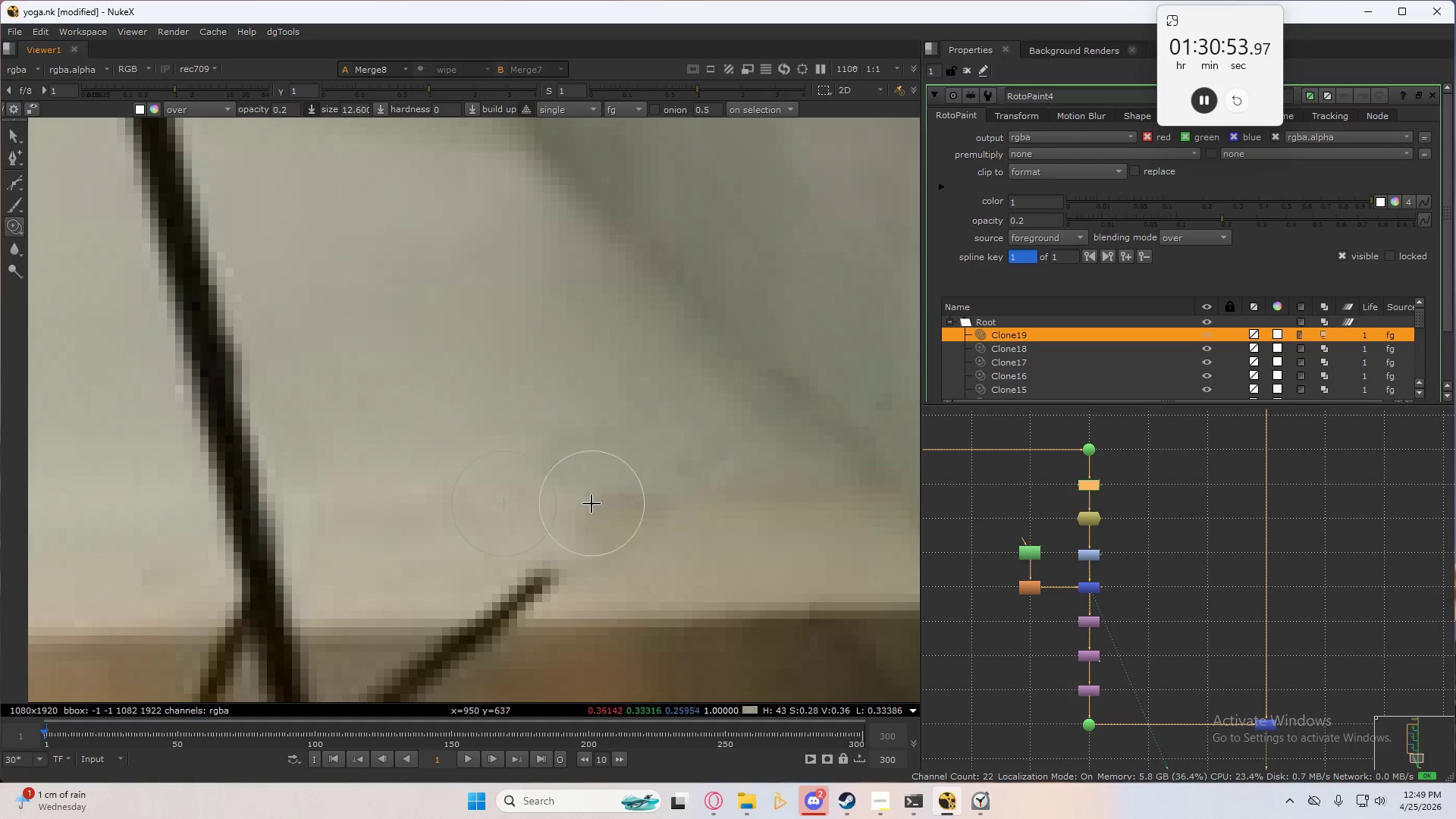 
left_click_drag(start_coordinate=[590, 501], to_coordinate=[670, 514])
 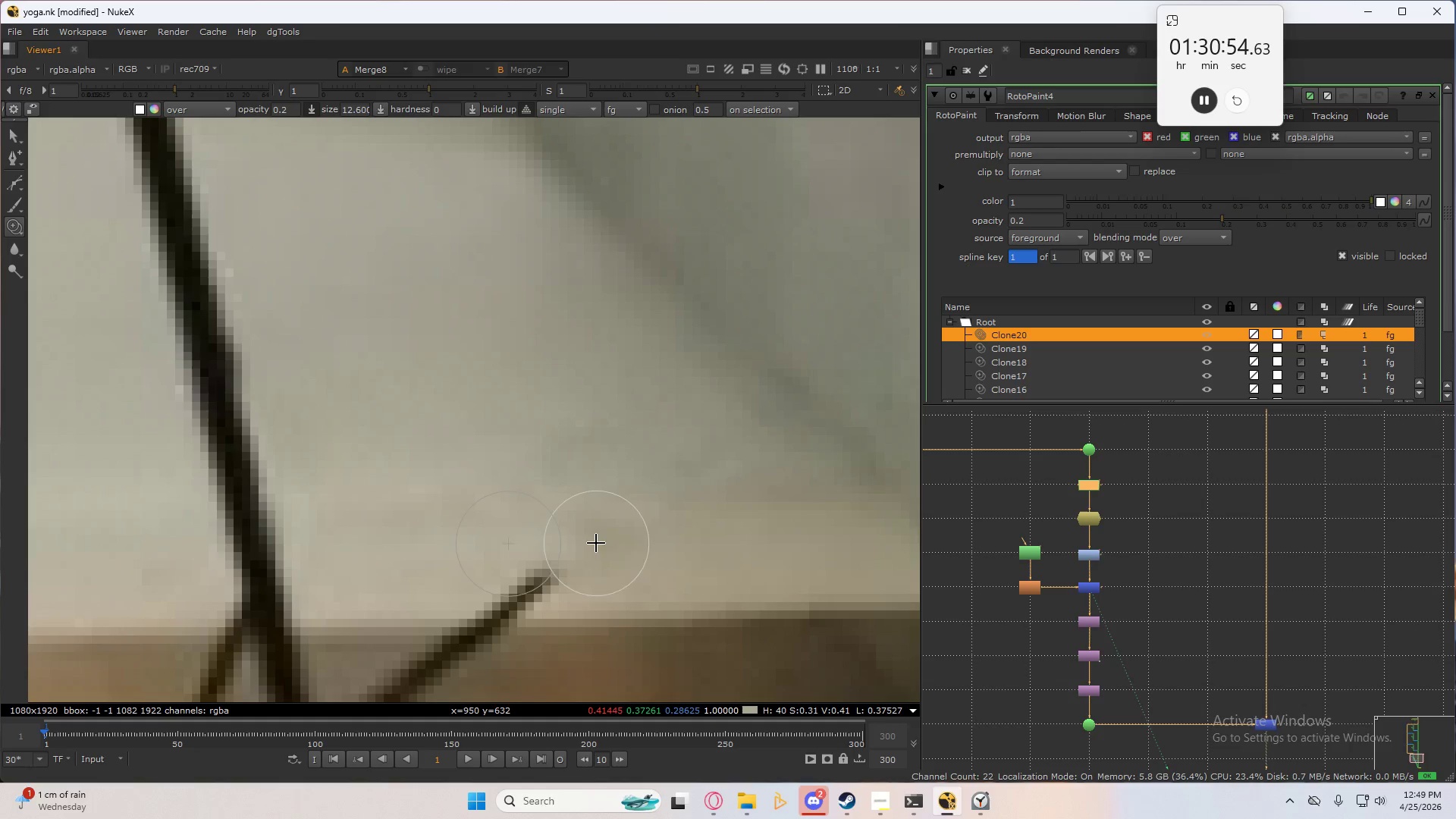 
left_click_drag(start_coordinate=[597, 542], to_coordinate=[598, 548])
 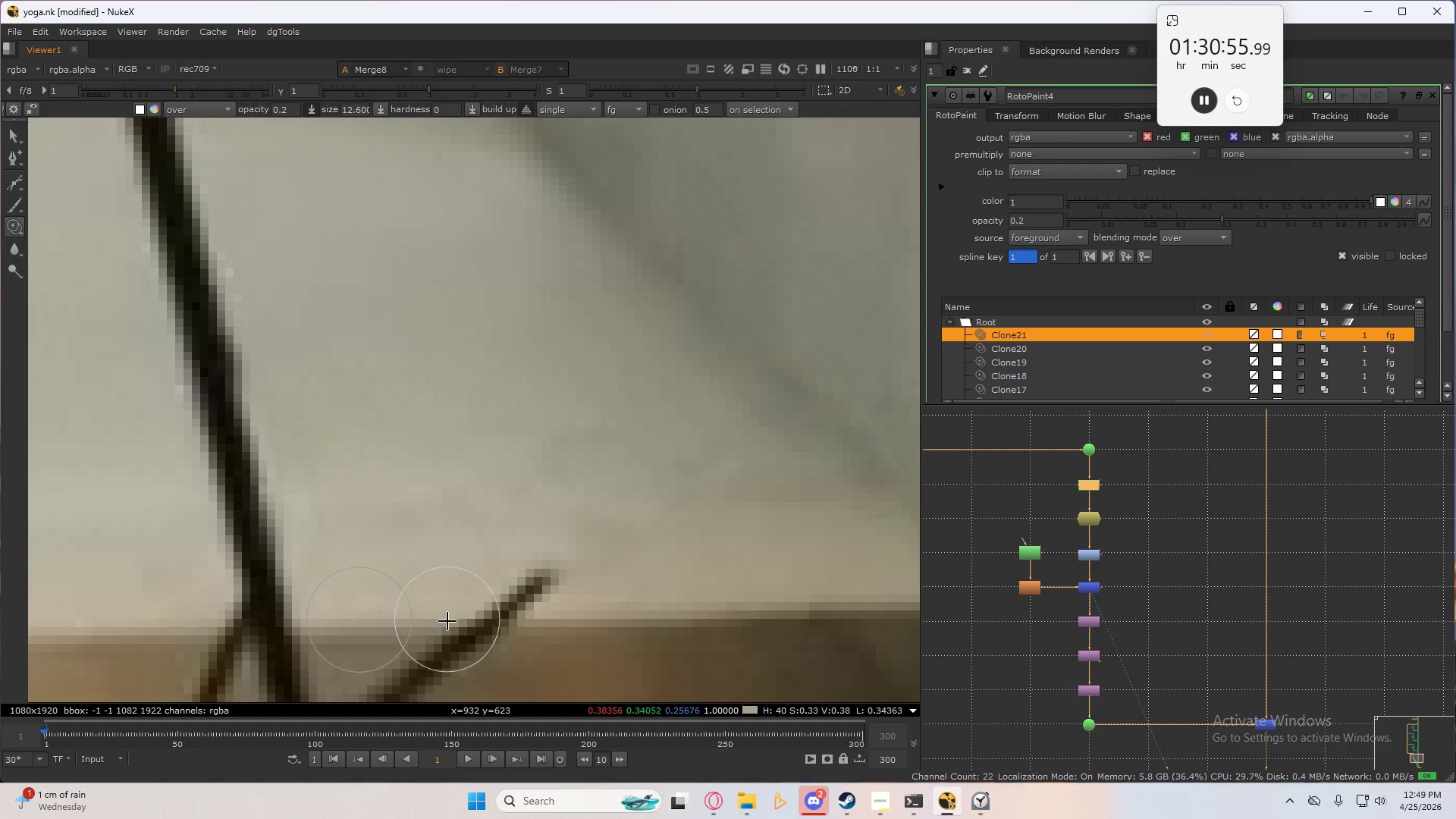 
left_click_drag(start_coordinate=[450, 627], to_coordinate=[469, 585])
 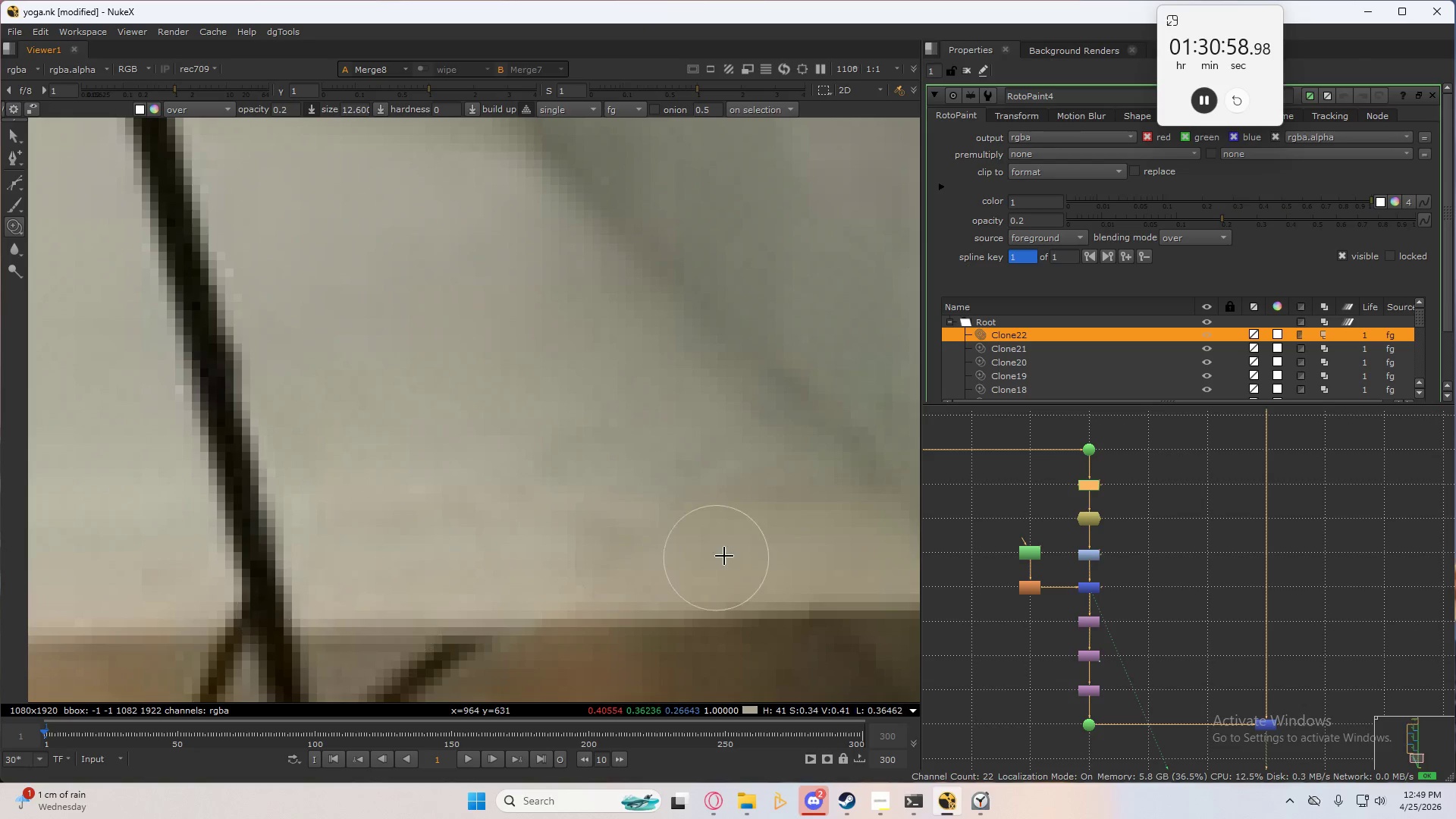 
scroll: coordinate [718, 564], scroll_direction: down, amount: 2.0
 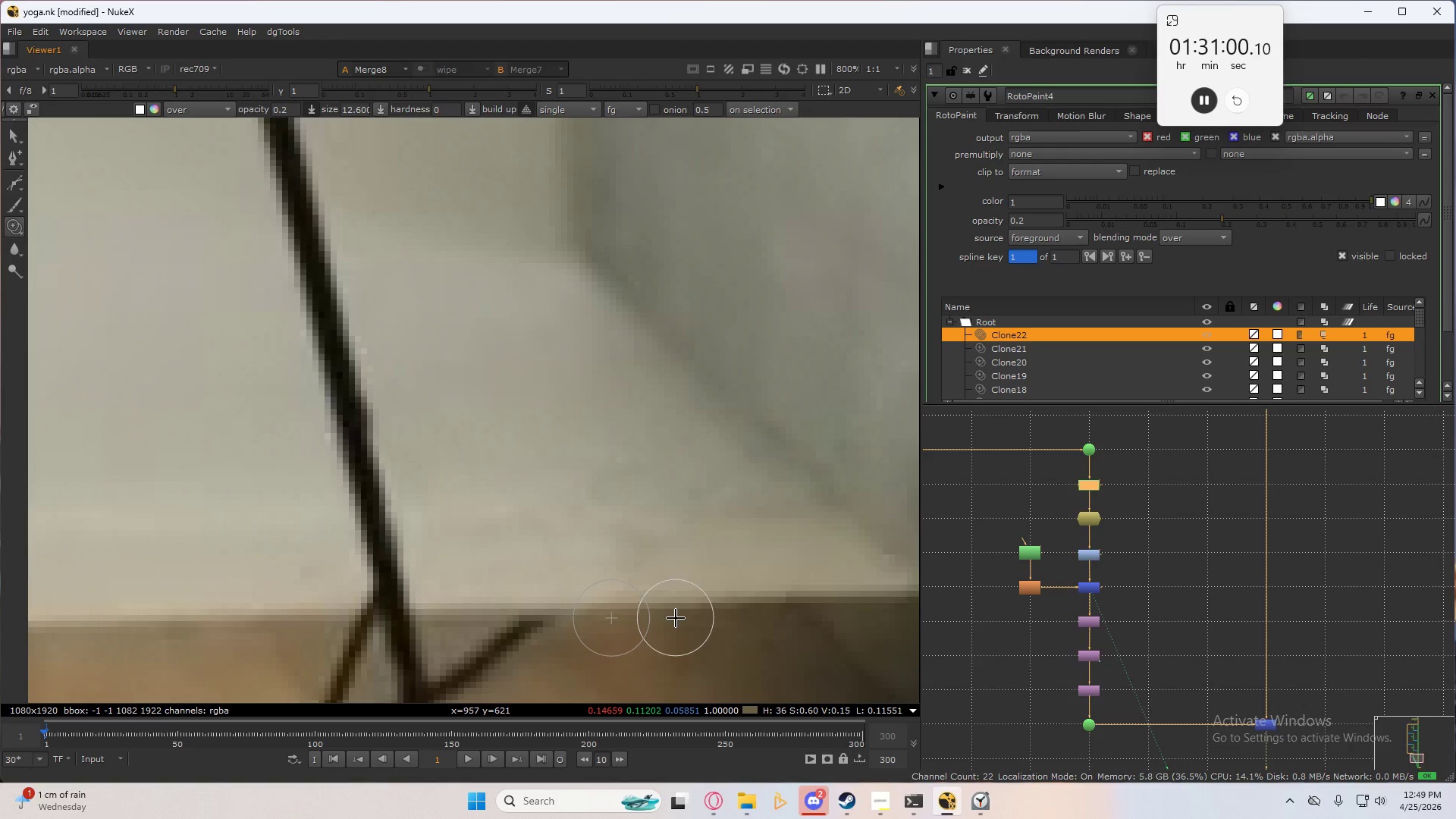 
scroll: coordinate [673, 617], scroll_direction: up, amount: 2.0
 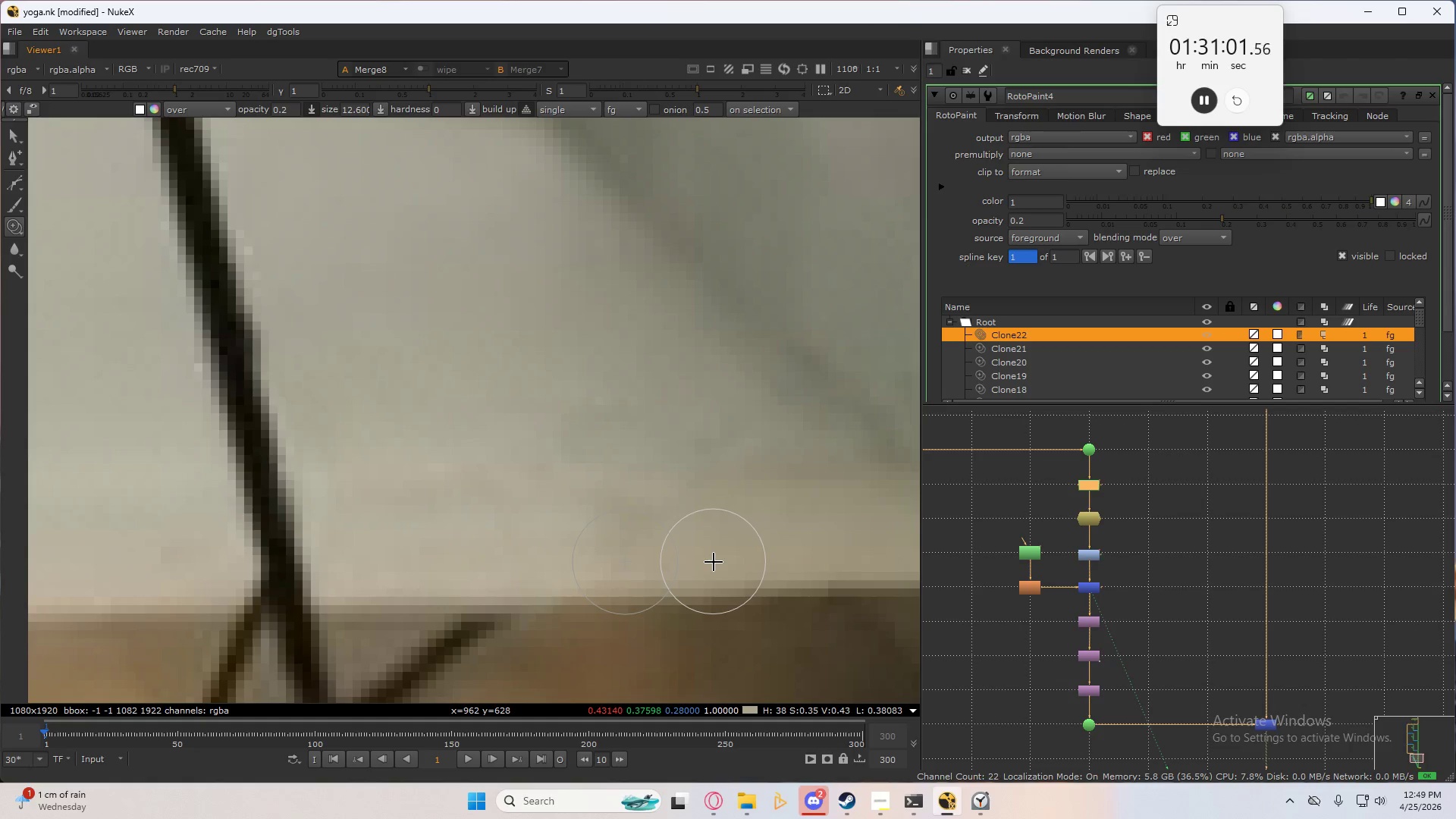 
key(X)
 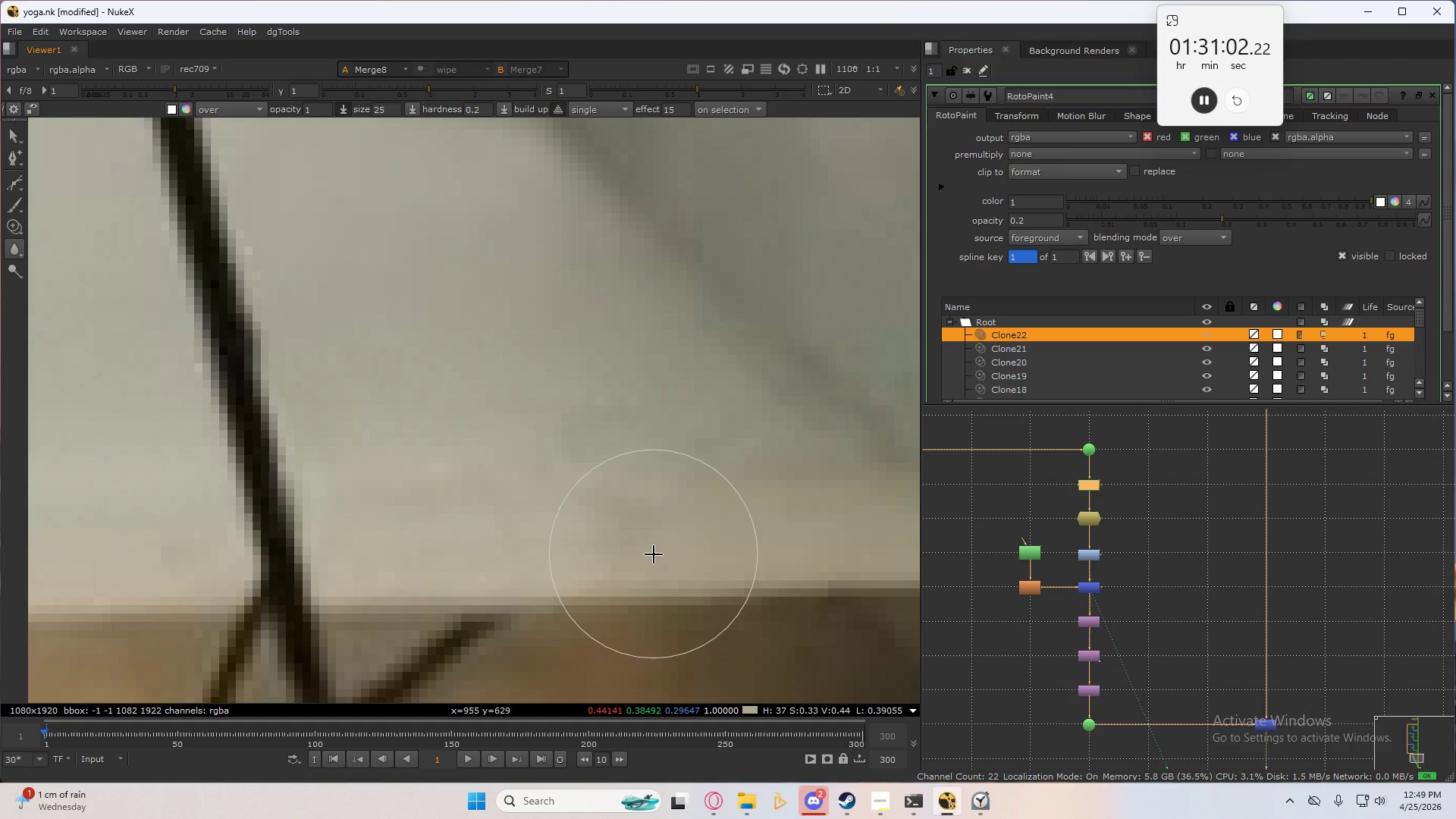 
hold_key(key=ShiftLeft, duration=0.83)
left_click_drag(start_coordinate=[618, 526], to_coordinate=[632, 592])
 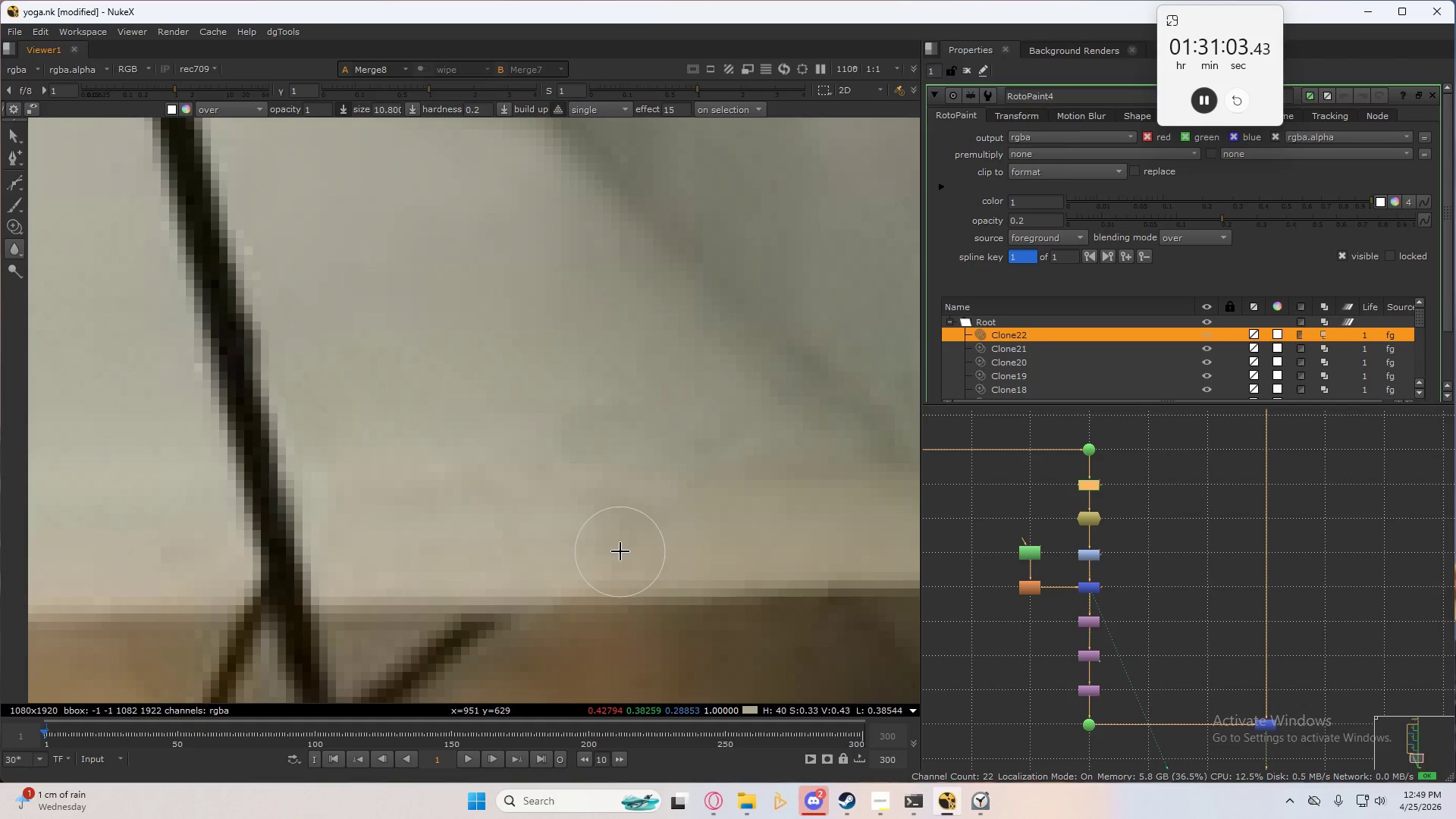 
left_click_drag(start_coordinate=[619, 546], to_coordinate=[479, 549])
 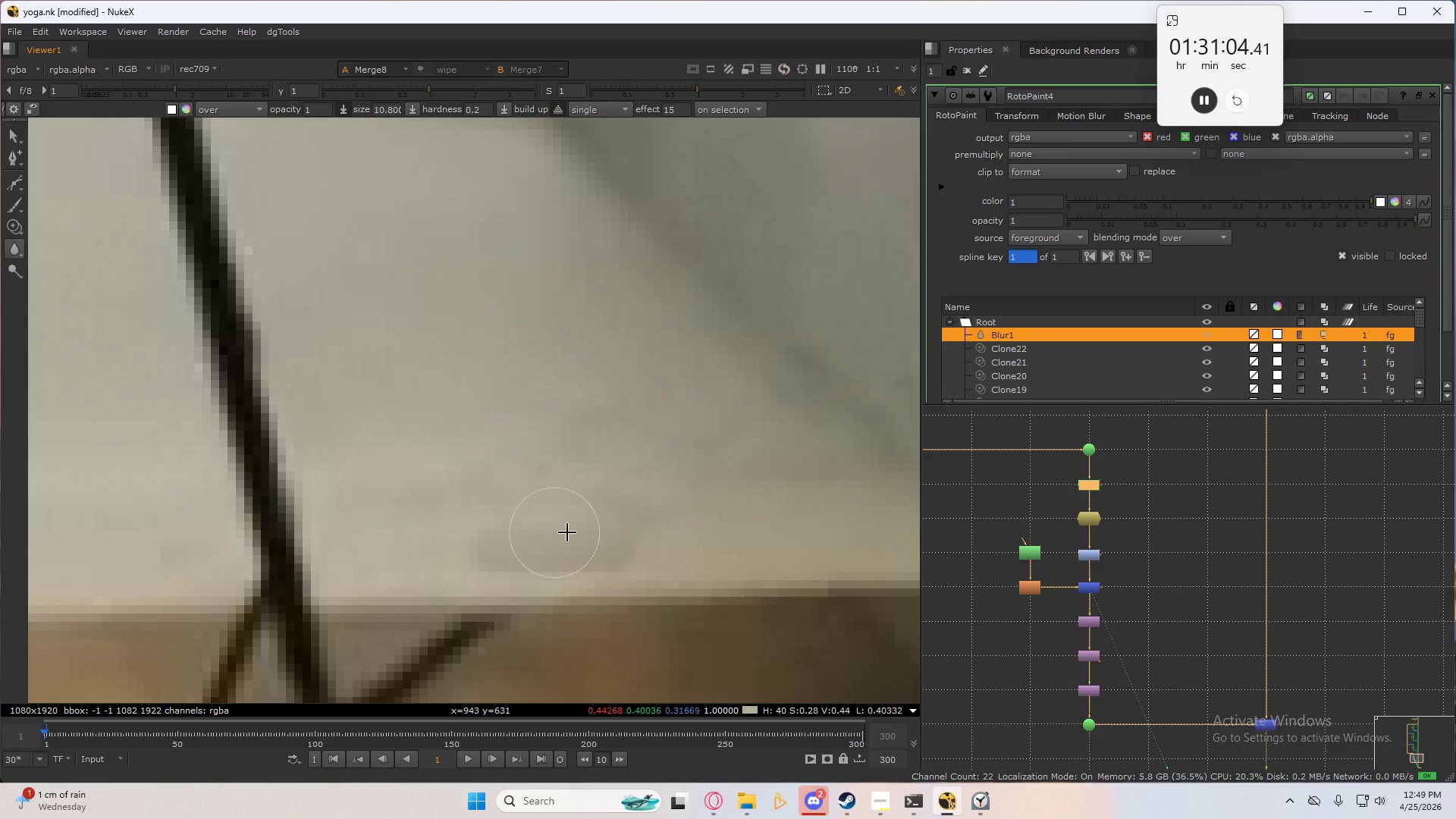 
key(Control+ControlLeft)
 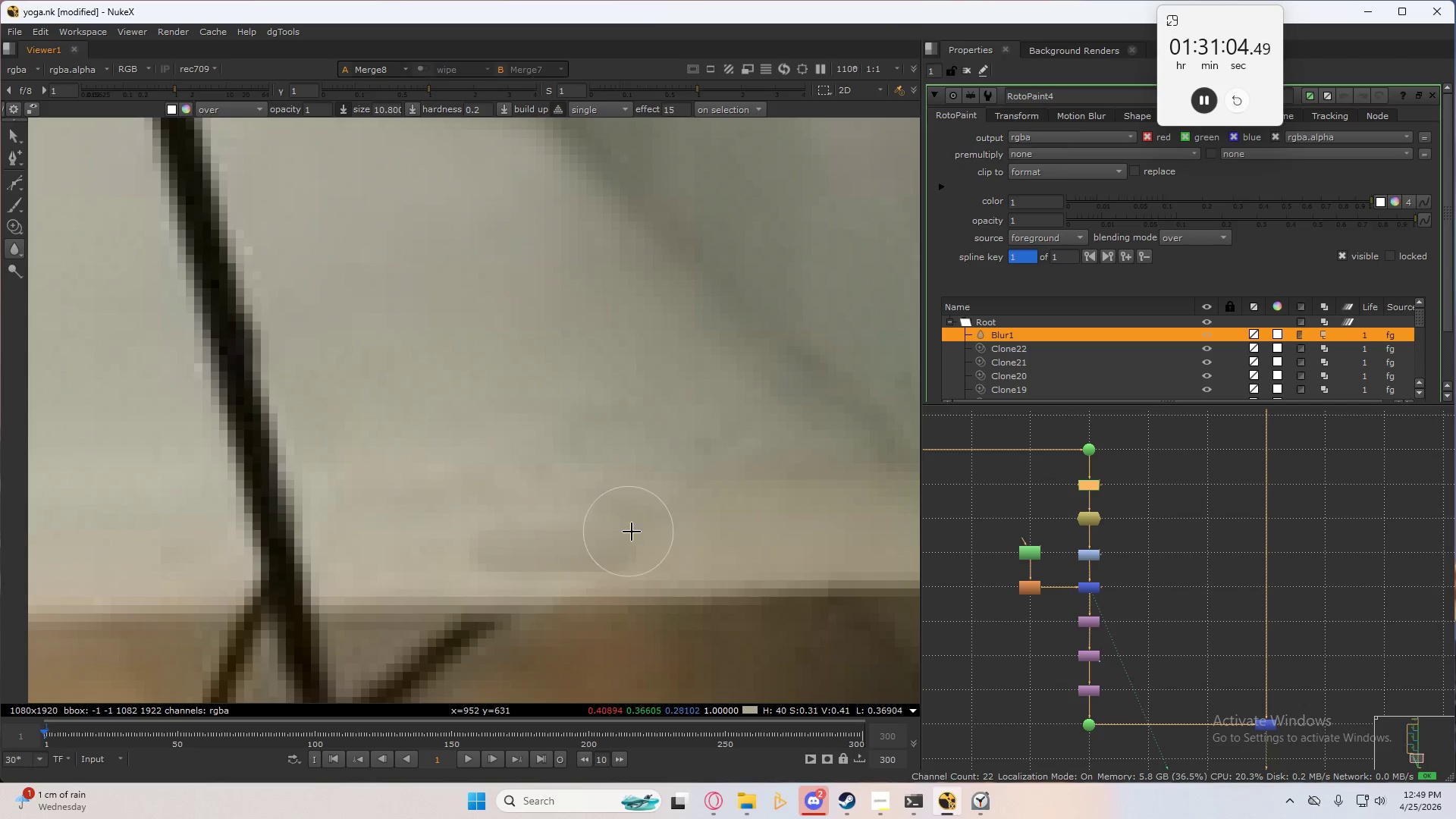 
key(Control+Z)
 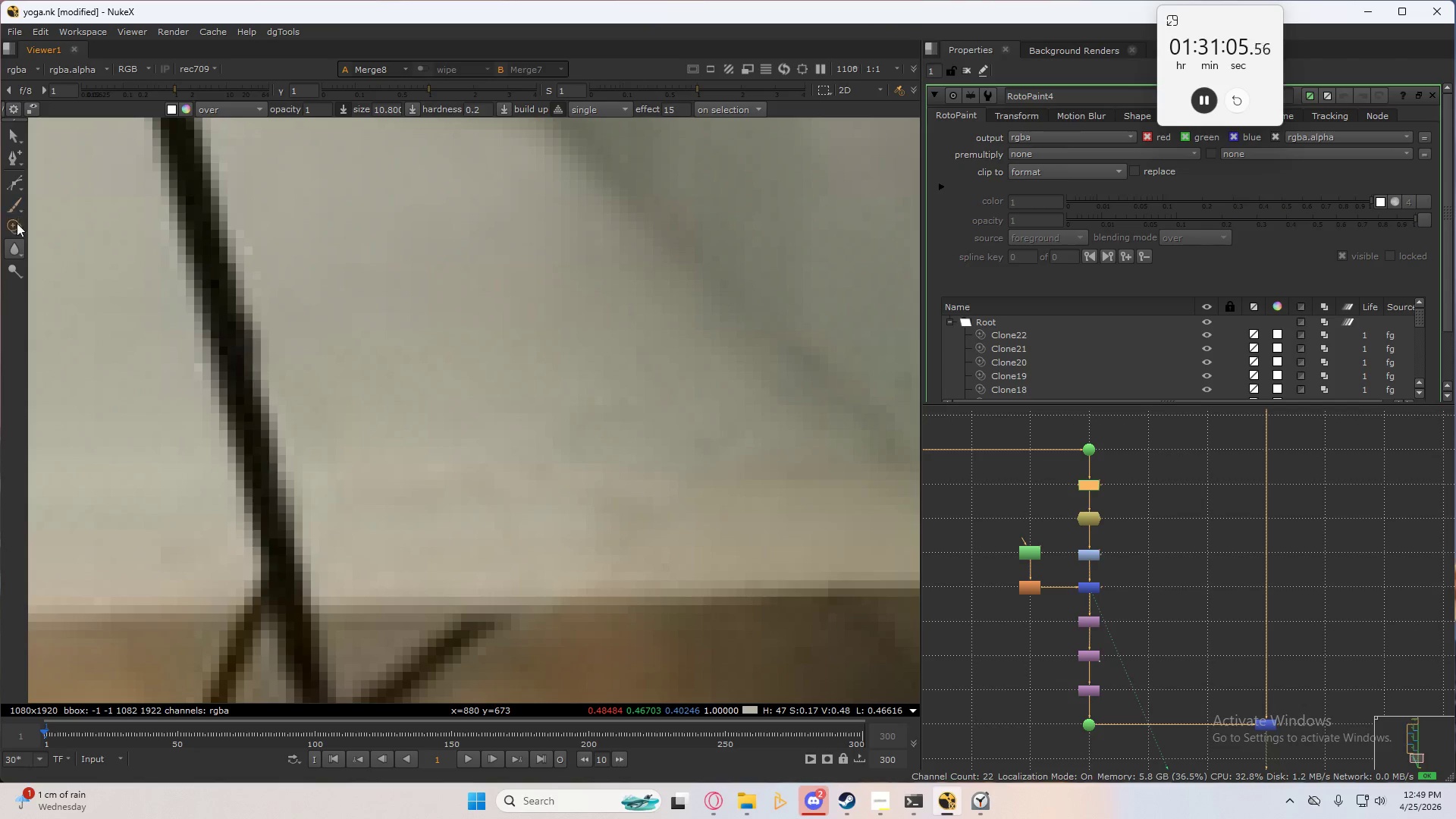 
left_click([14, 229])
 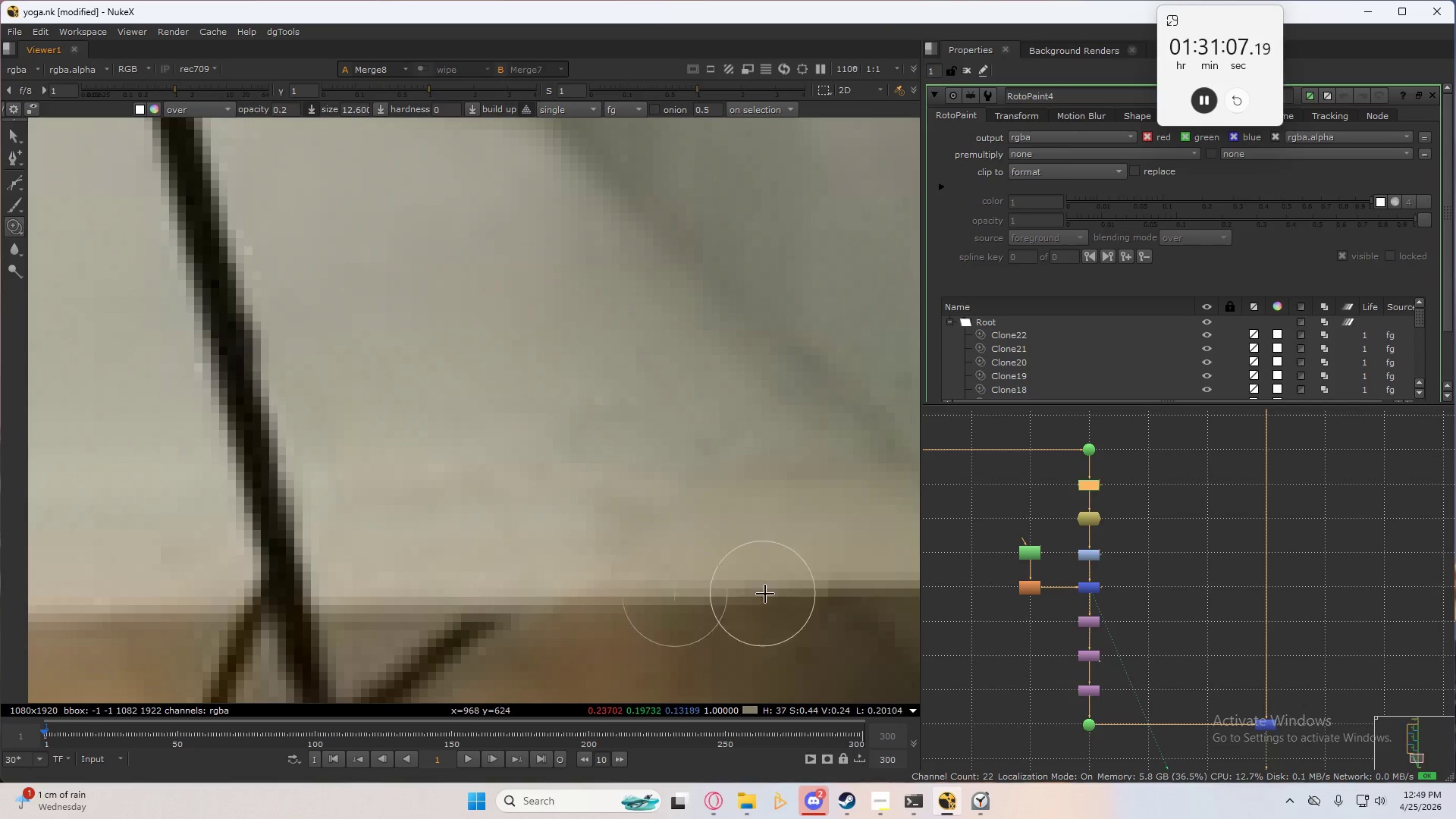 
hold_key(key=ControlLeft, duration=1.49)
left_click_drag(start_coordinate=[808, 594], to_coordinate=[602, 595])
 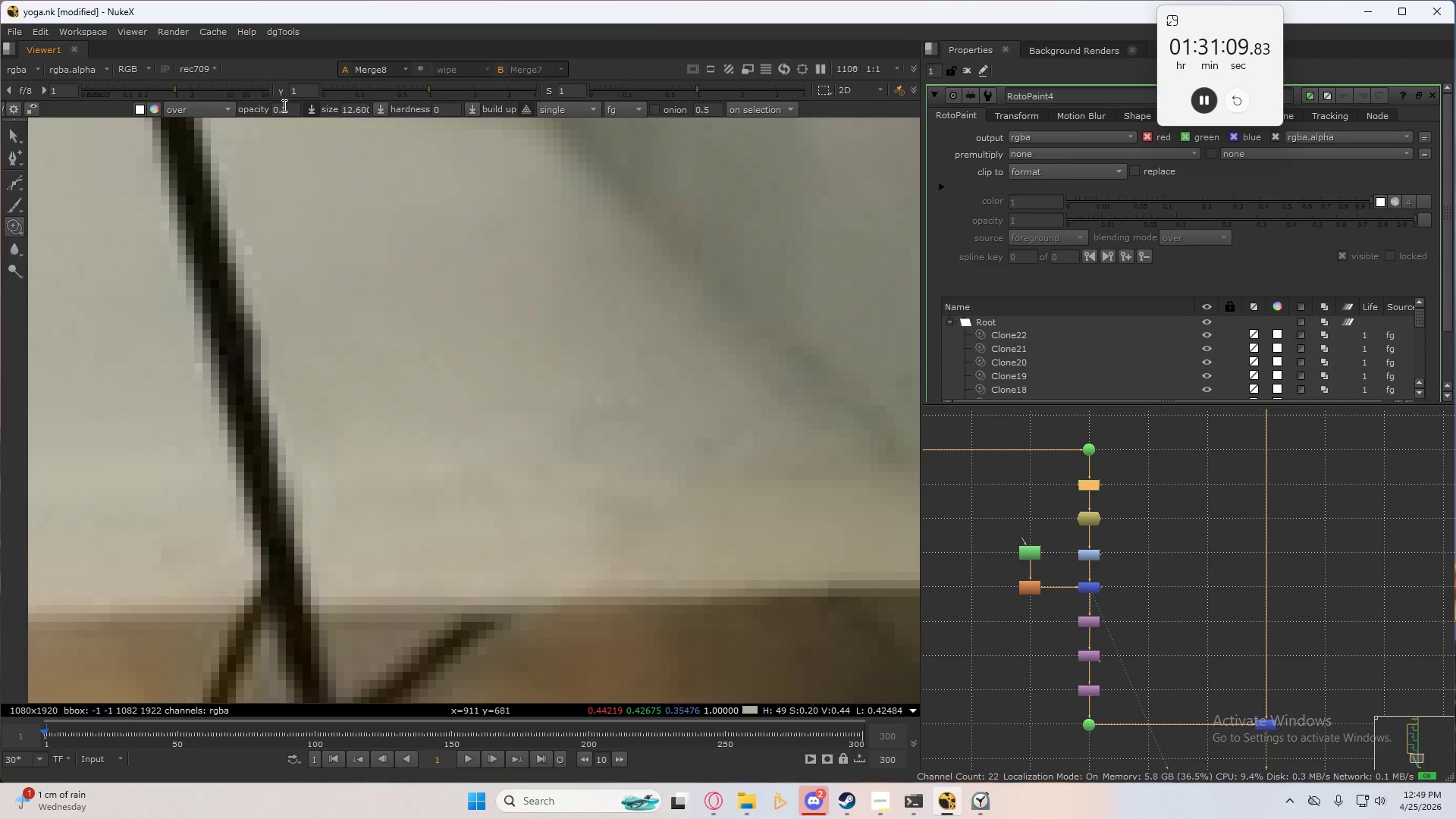 
left_click_drag(start_coordinate=[289, 104], to_coordinate=[271, 102])
 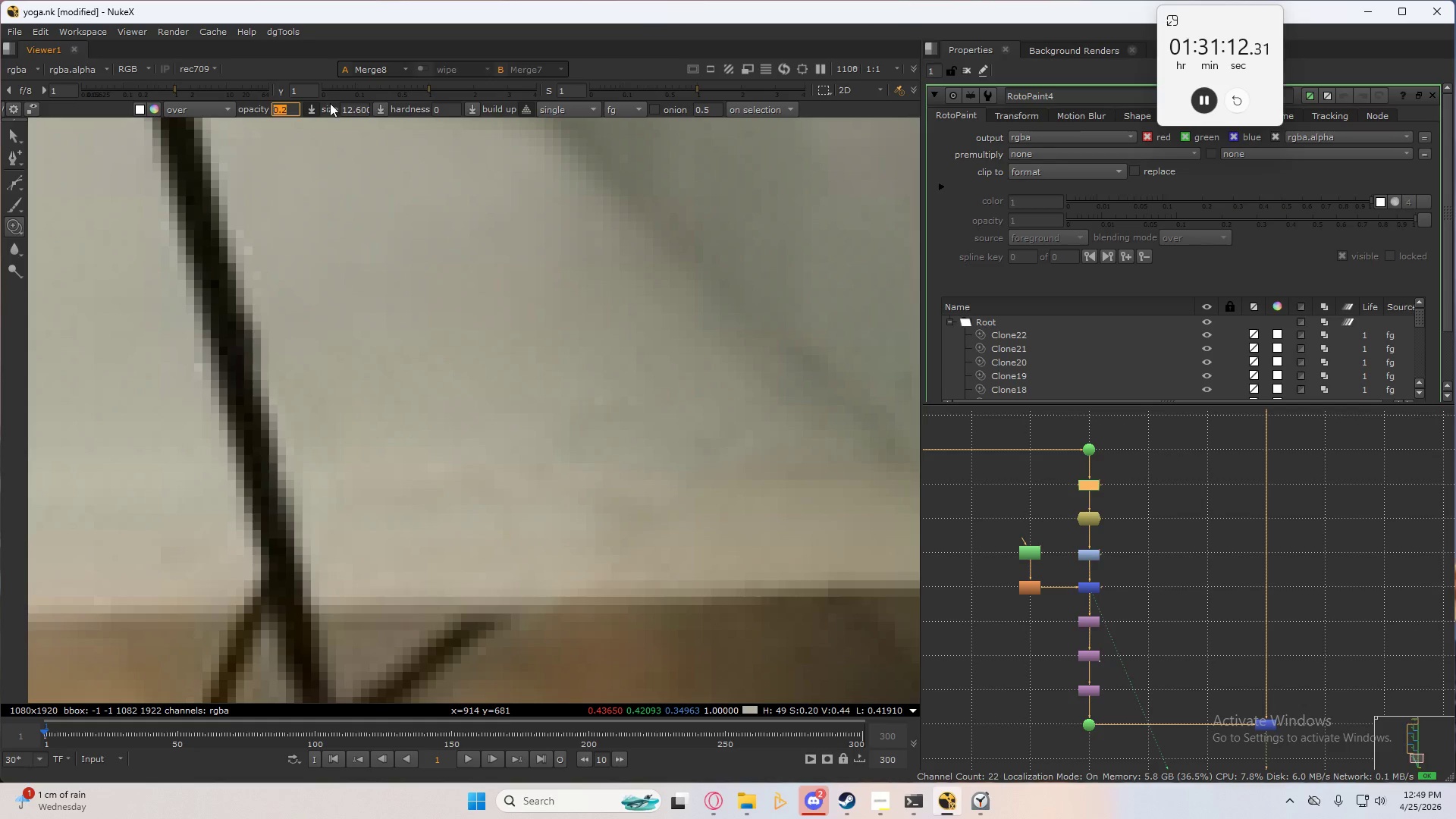 
key(NumpadDecimal)
 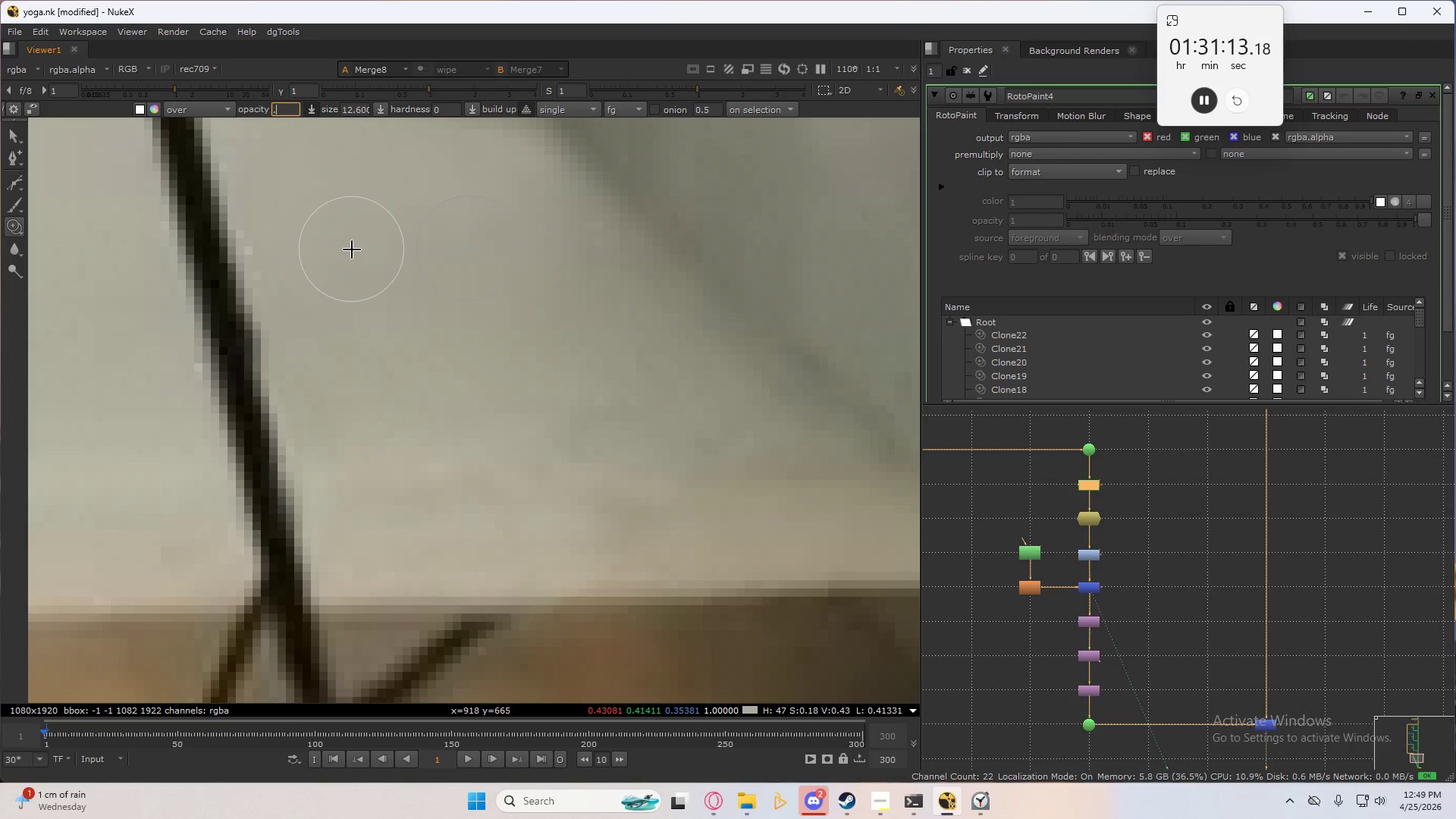 
key(Numpad0)
 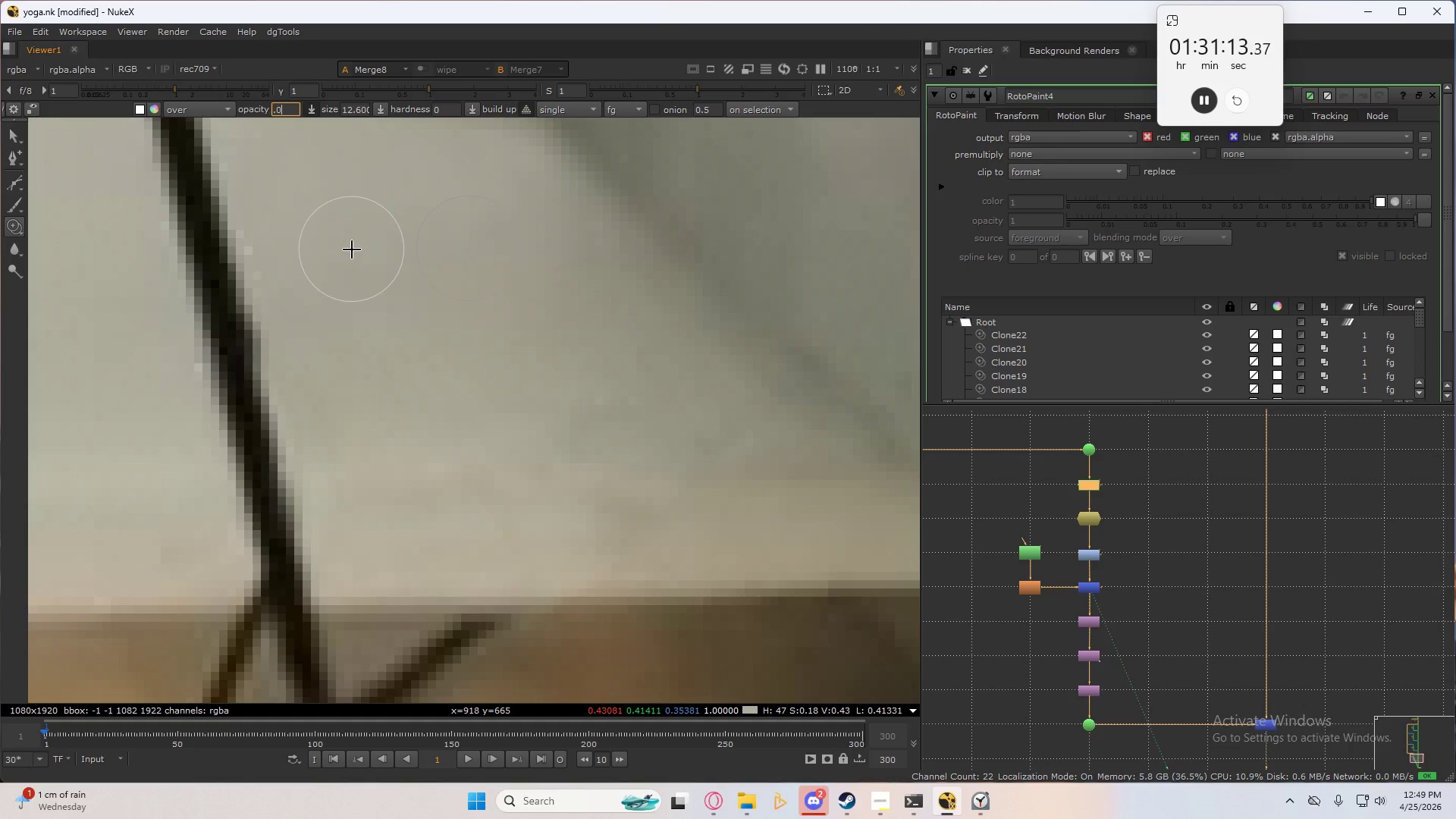 
key(Numpad6)
 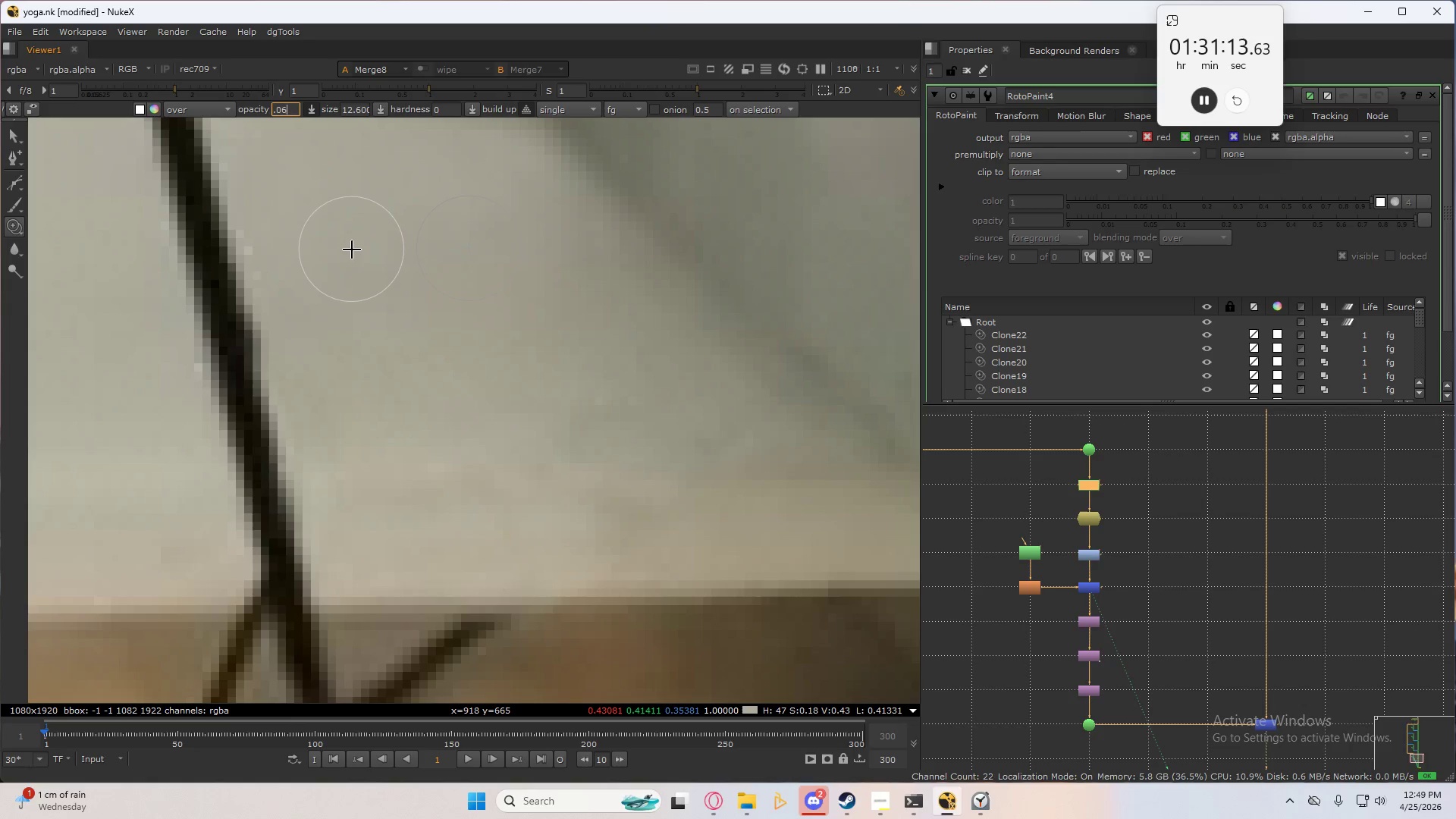 
key(NumpadEnter)
 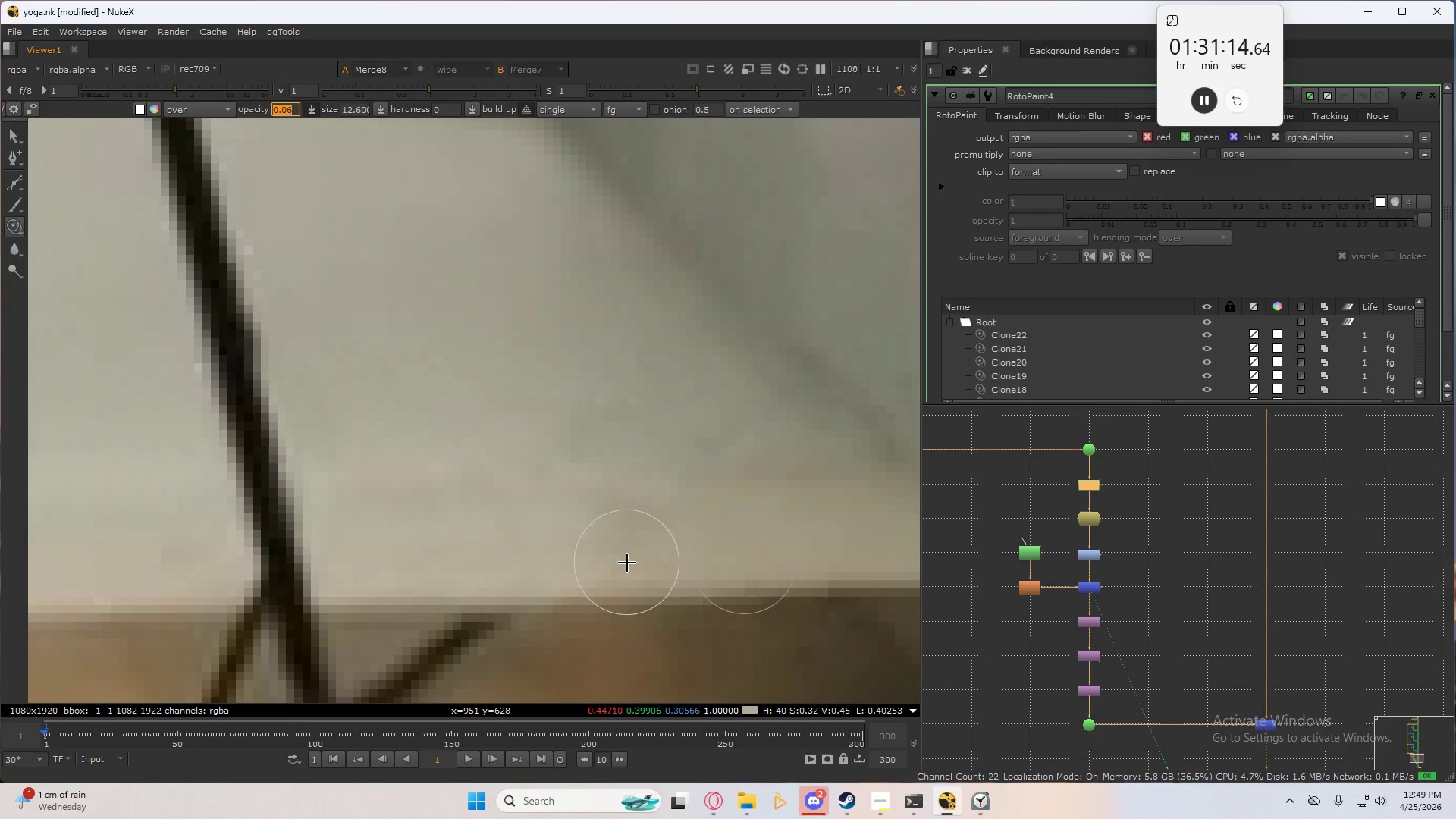 
left_click_drag(start_coordinate=[620, 566], to_coordinate=[509, 576])
 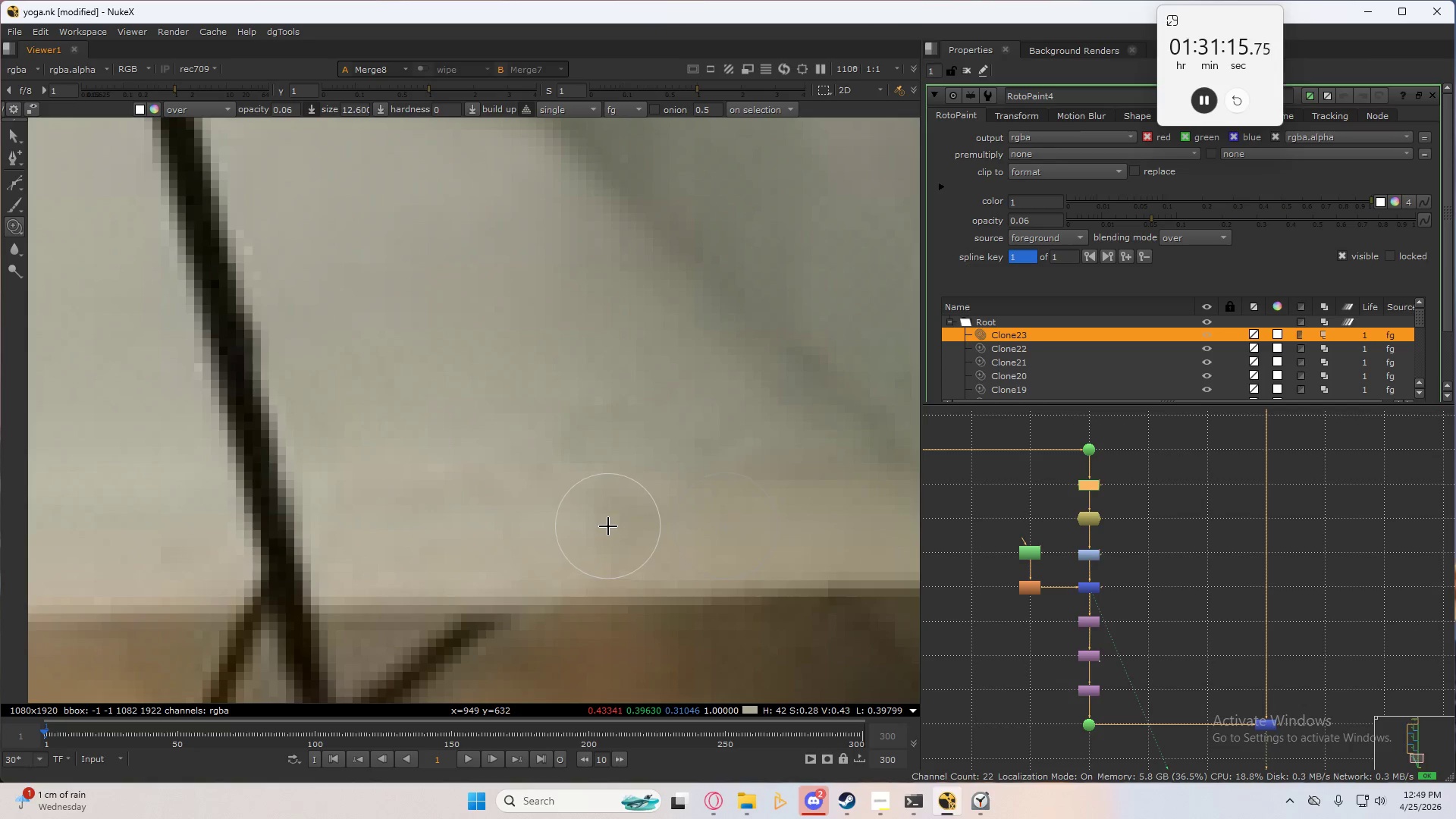 
left_click_drag(start_coordinate=[604, 526], to_coordinate=[475, 537])
 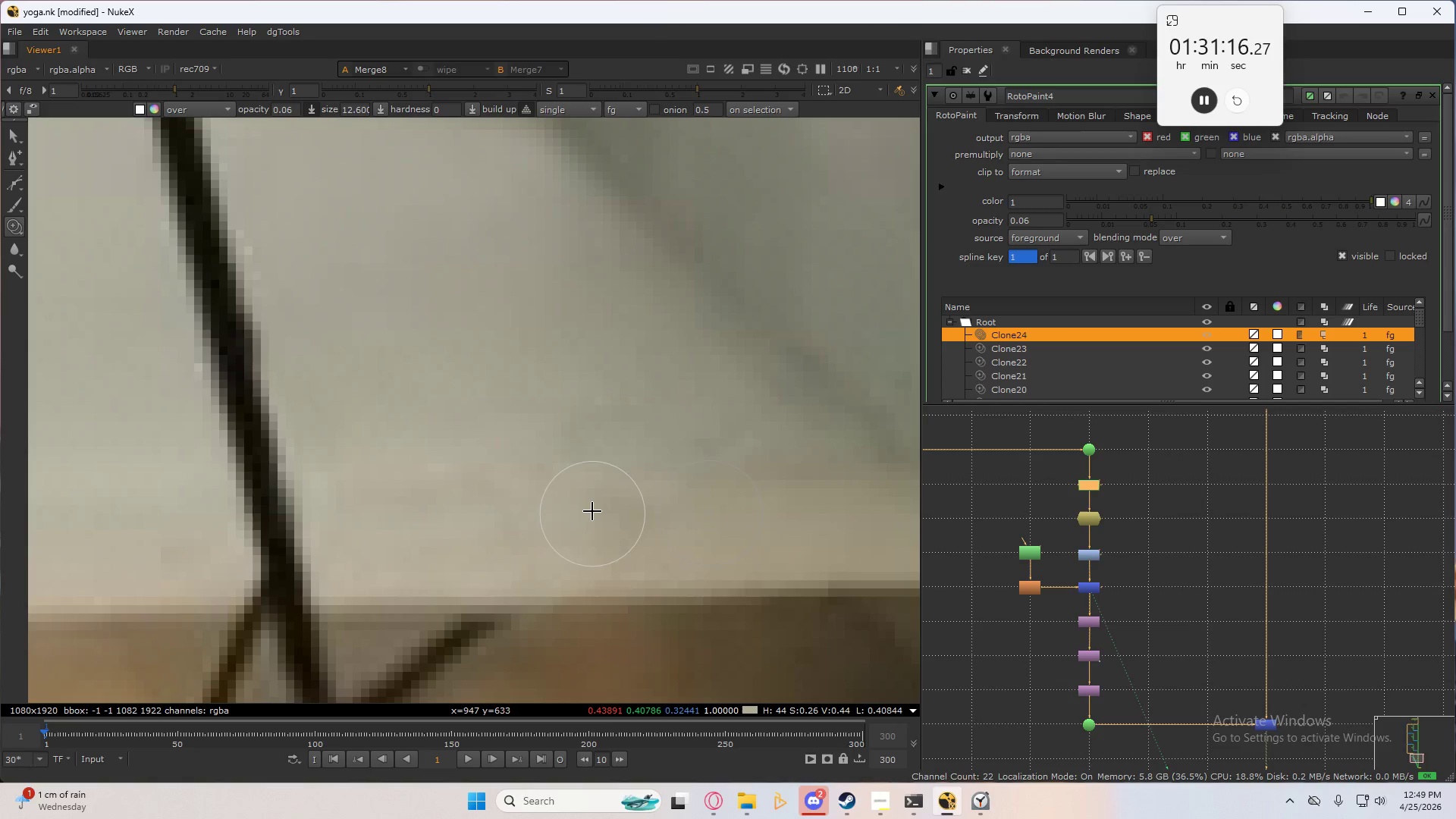 
left_click_drag(start_coordinate=[592, 507], to_coordinate=[526, 520])
 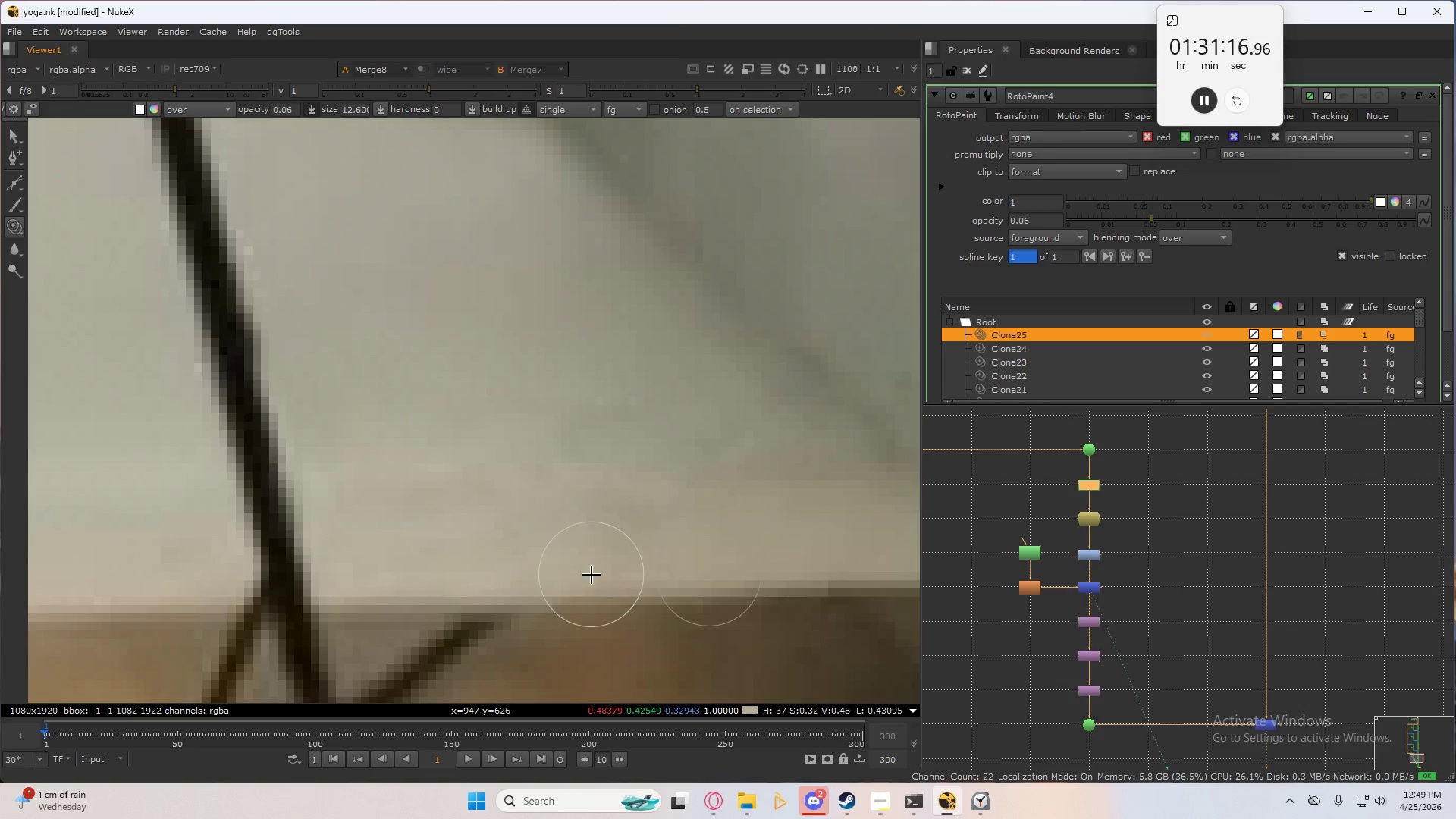 
left_click_drag(start_coordinate=[591, 562], to_coordinate=[547, 563])
 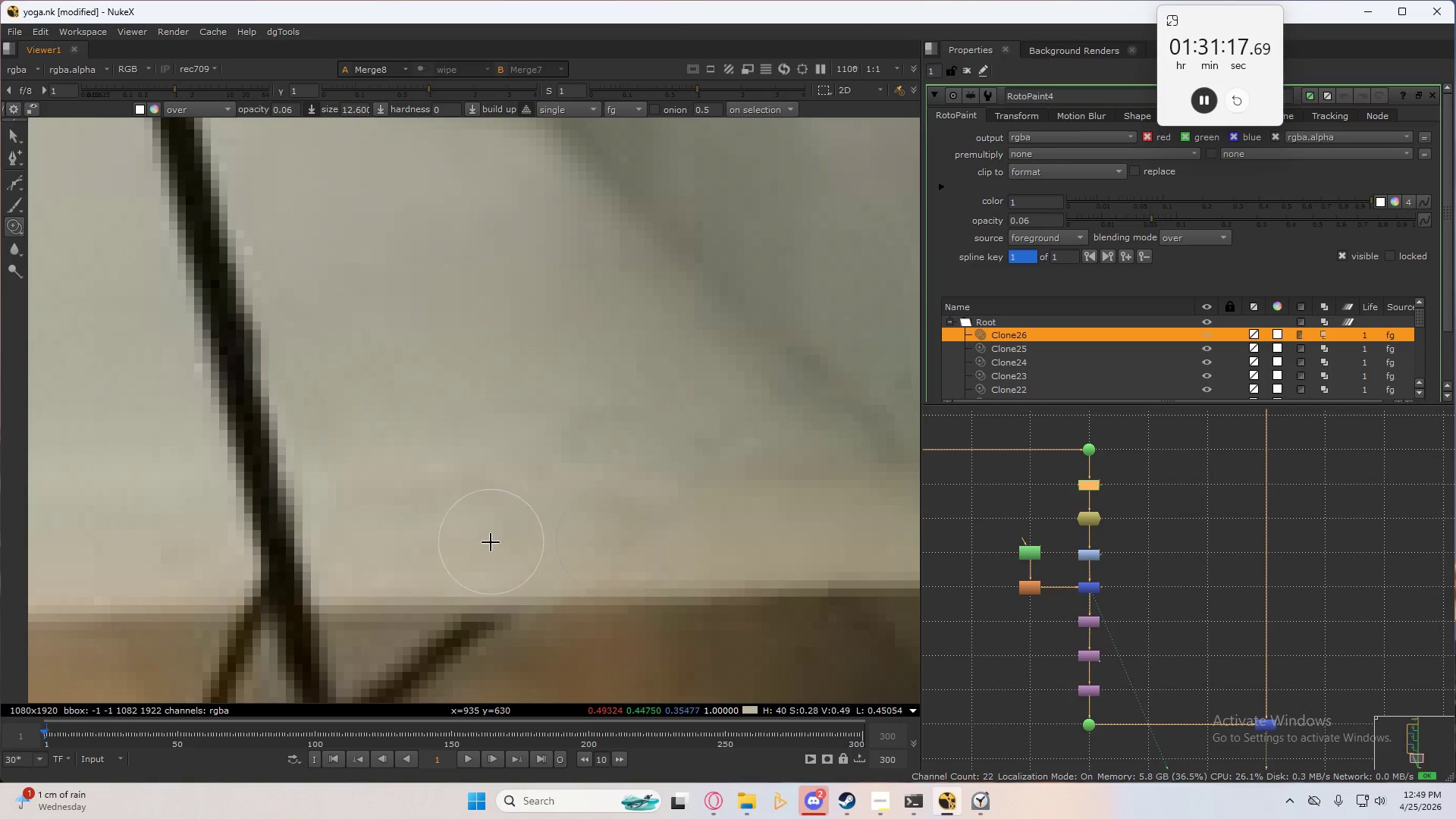 
left_click_drag(start_coordinate=[490, 521], to_coordinate=[399, 531])
 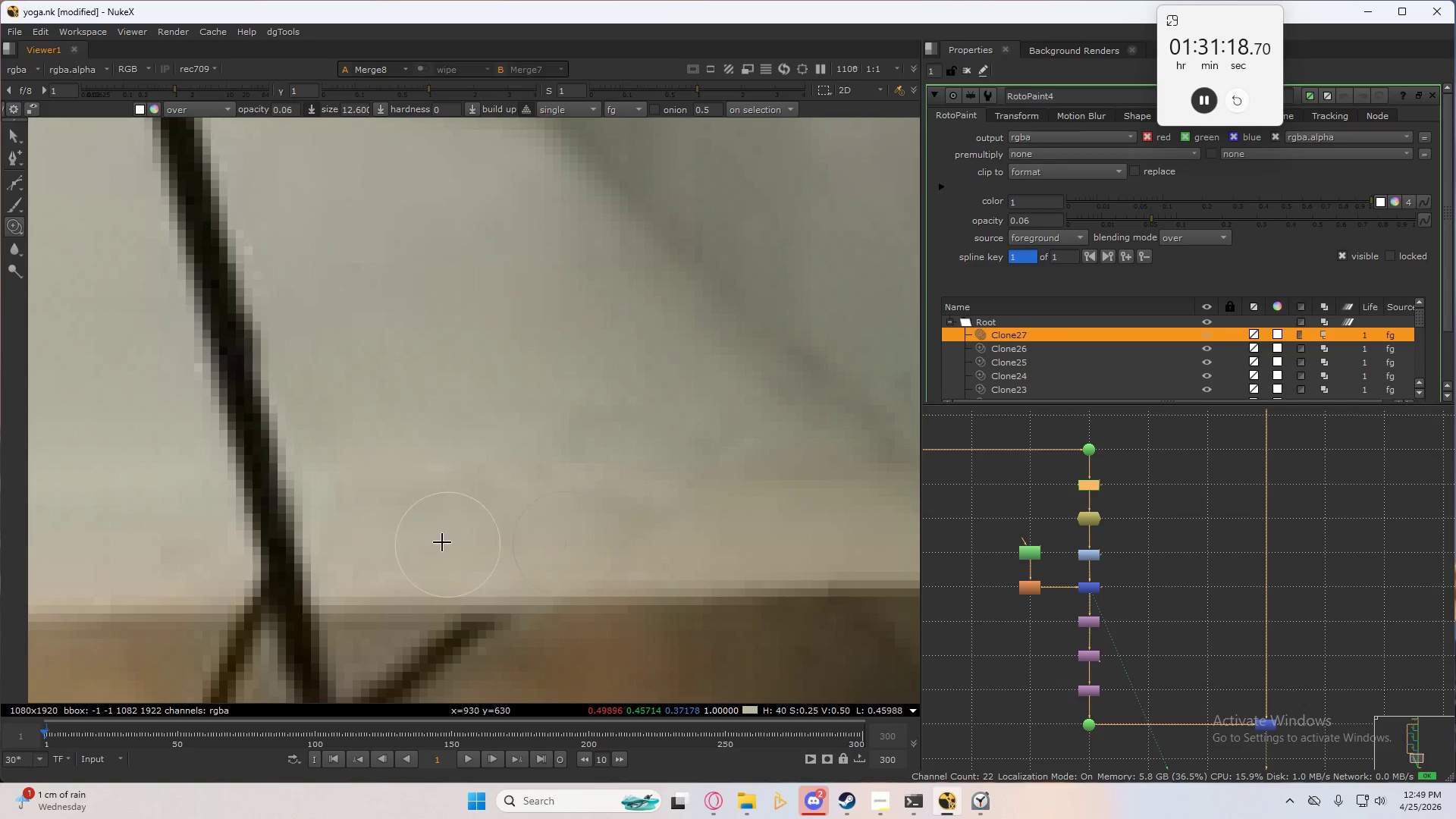 
left_click_drag(start_coordinate=[429, 533], to_coordinate=[401, 537])
 